 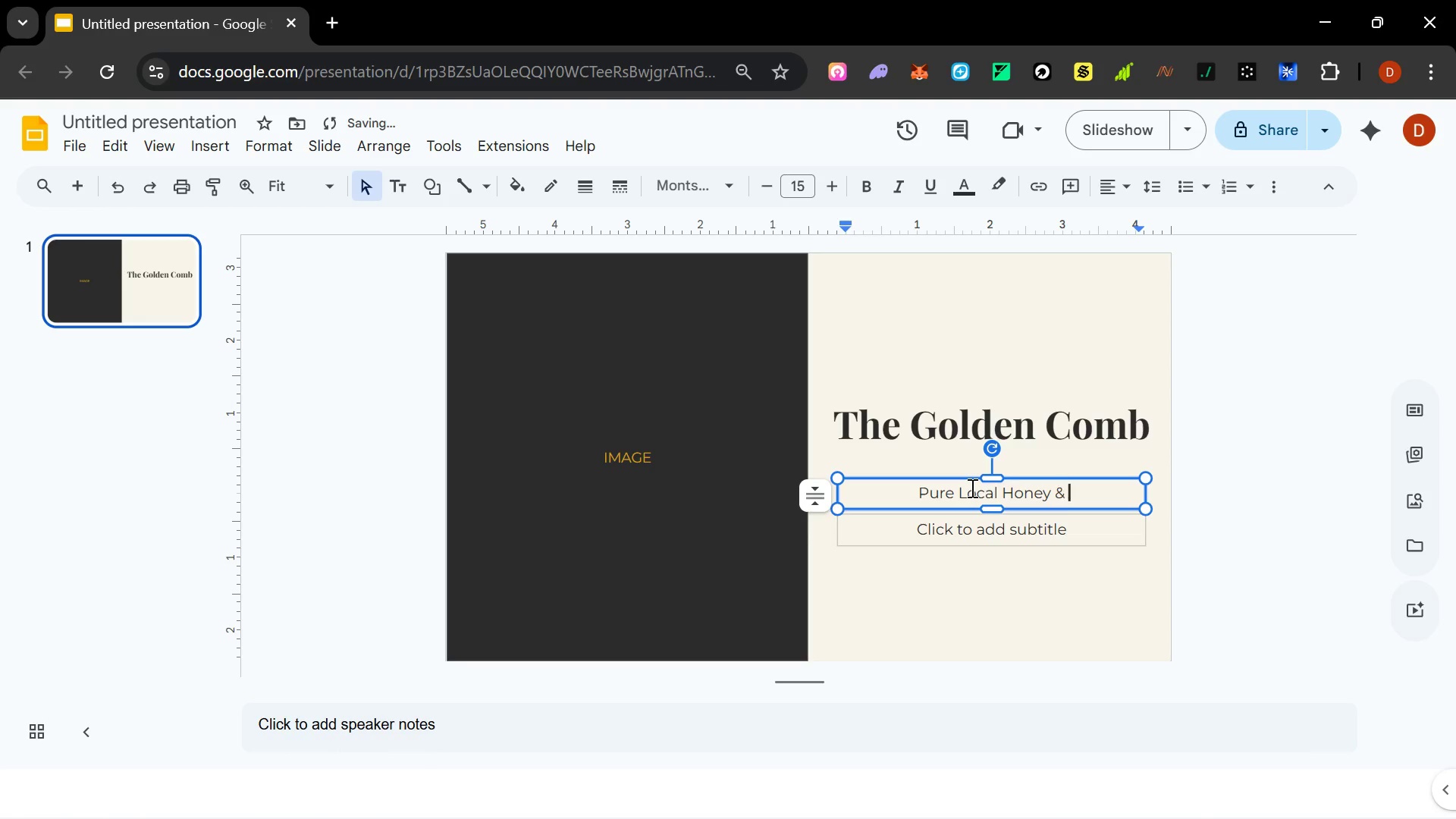 
hold_key(key=ShiftLeft, duration=0.55)
 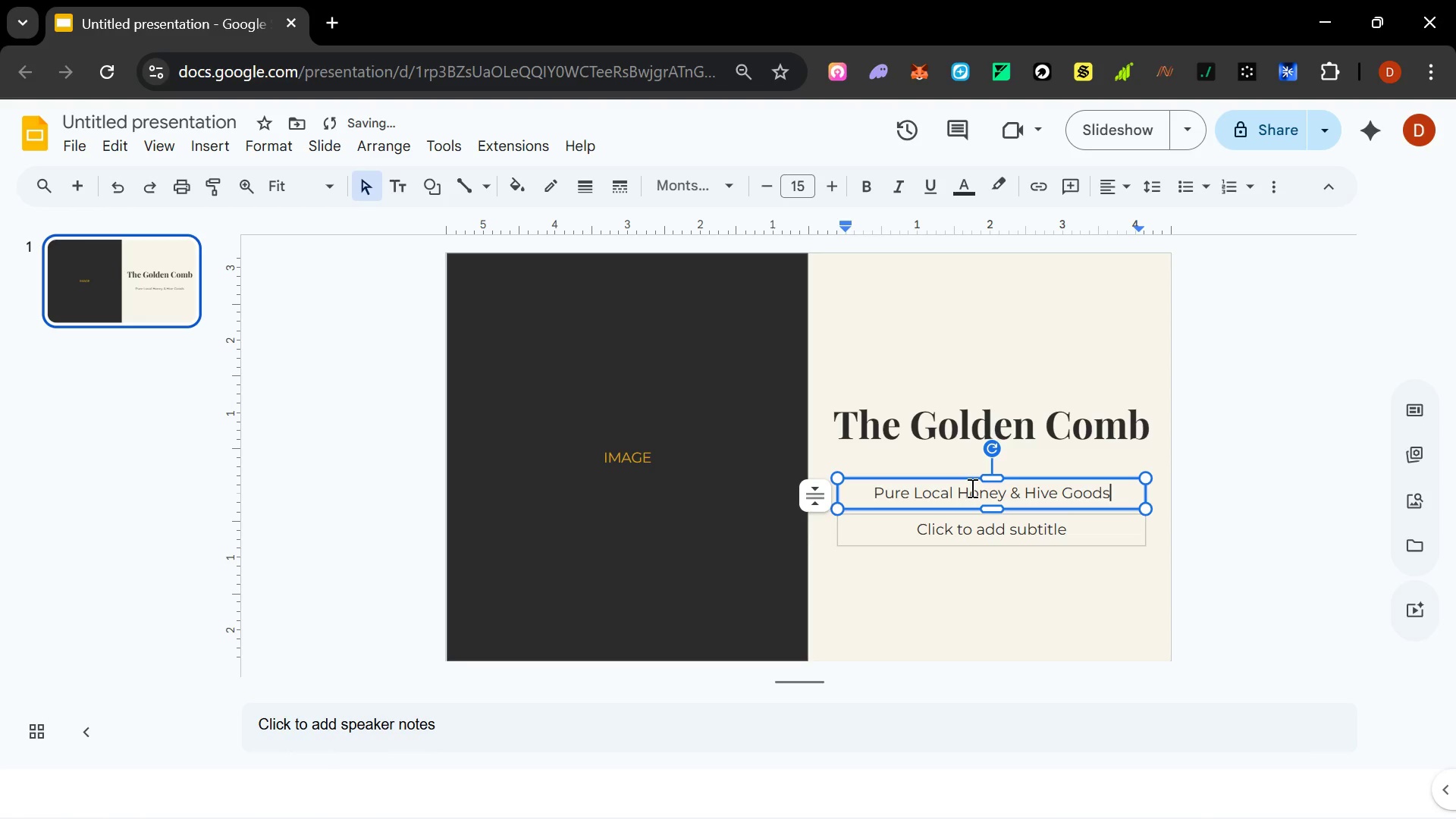 
left_click([1010, 525])
 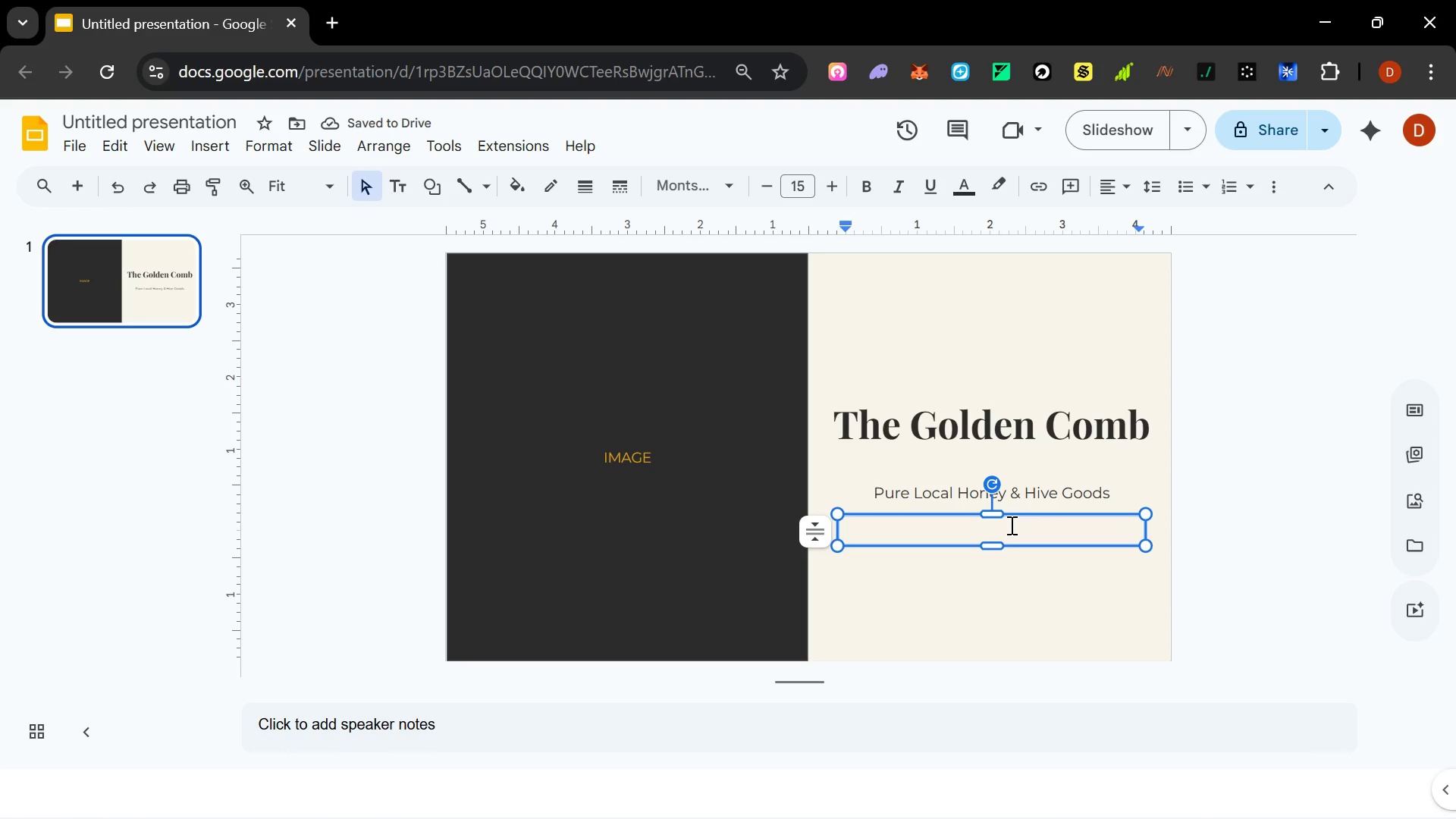 
type(Whole )
key(Backspace)
type(sale pae)
key(Backspace)
type(rt)
key(Backspace)
key(Backspace)
key(Backspace)
key(Backspace)
type(Partnerships -- Coor)
key(Backspace)
key(Backspace)
type(rporate Gifting -- Artisanal Excellence)
 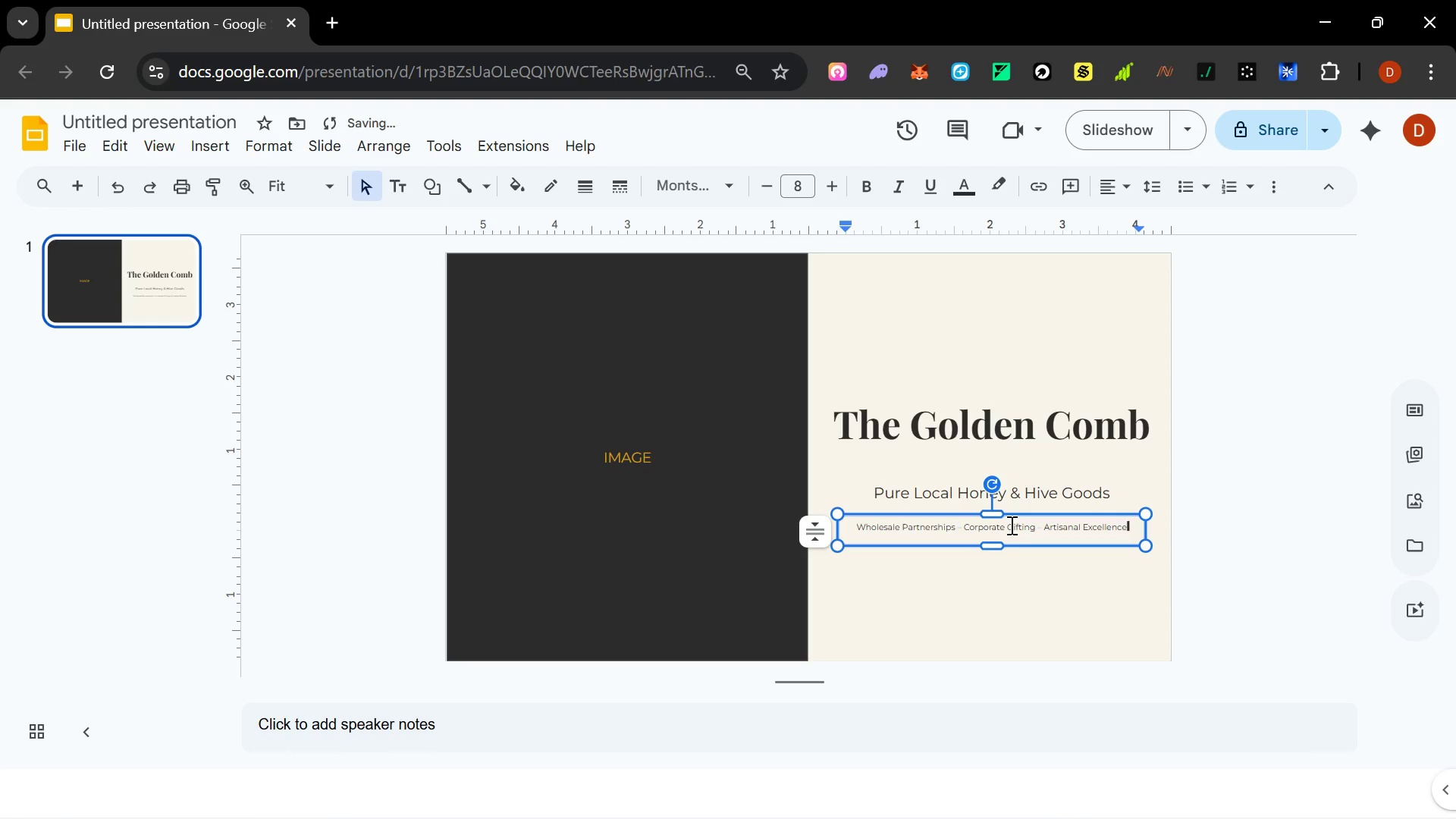 
wait(7.7)
 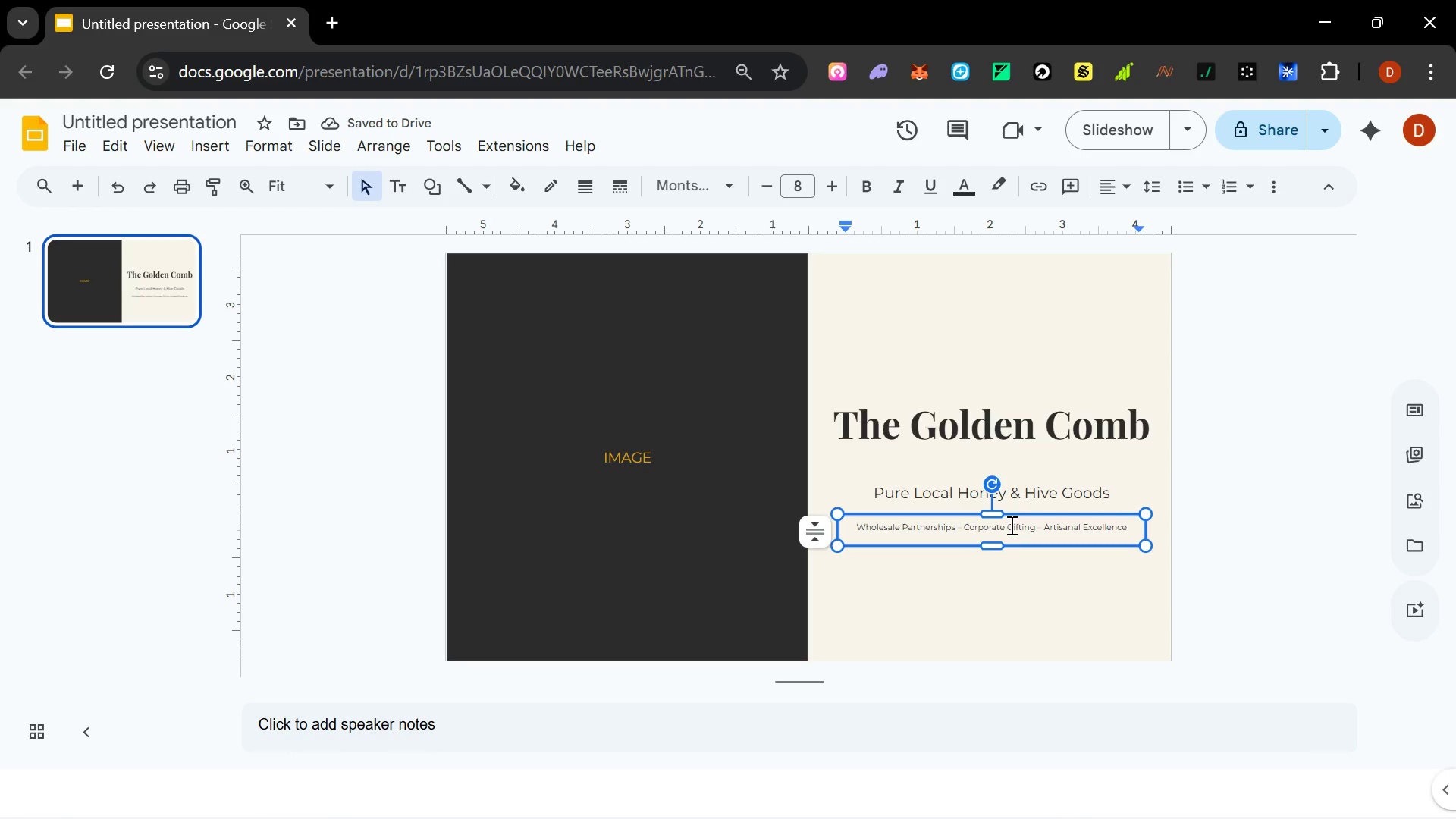 
left_click([972, 182])
 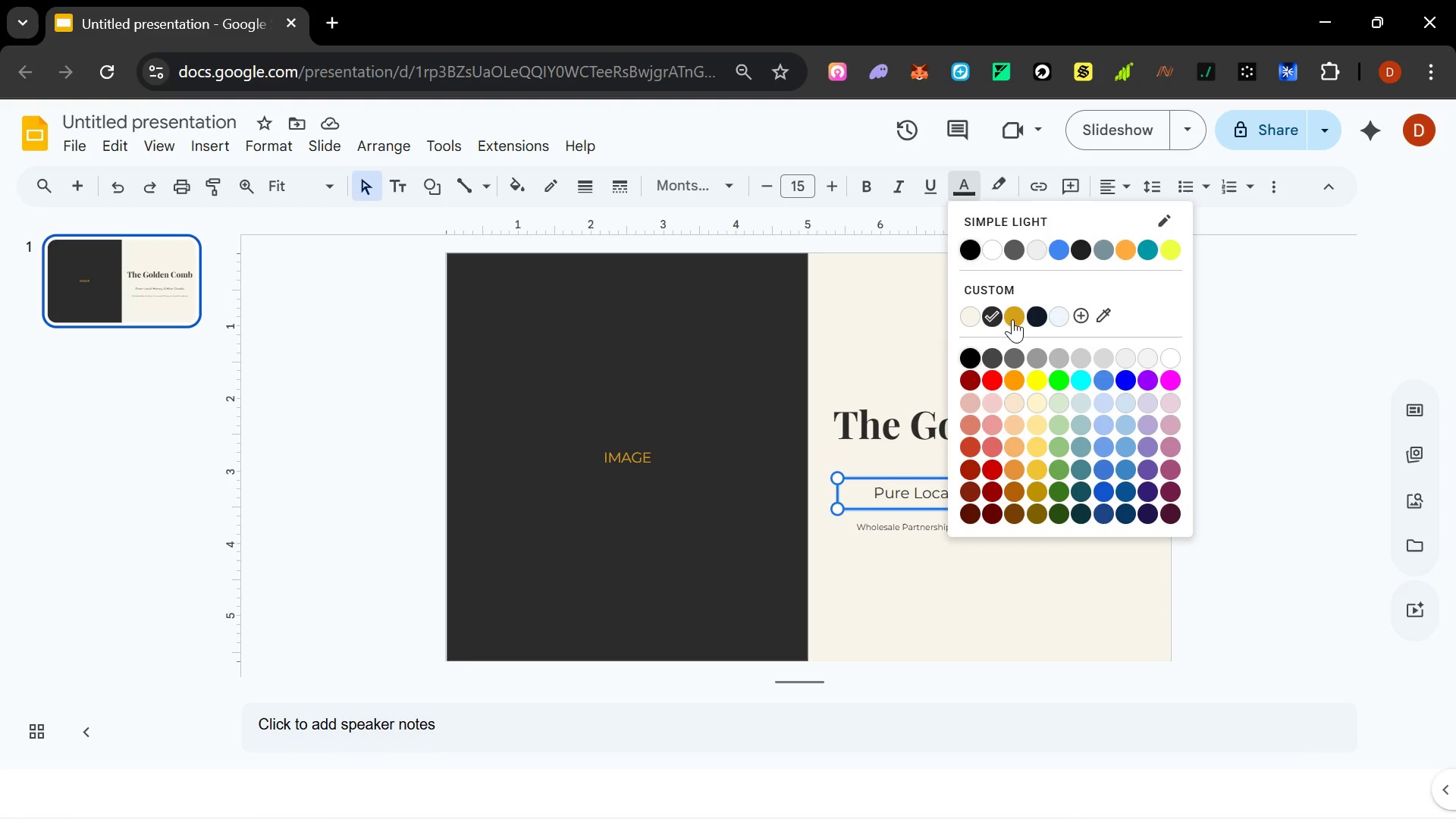 
left_click([1012, 319])
 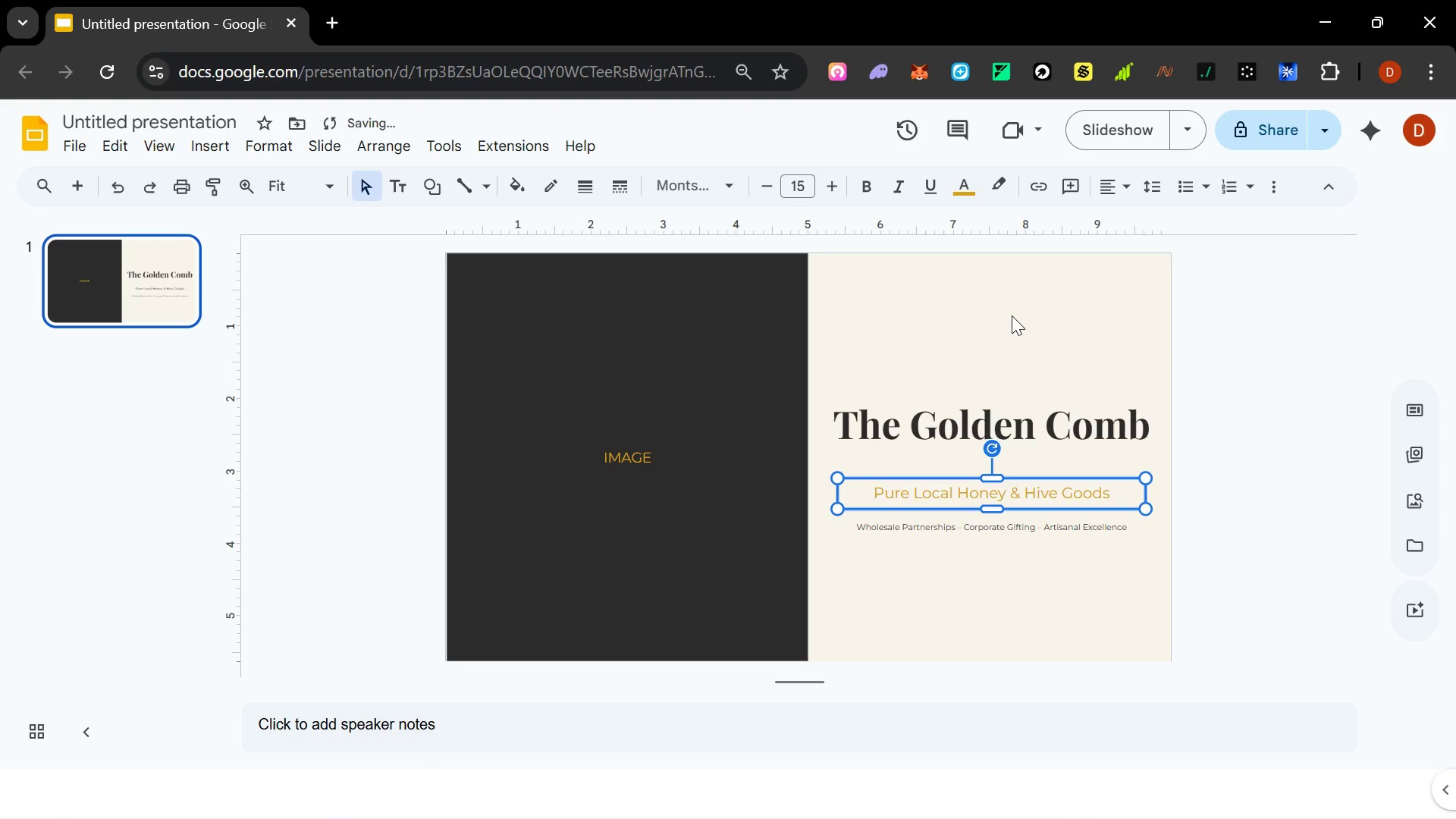 
key(Control+Z)
 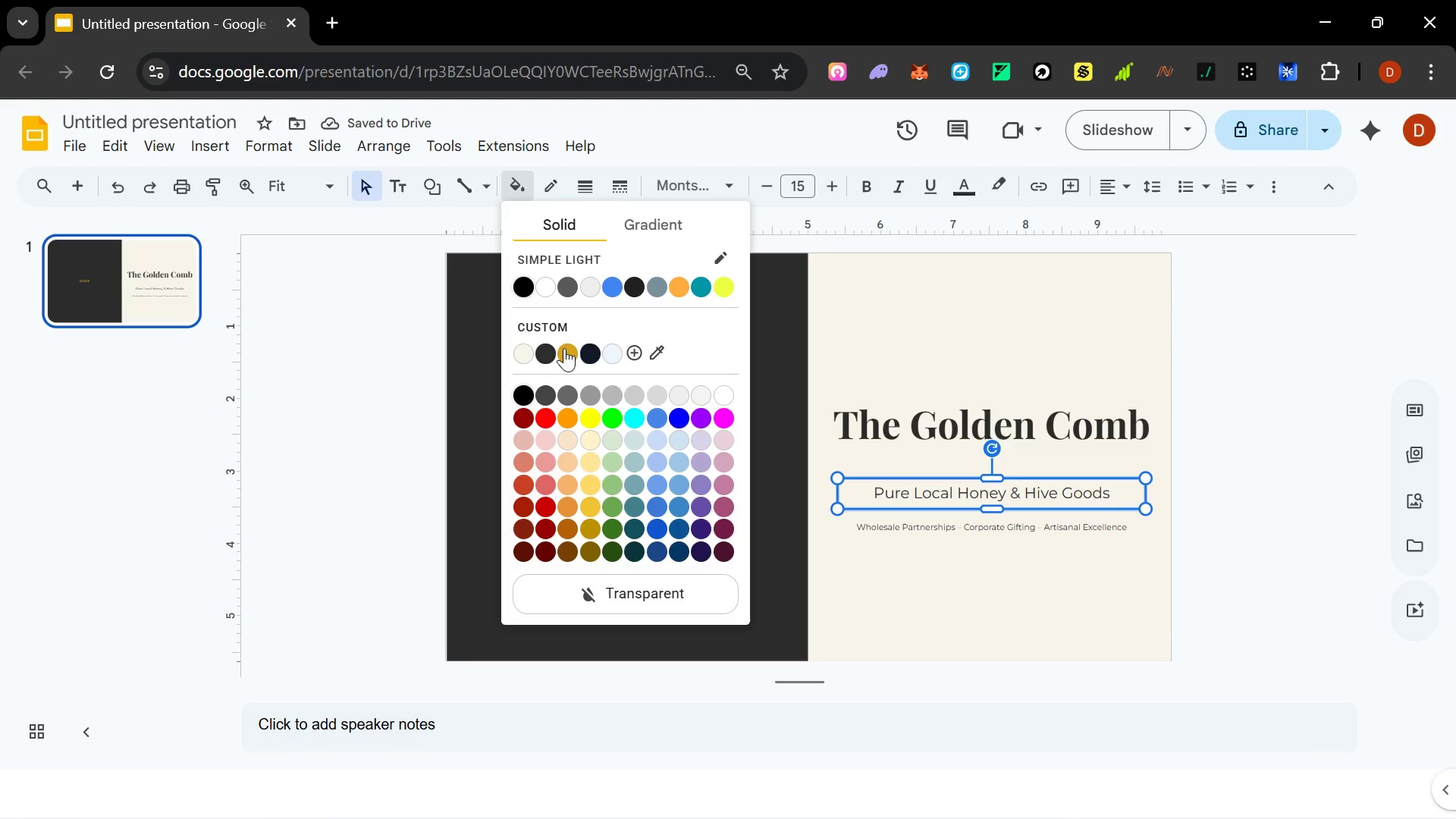 
wait(5.02)
 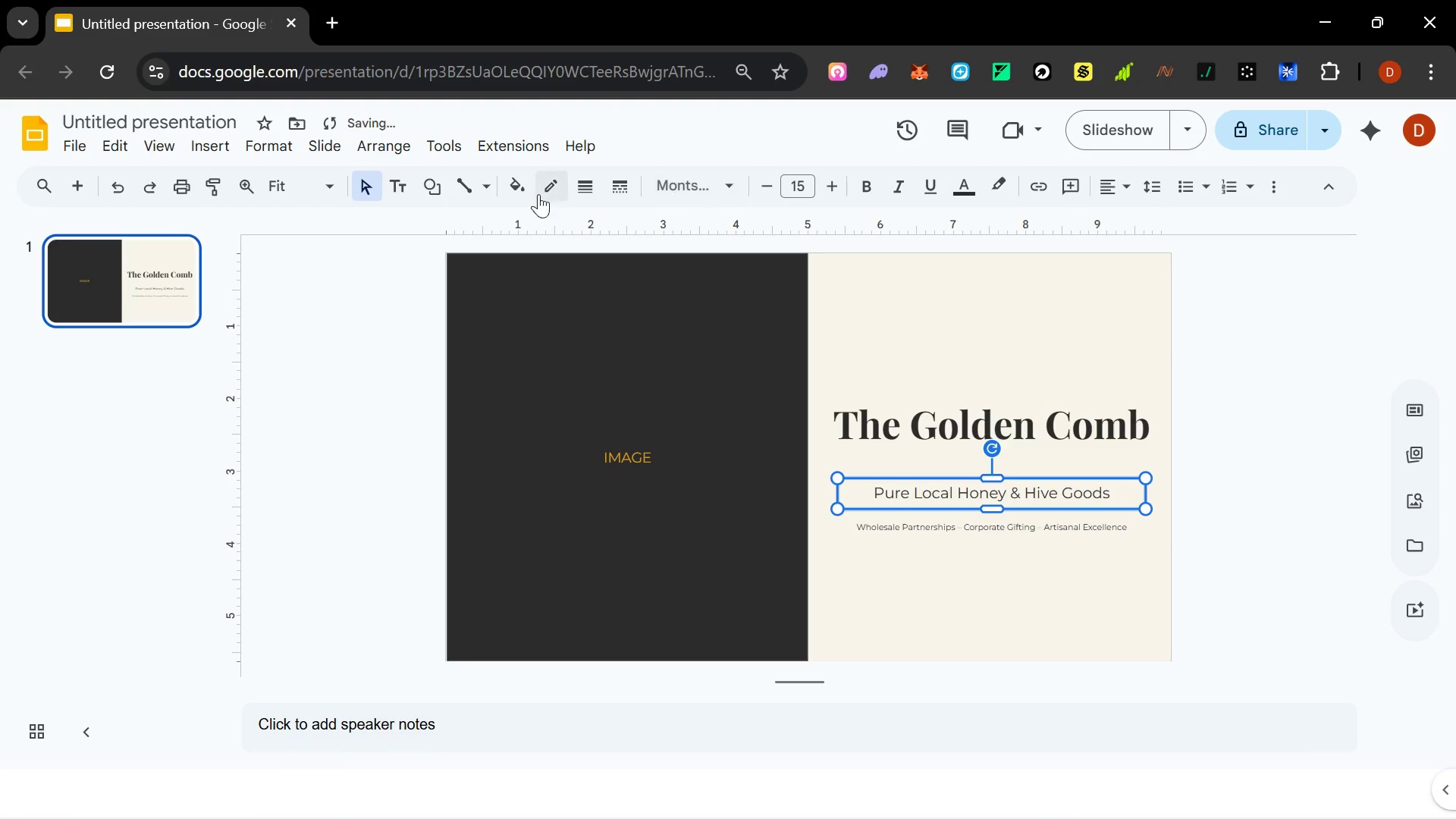 
left_click([567, 350])
 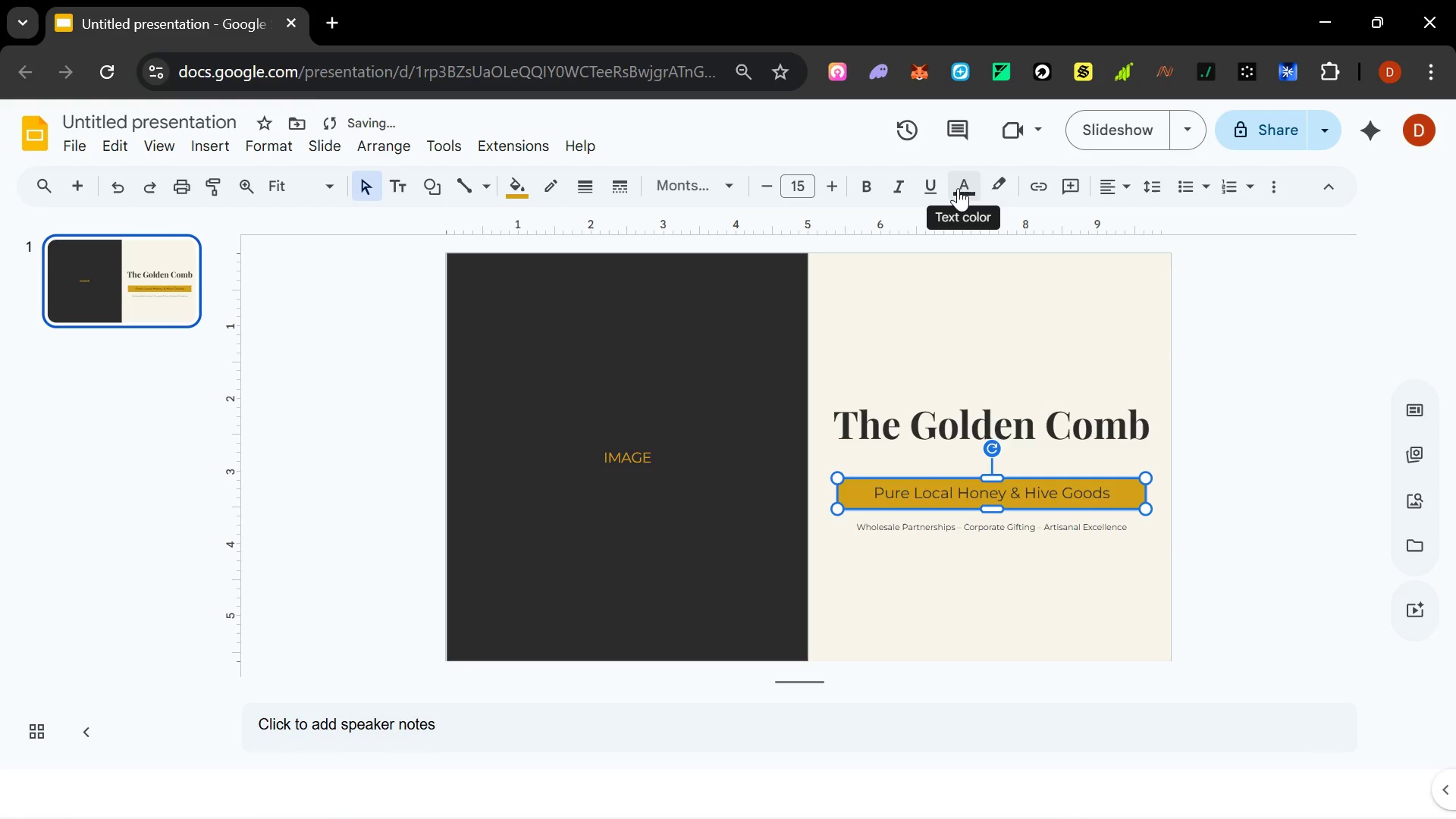 
left_click([958, 188])
 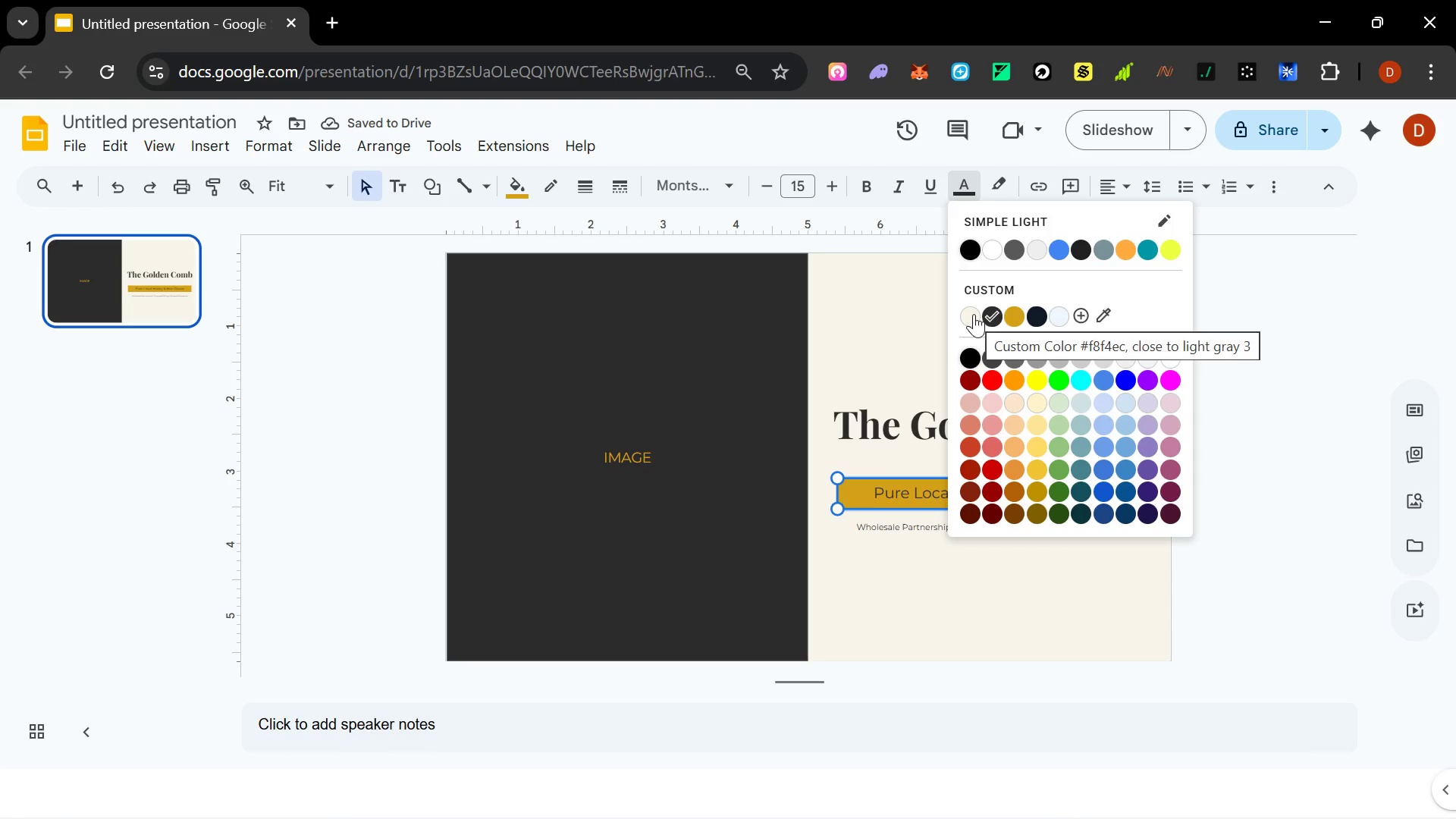 
left_click([974, 314])
 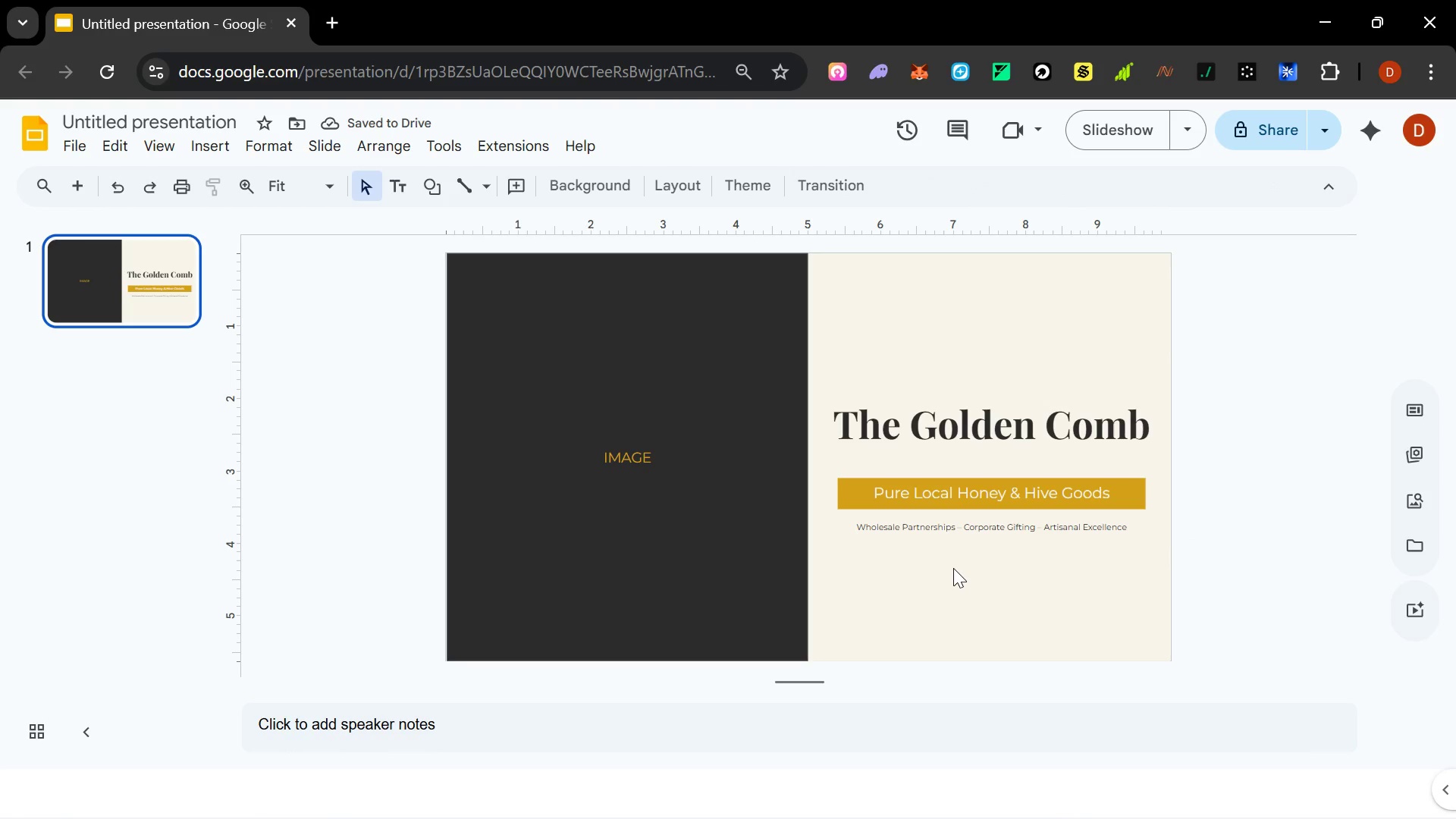 
wait(8.72)
 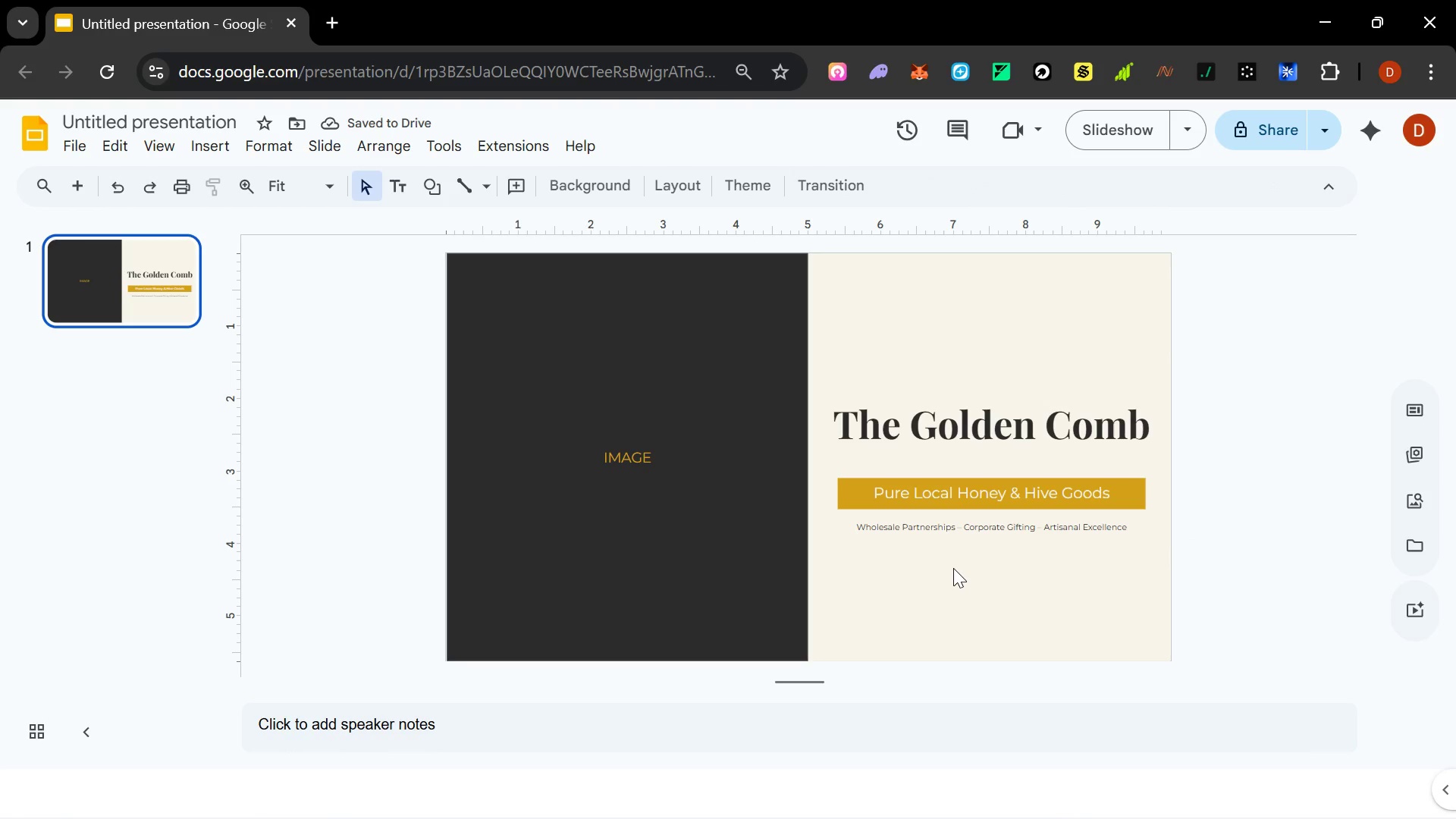 
mouse_move([1256, 209])
 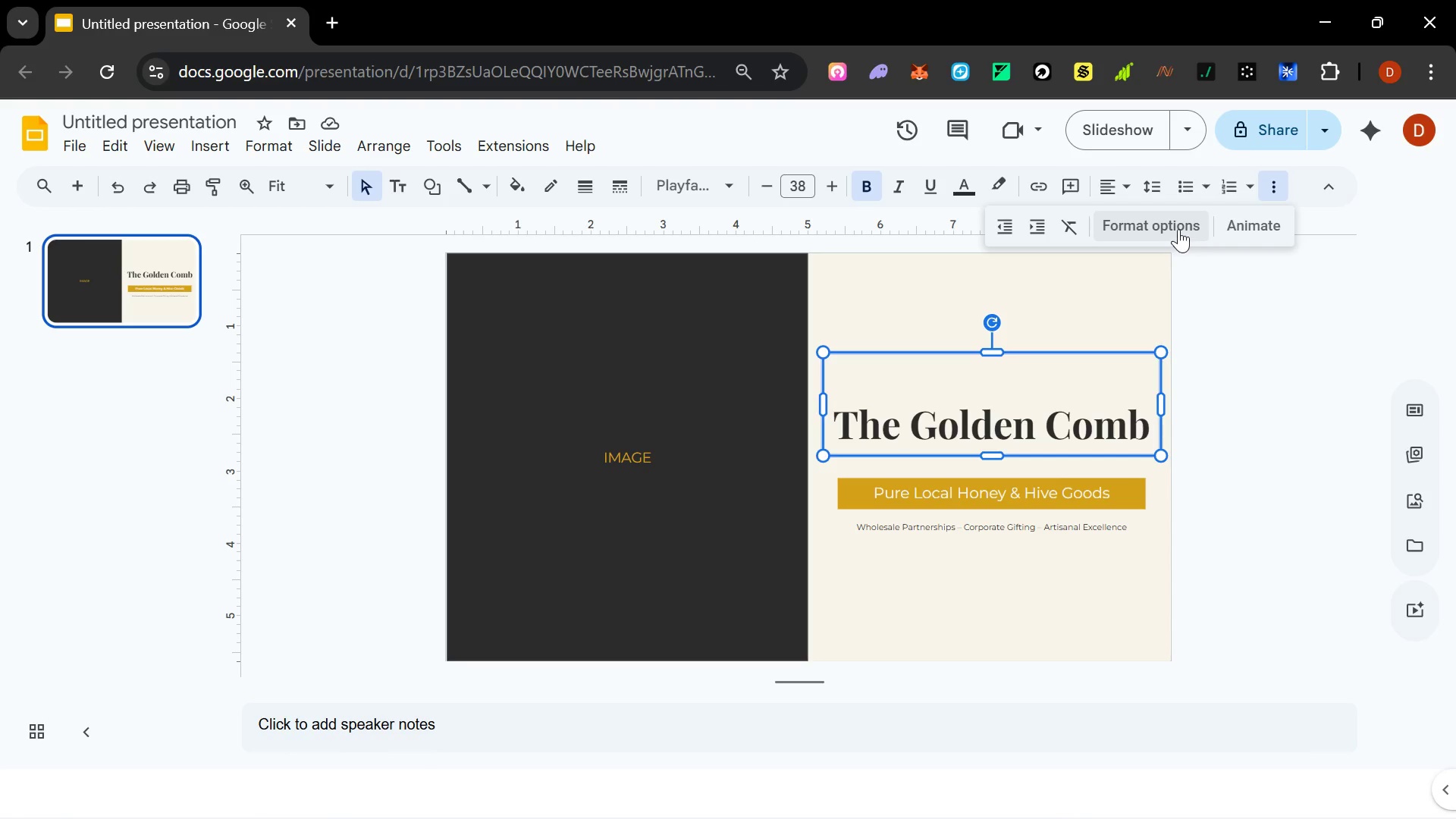 
left_click([1178, 229])
 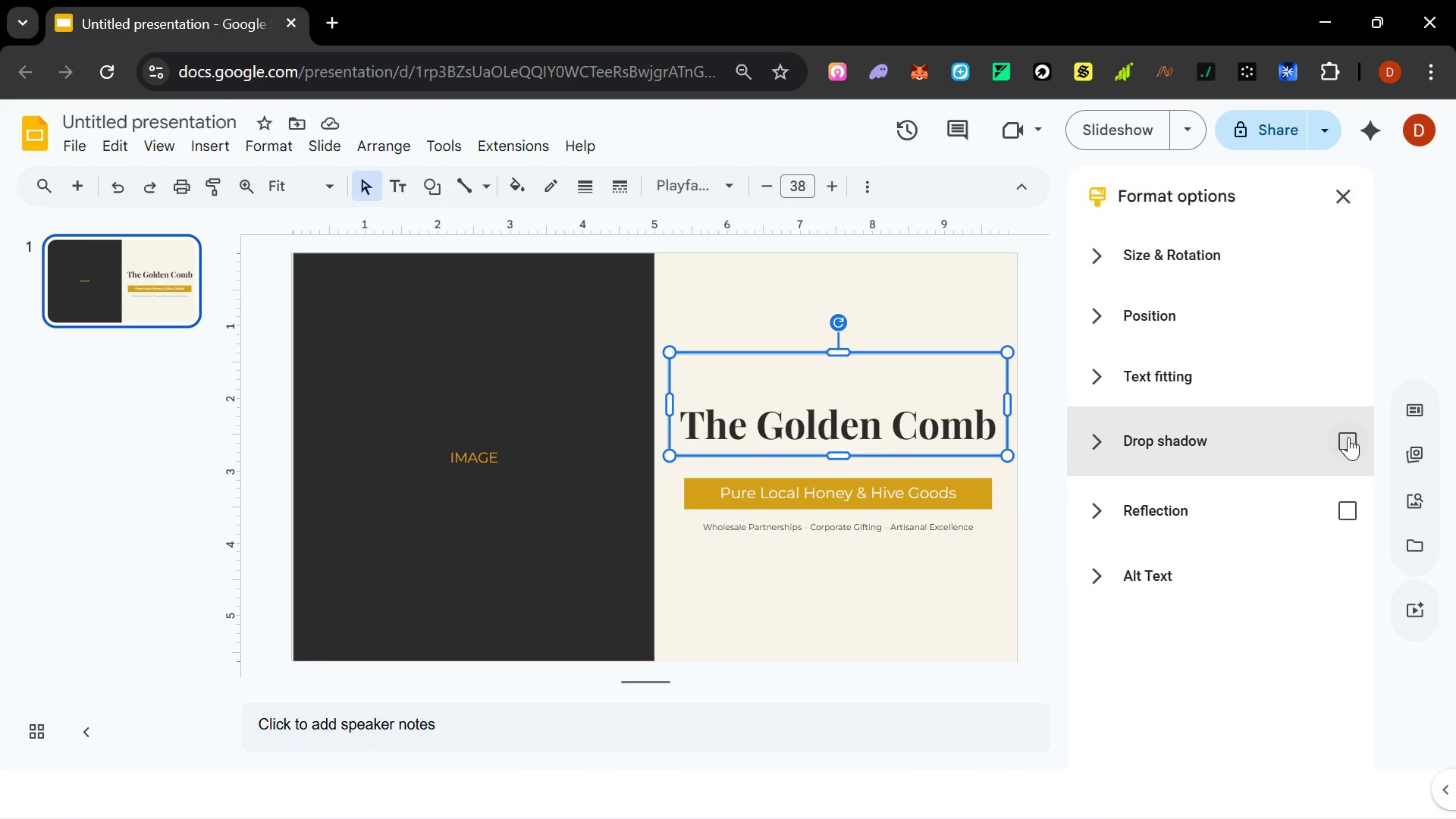 
left_click([1348, 437])
 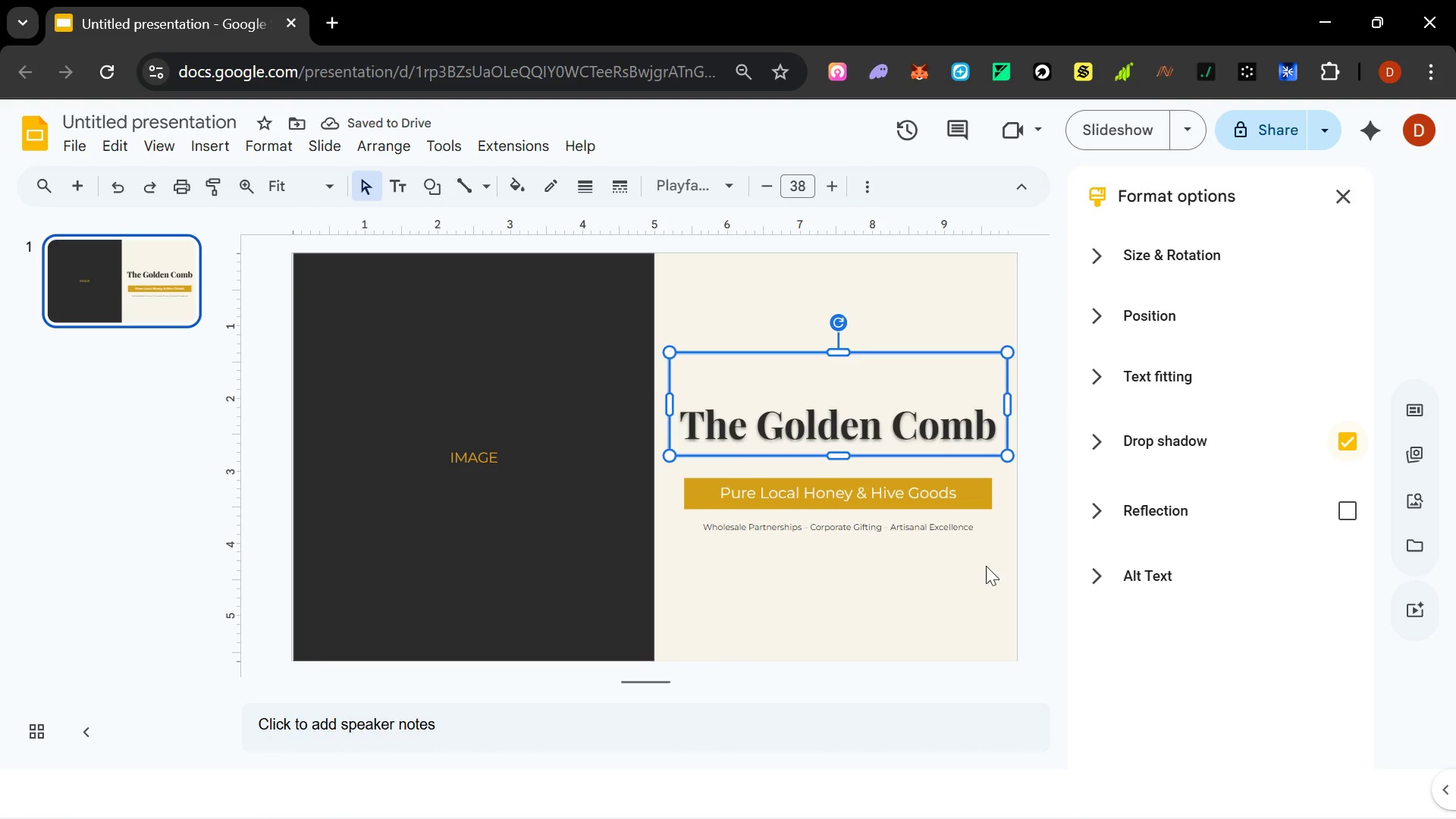 
left_click([1343, 510])
 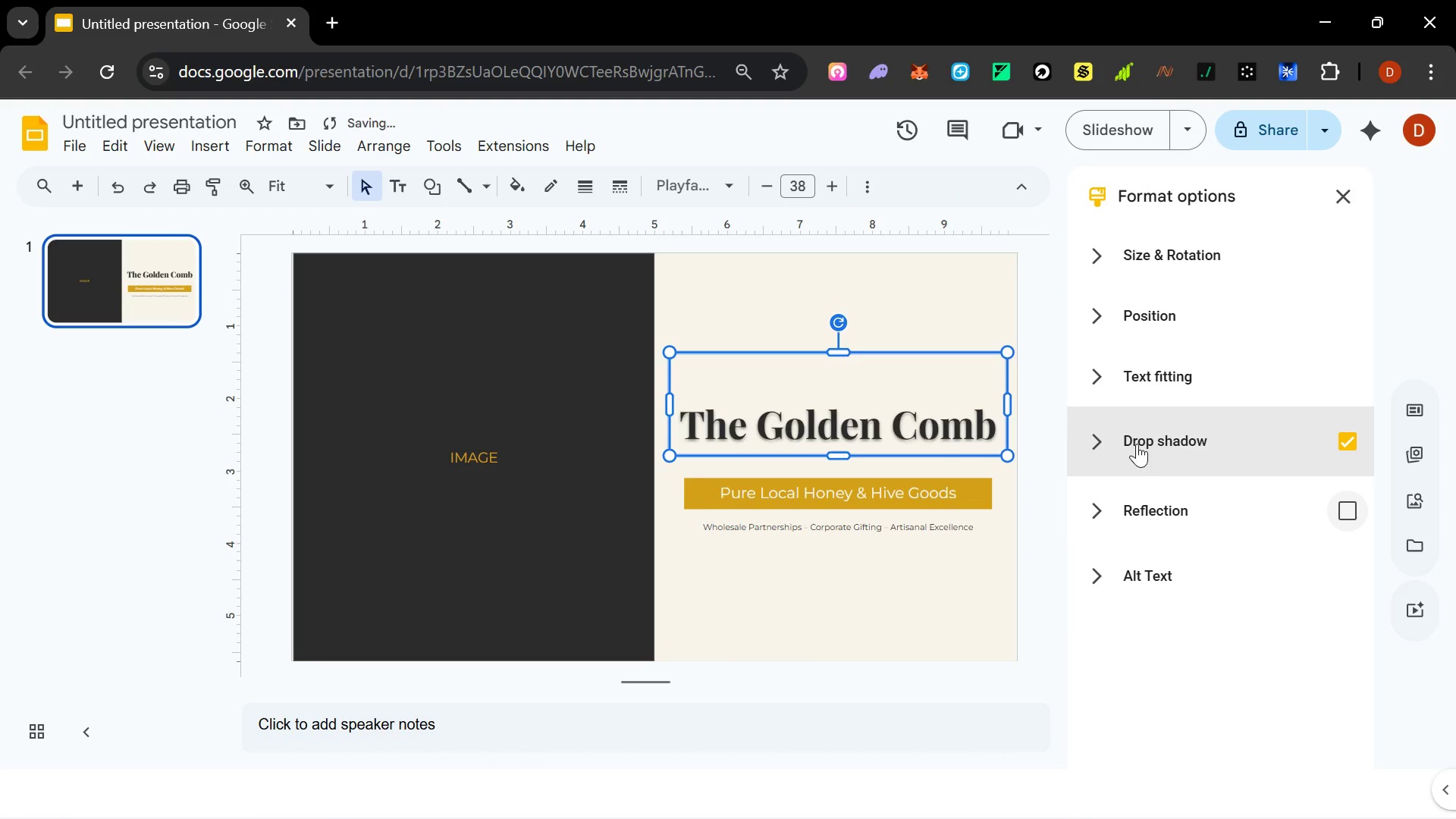 
mouse_move([1106, 408])
 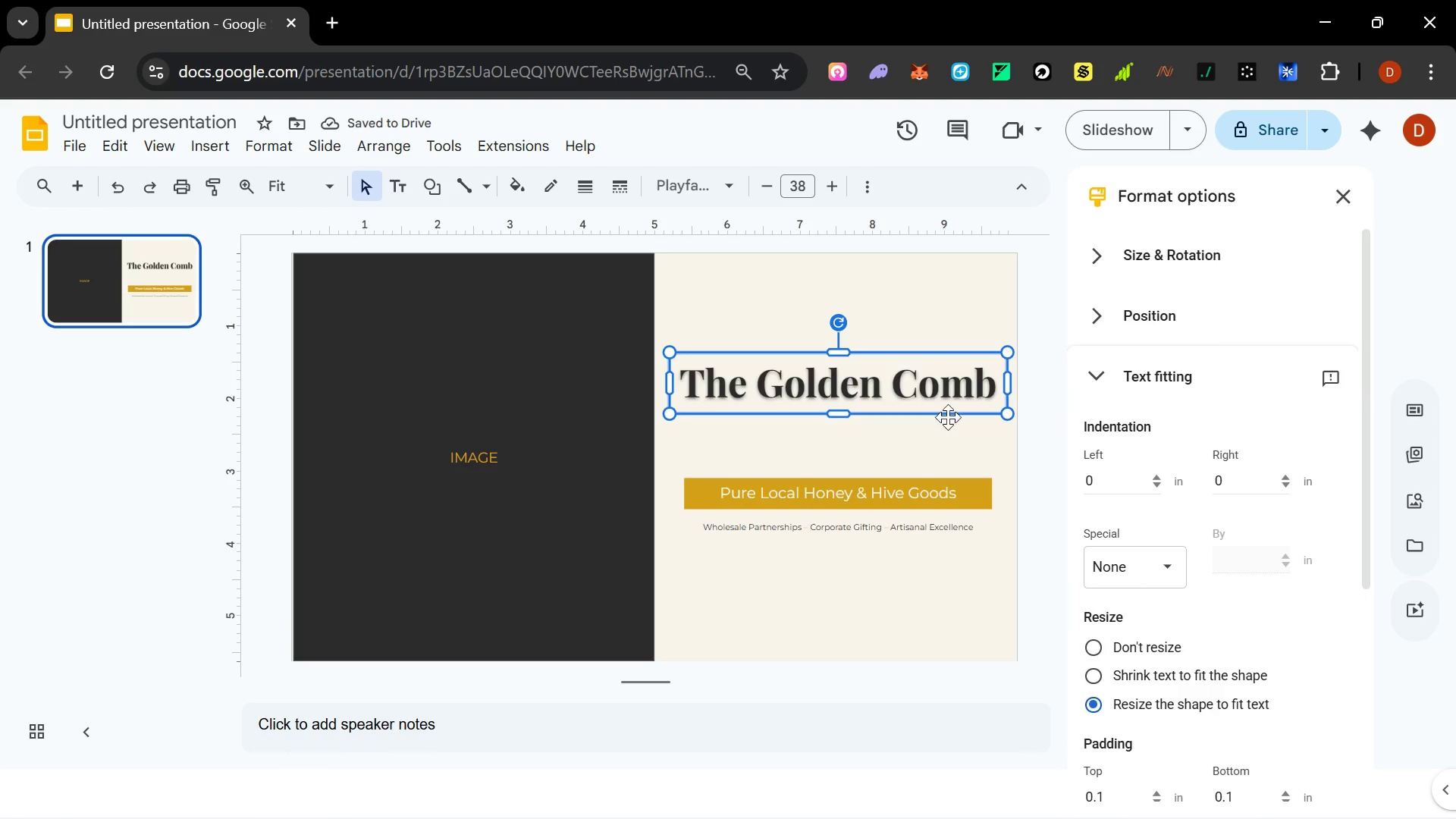 
wait(5.6)
 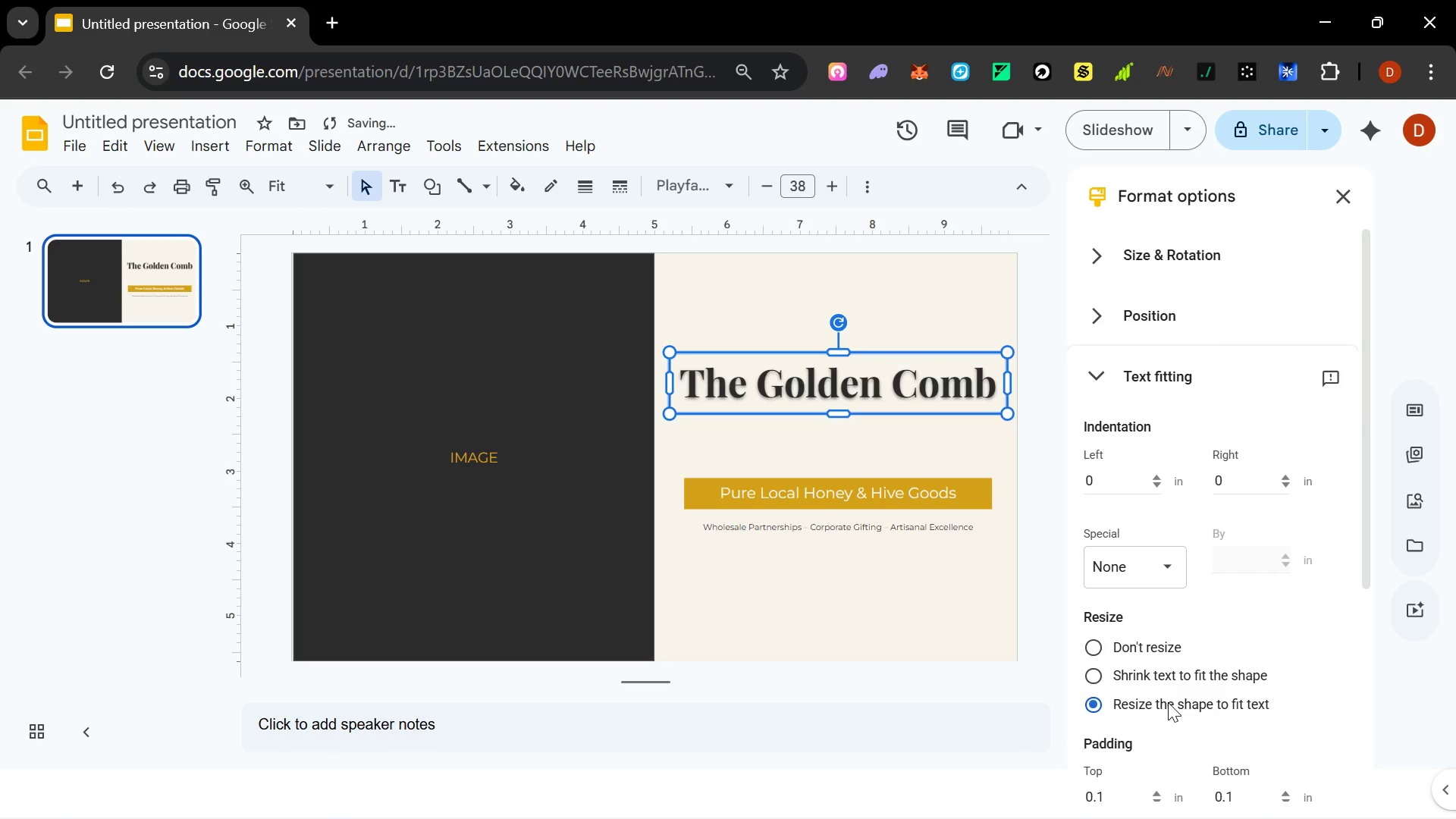 
double_click([1097, 677])
 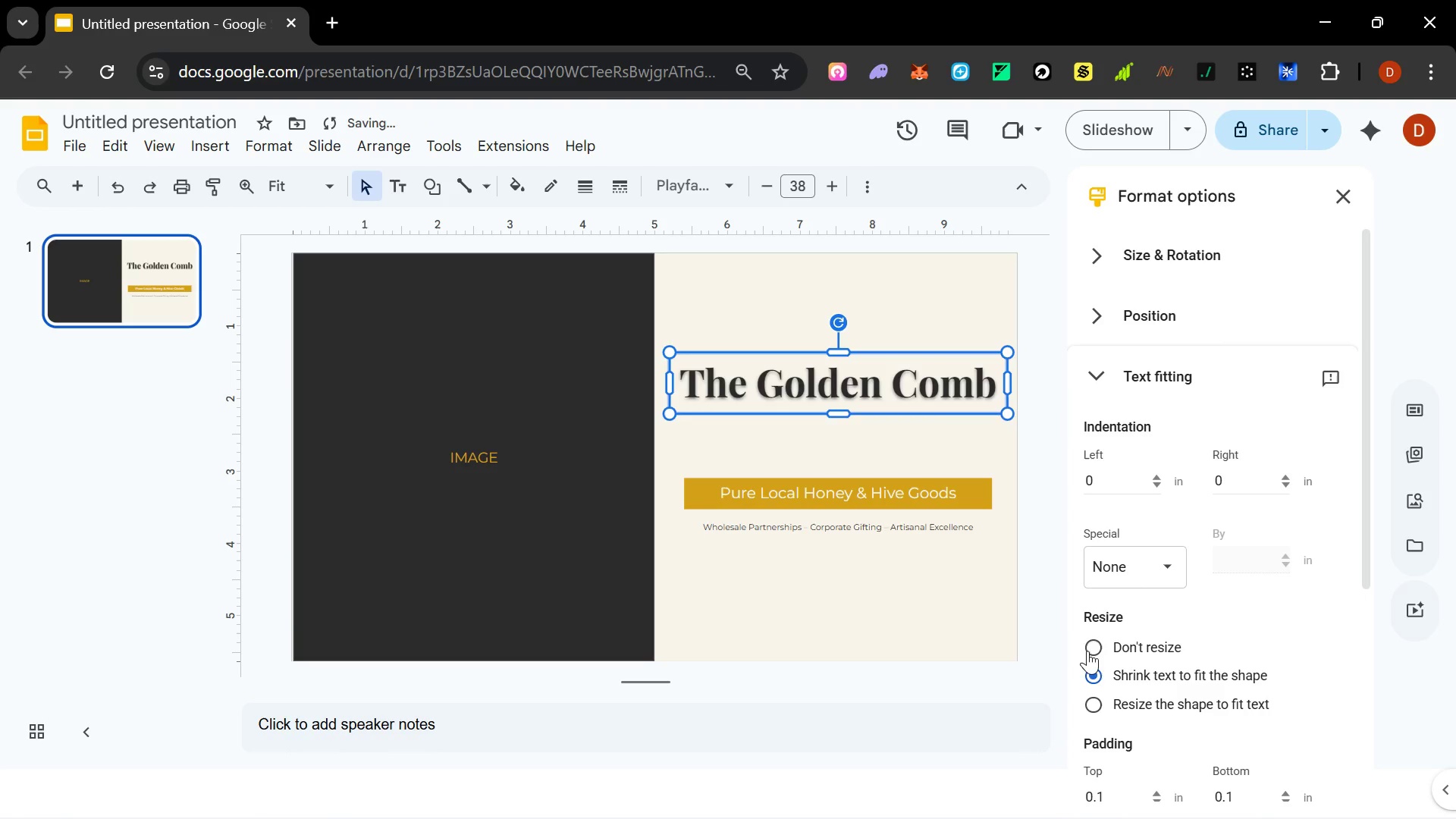 
left_click([1094, 650])
 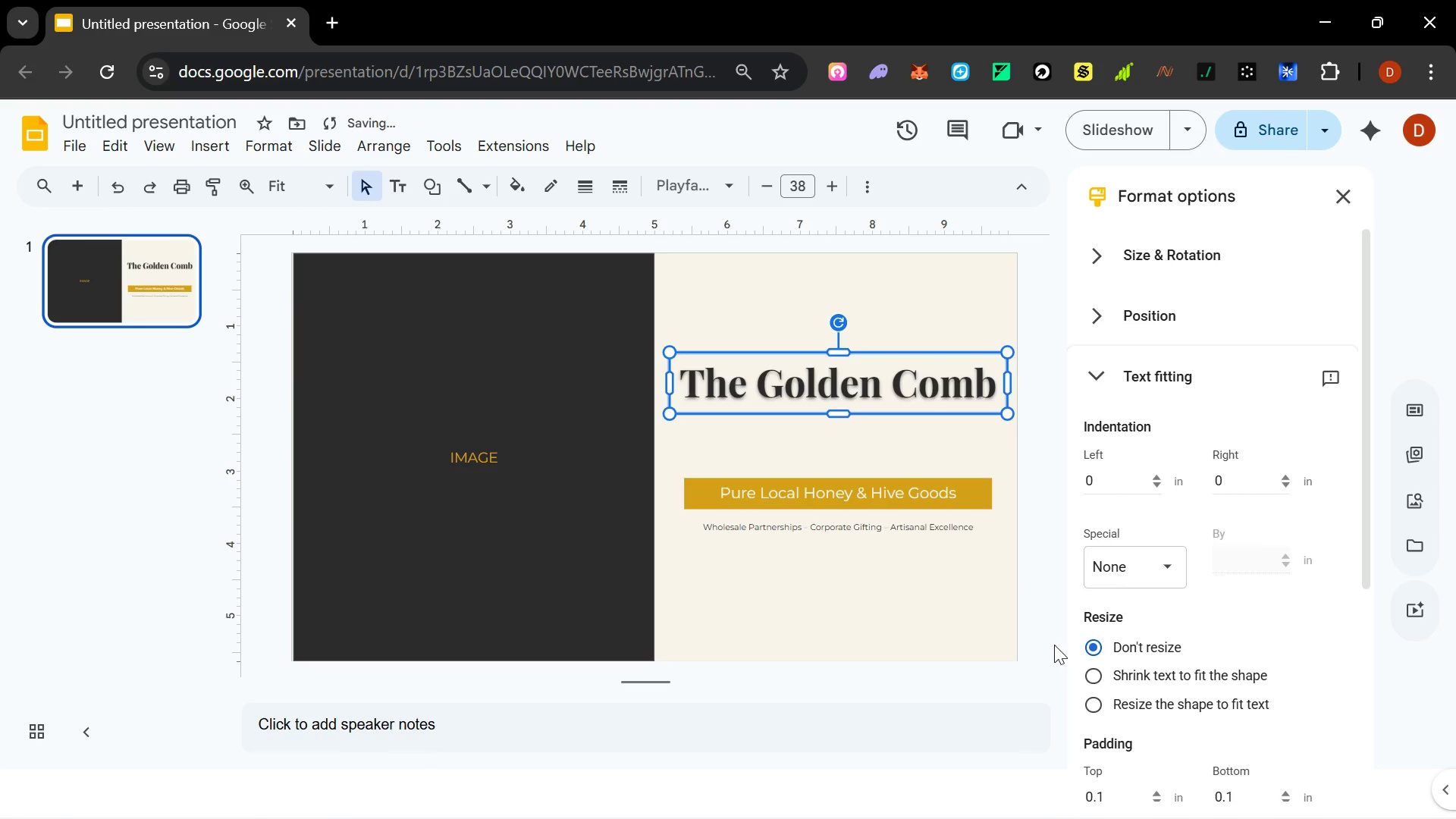 
left_click([1092, 704])
 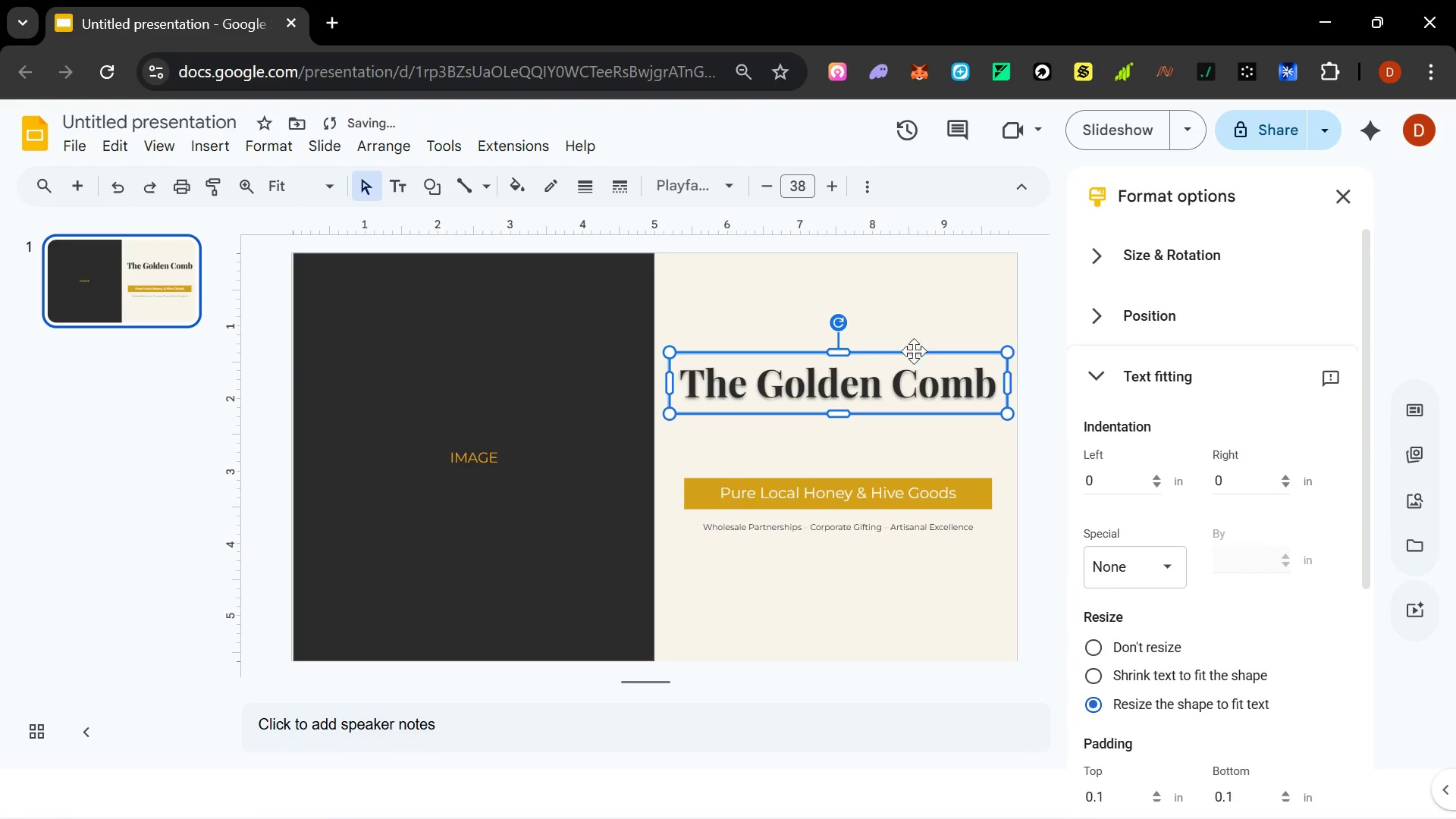 
hold_key(key=ShiftLeft, duration=1.52)
left_click_drag(start_coordinate=[916, 350], to_coordinate=[916, 394])
 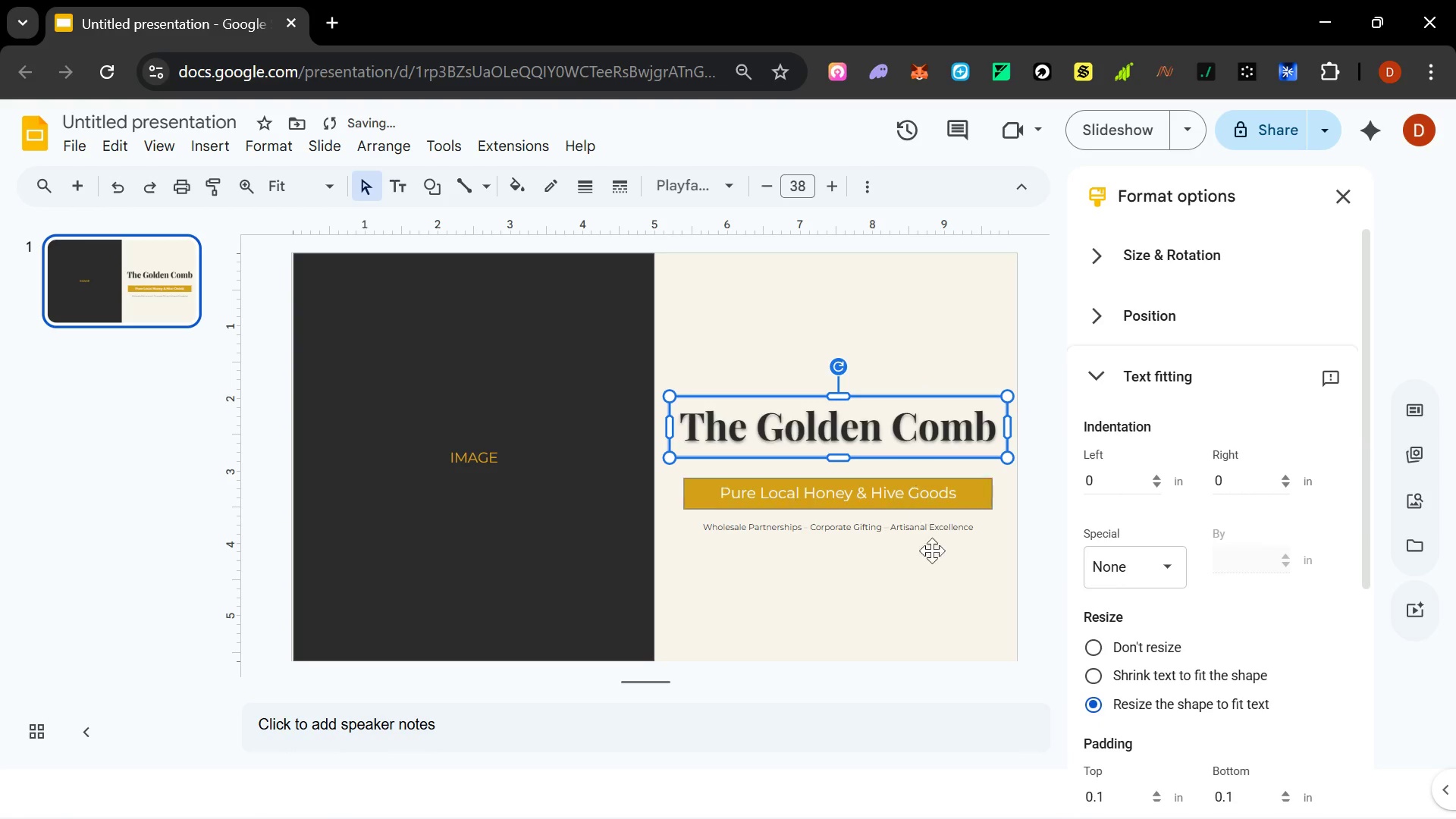 
hold_key(key=ShiftLeft, duration=0.92)
 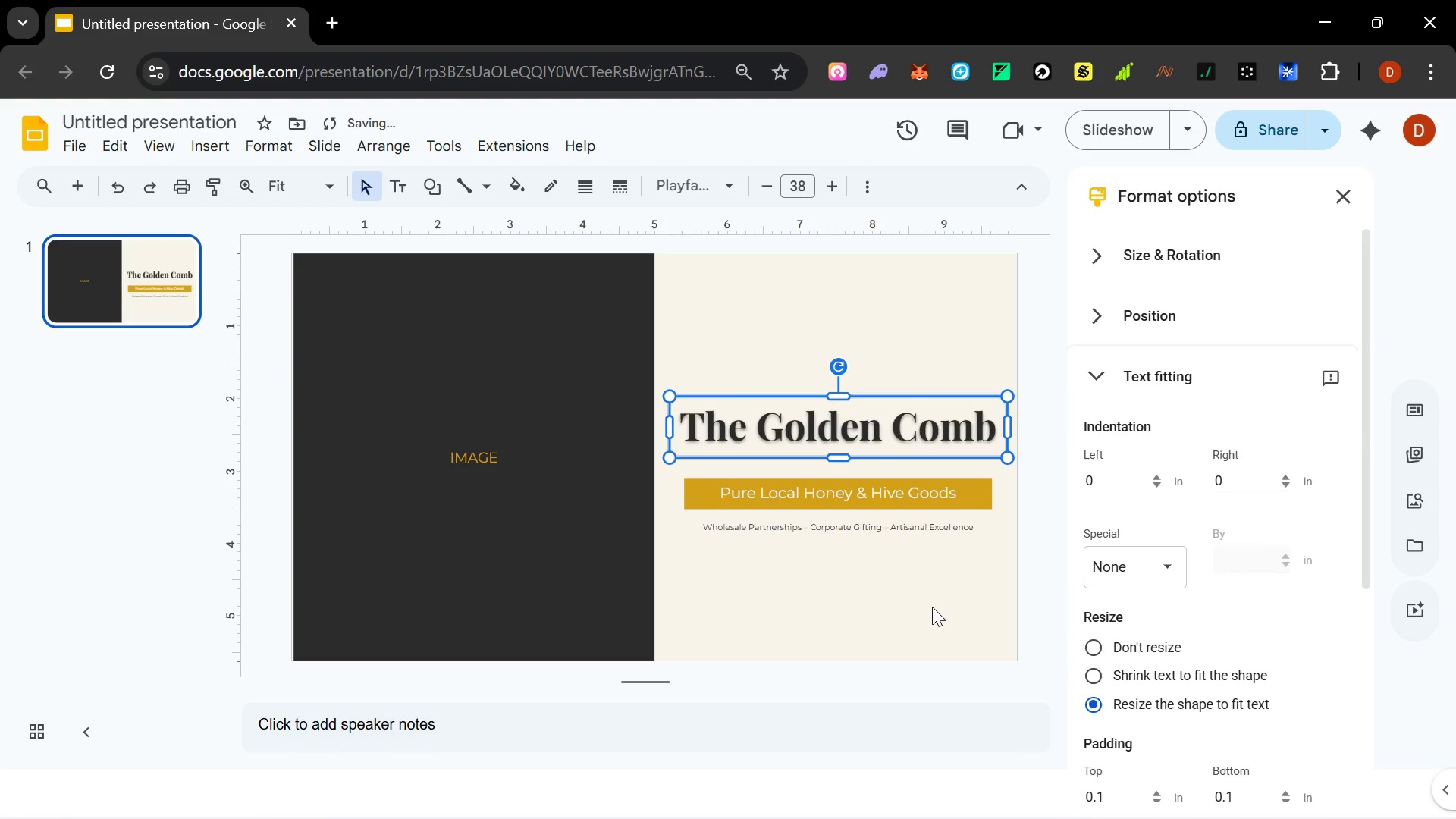 
left_click([932, 608])
 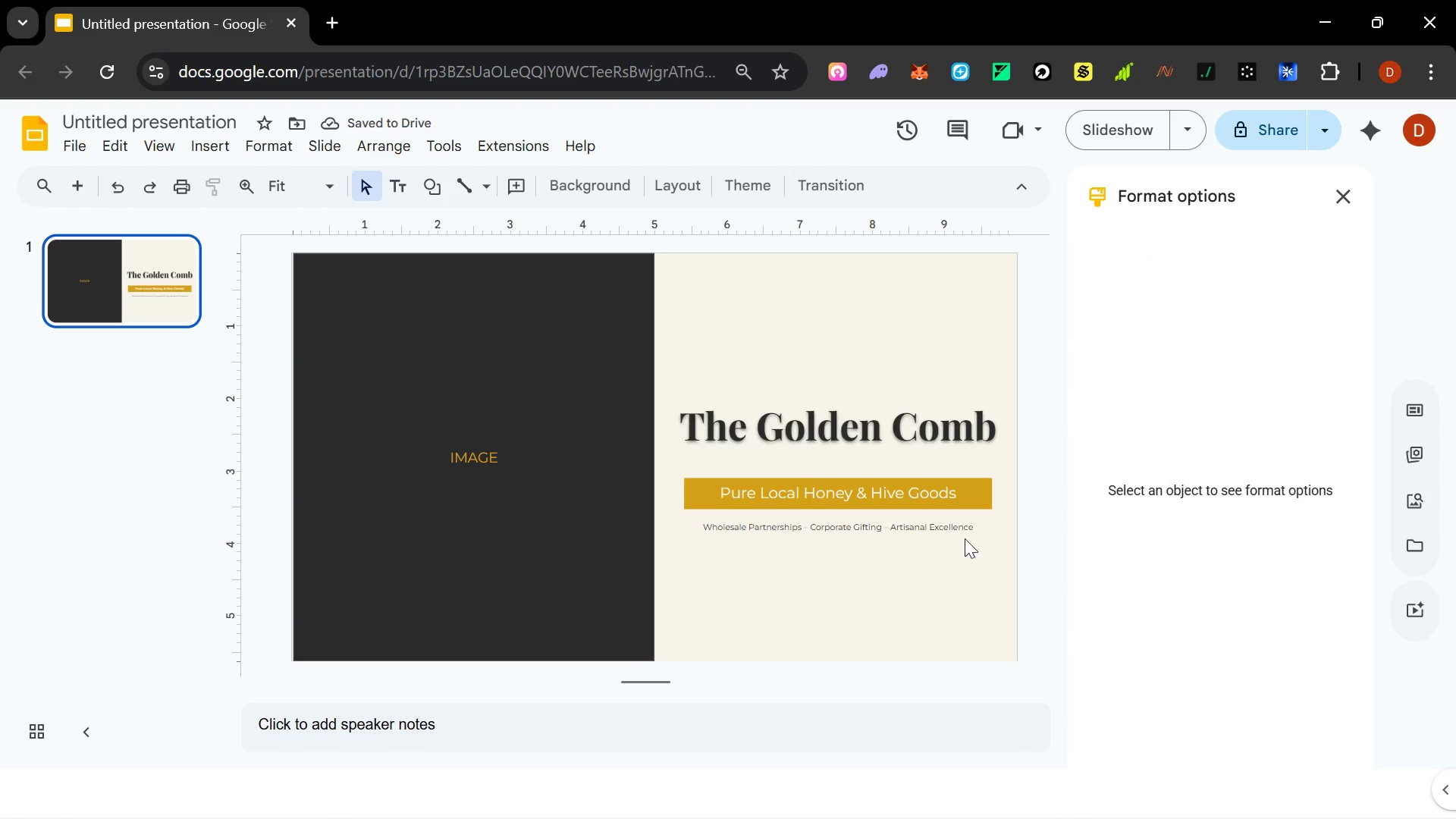 
left_click([1150, 124])
 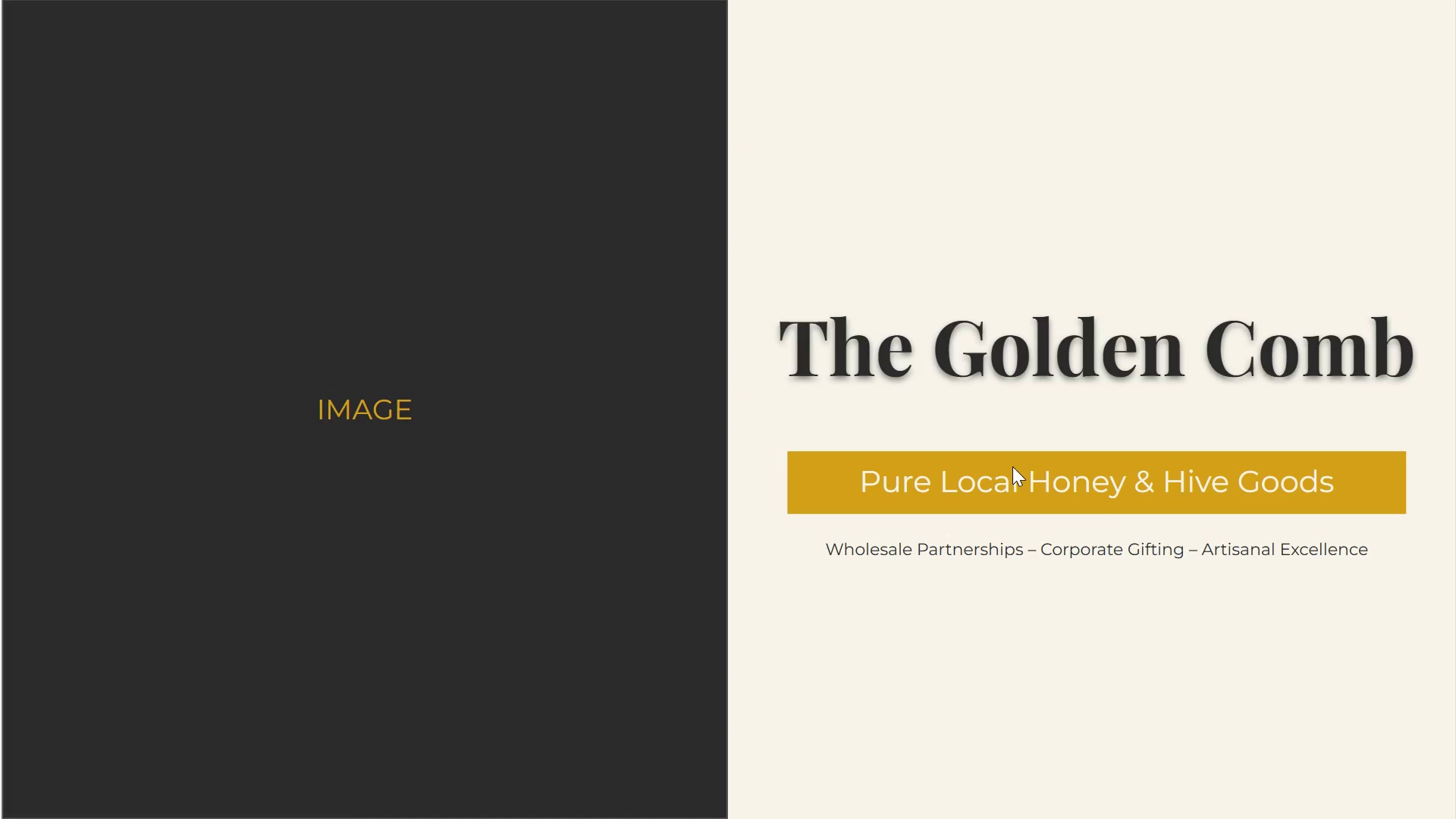 
wait(15.17)
 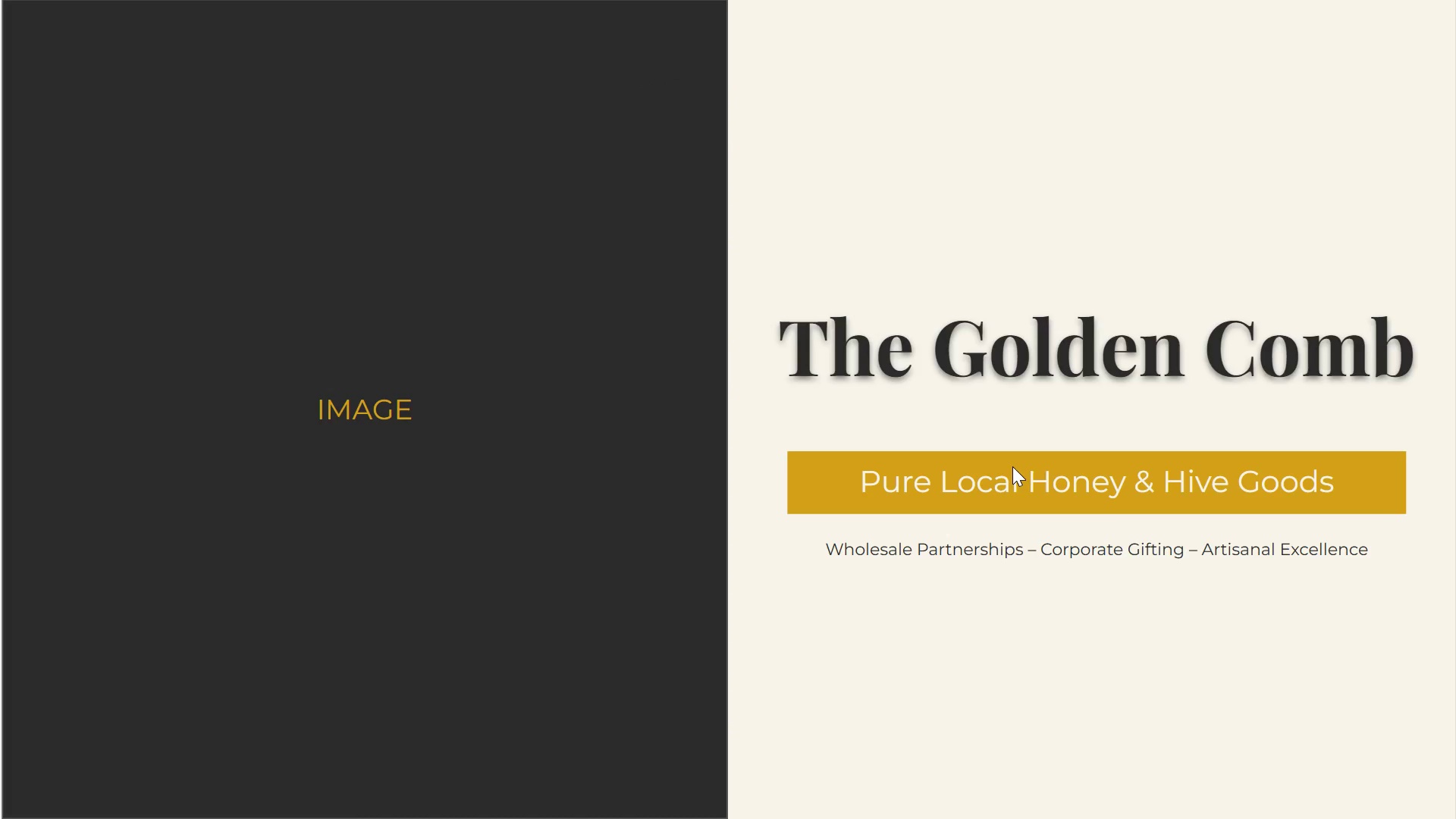 
key(Escape)
 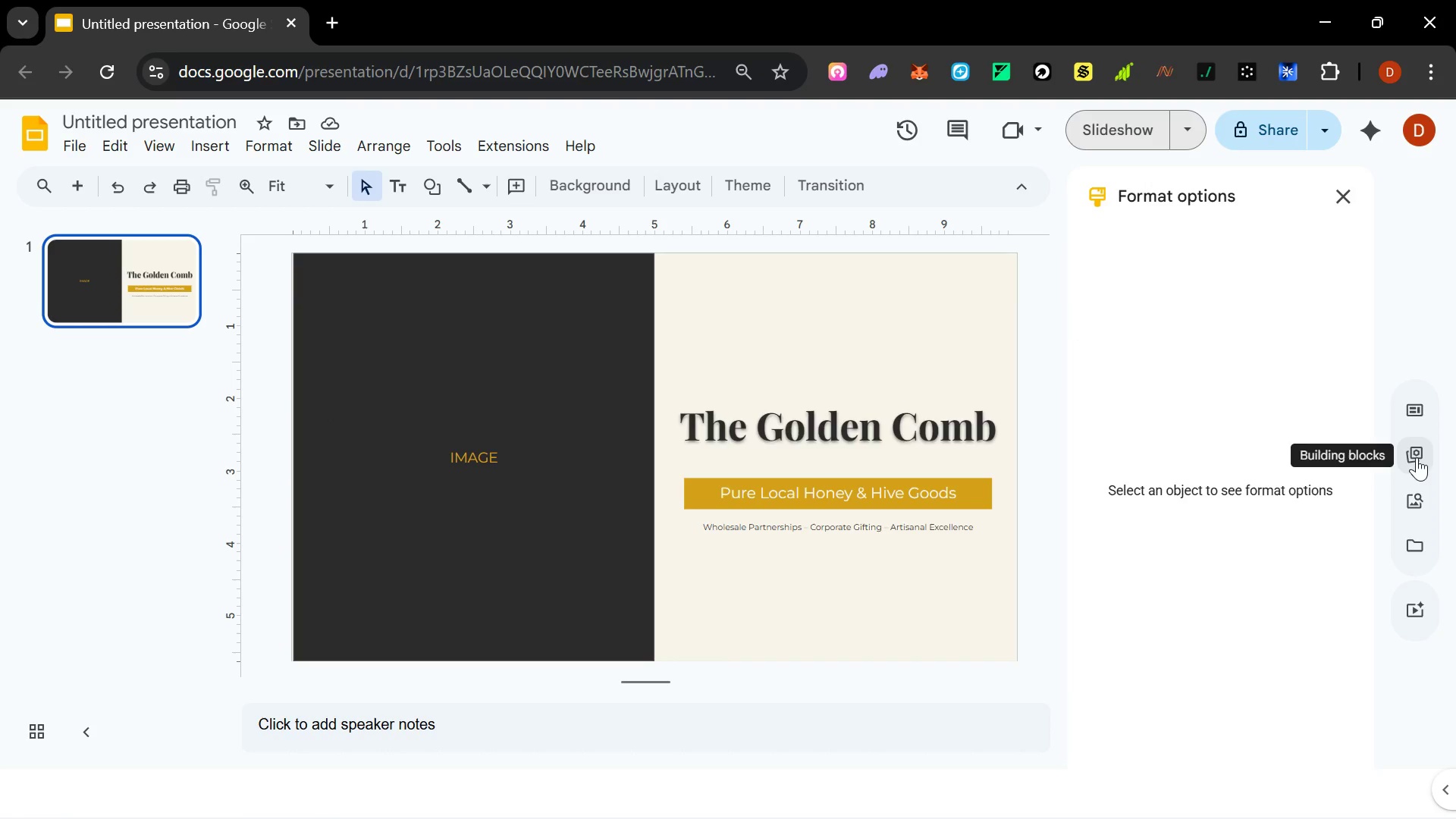 
left_click([1417, 492])
 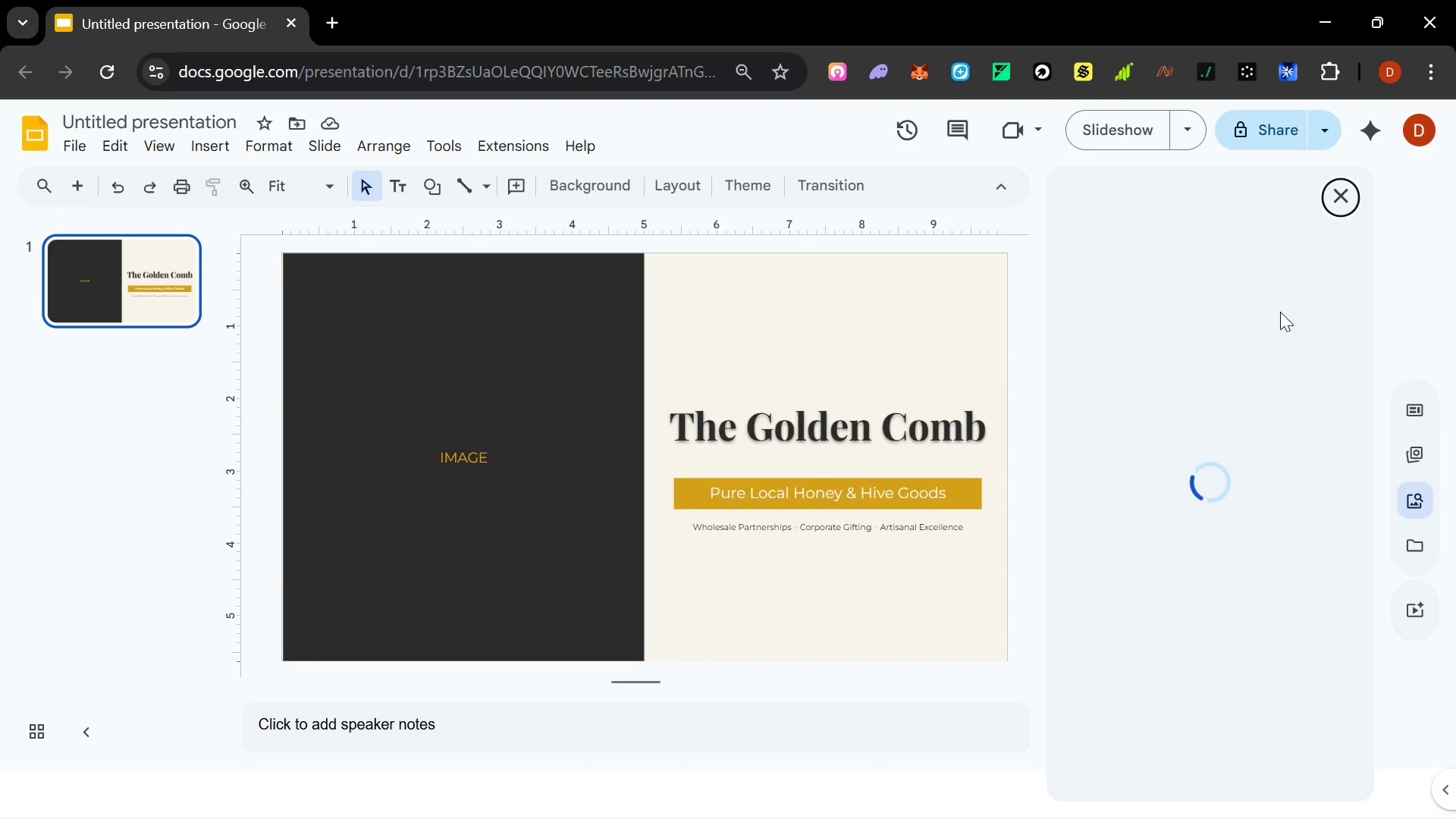 
mouse_move([1305, 265])
 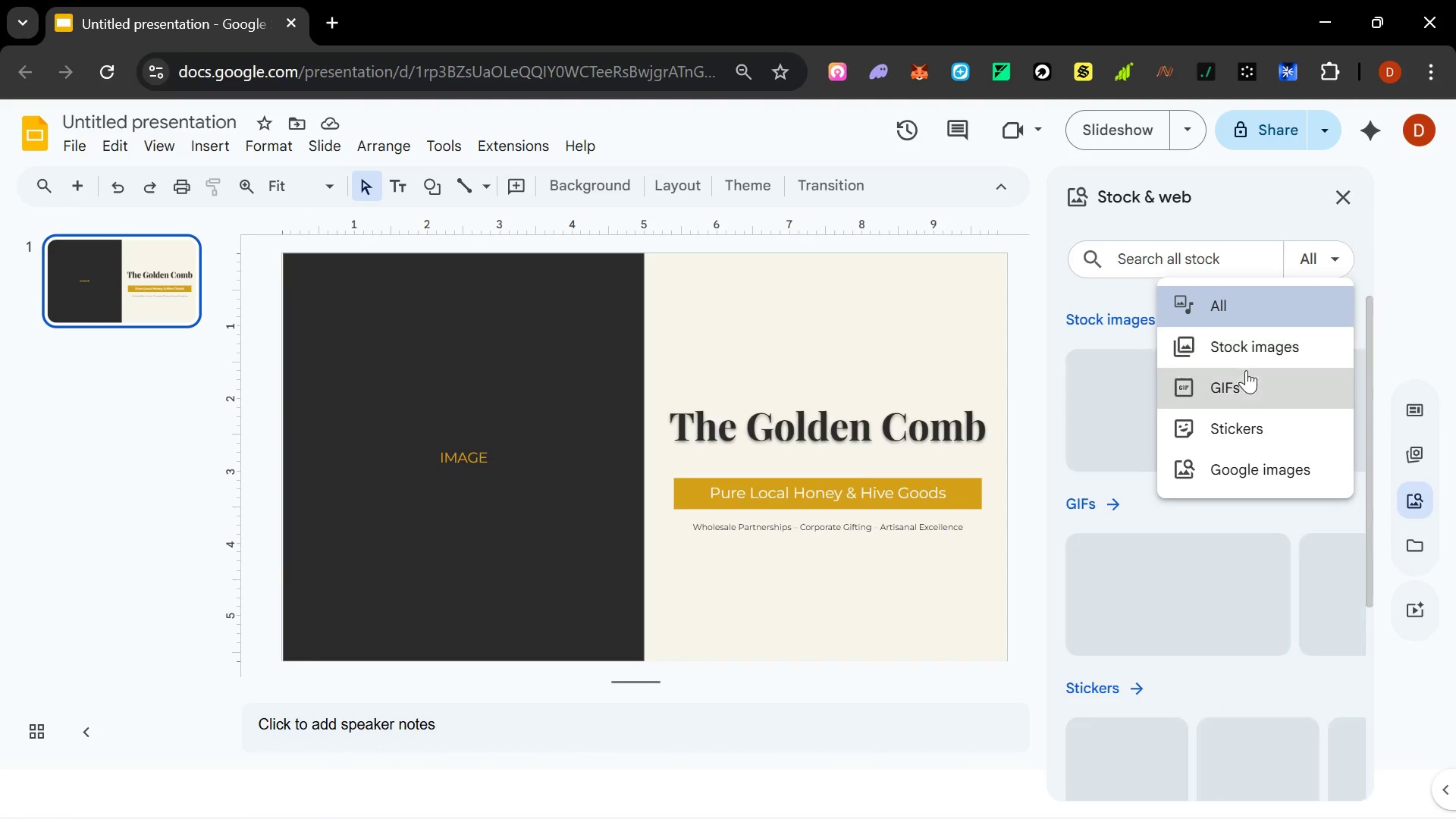 
left_click([1250, 350])
 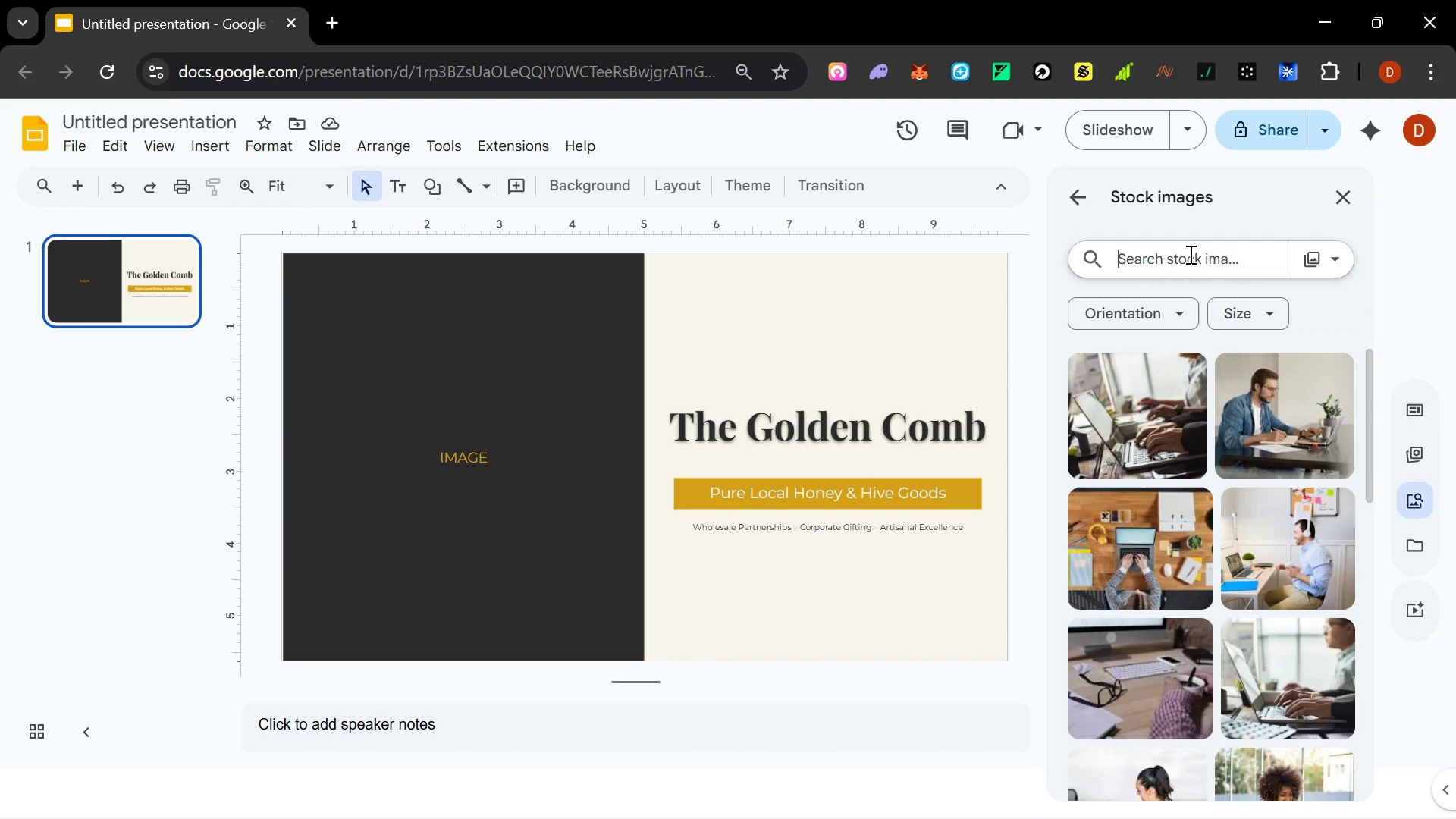 
type(The G)
key(Backspace)
key(Backspace)
key(Backspace)
key(Backspace)
type(he Golden Comb)
 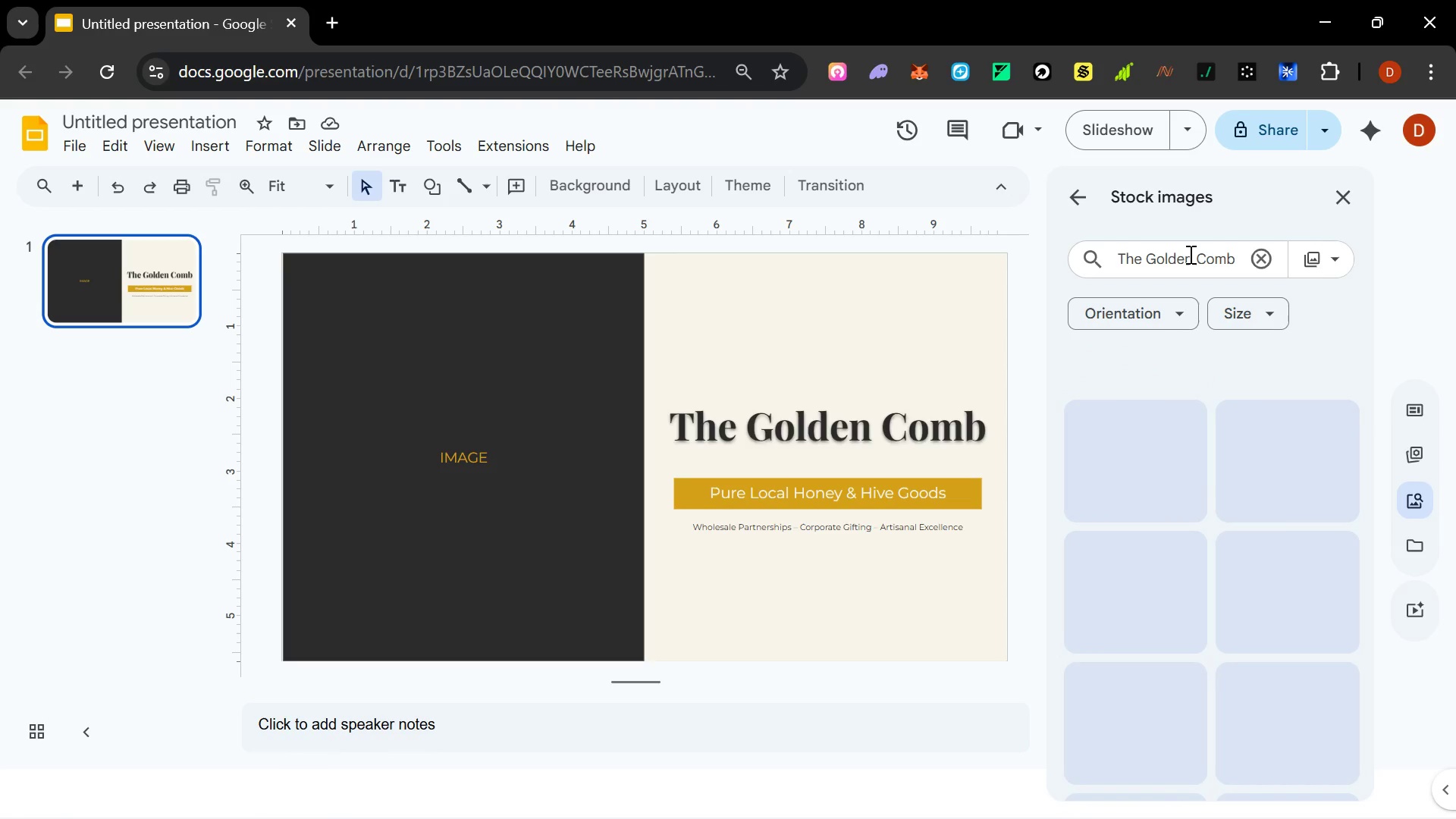 
 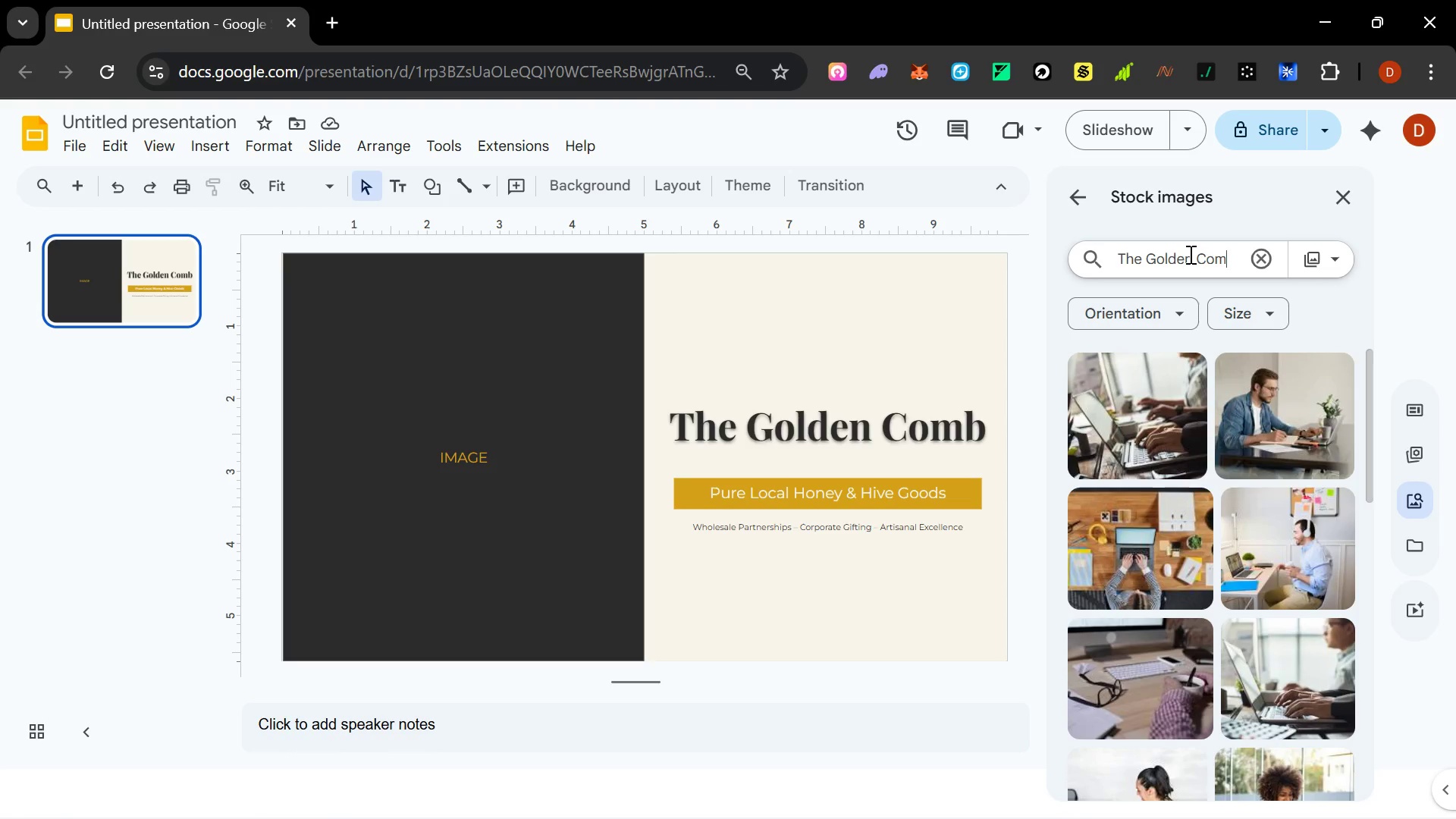 
key(Enter)
 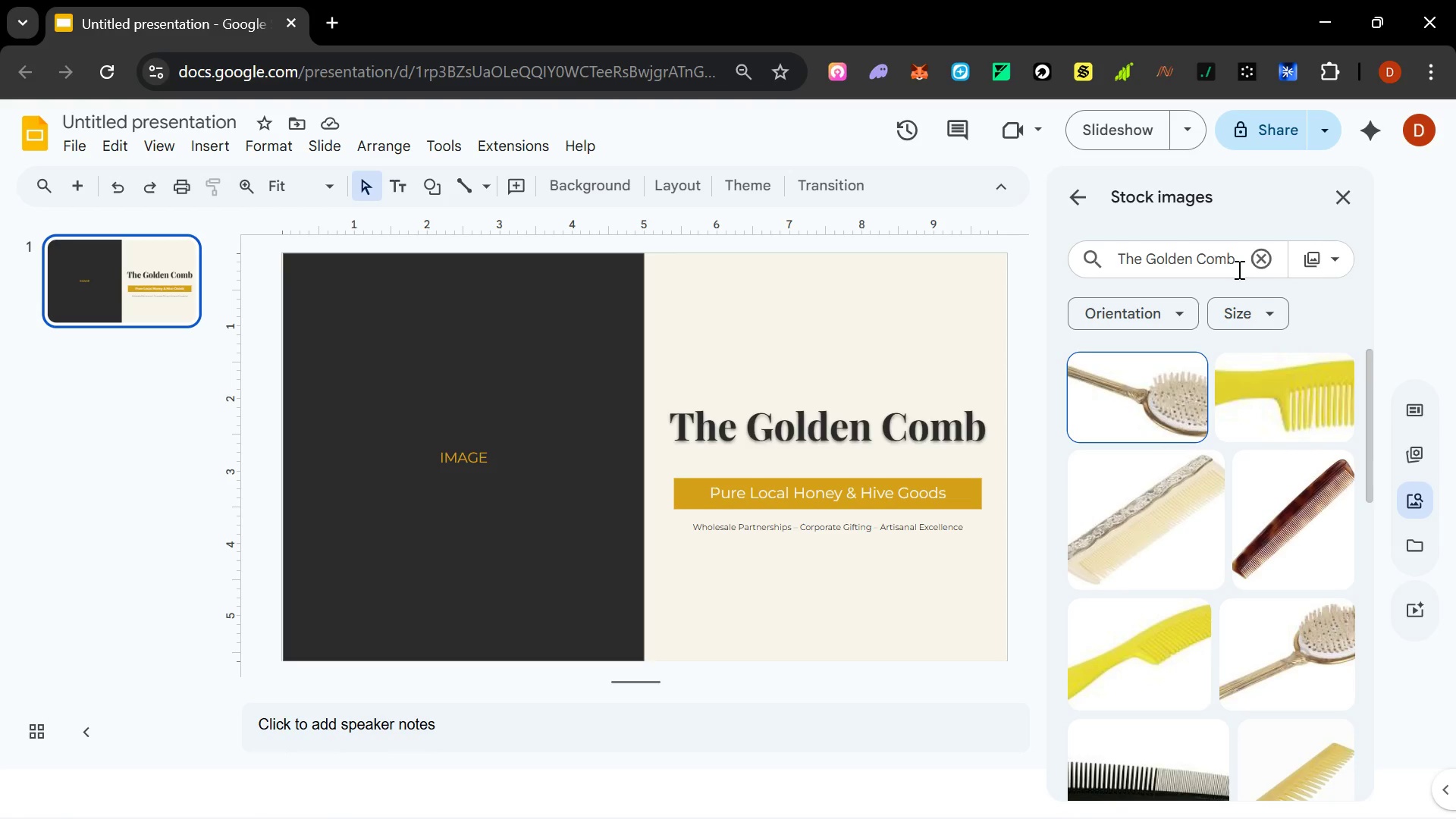 
left_click([1232, 258])
 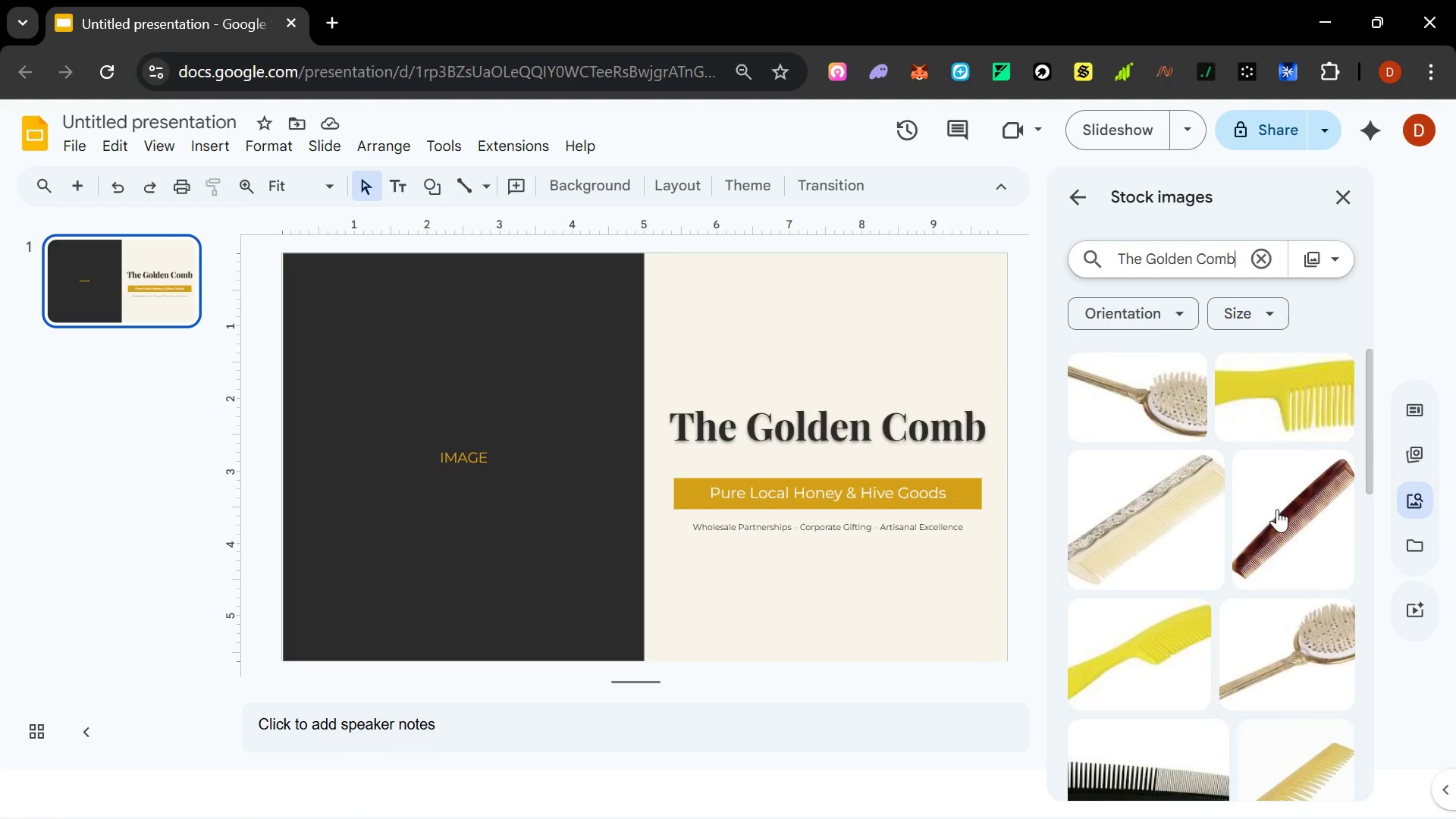 
type( (honey))
 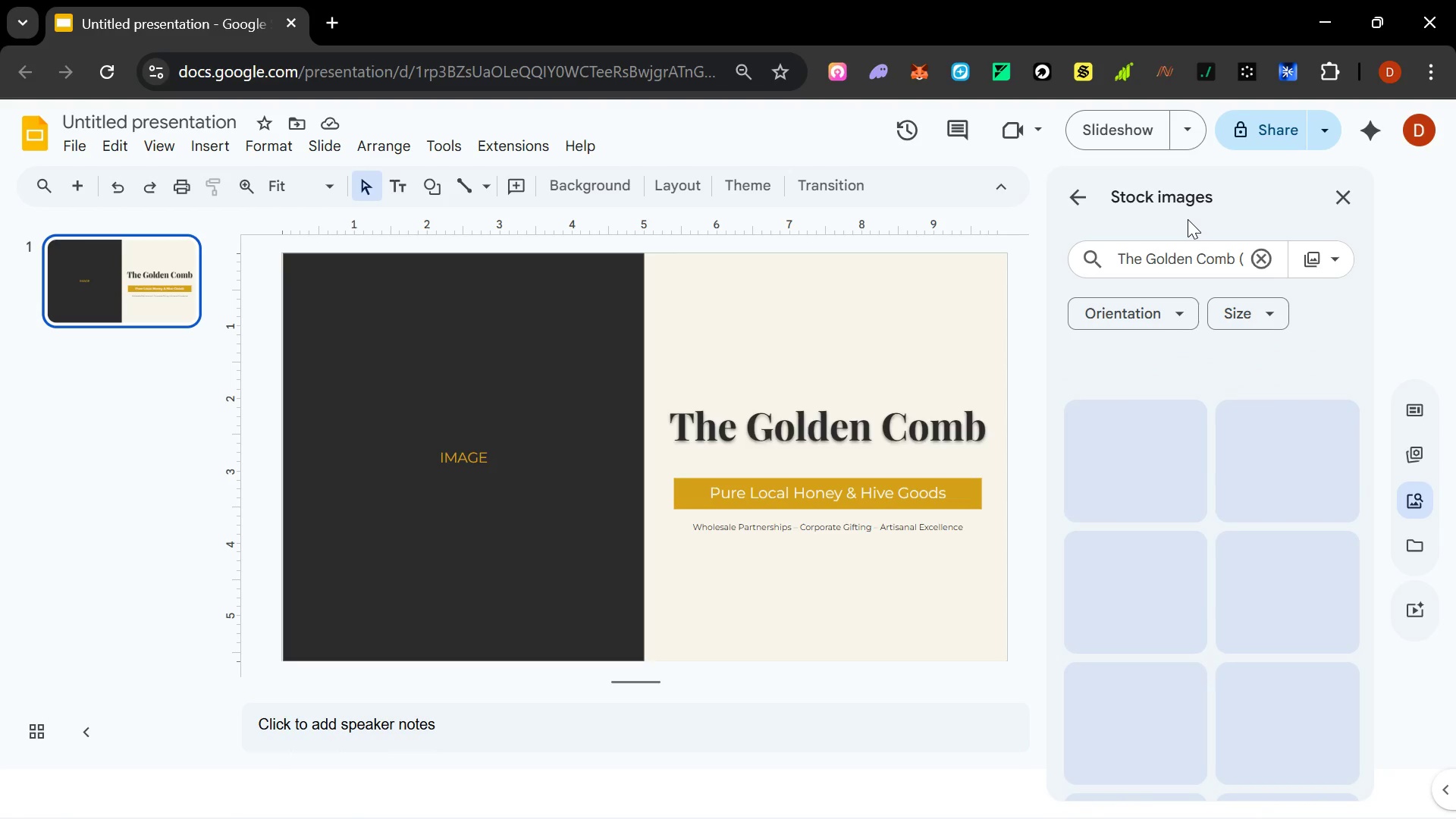 
 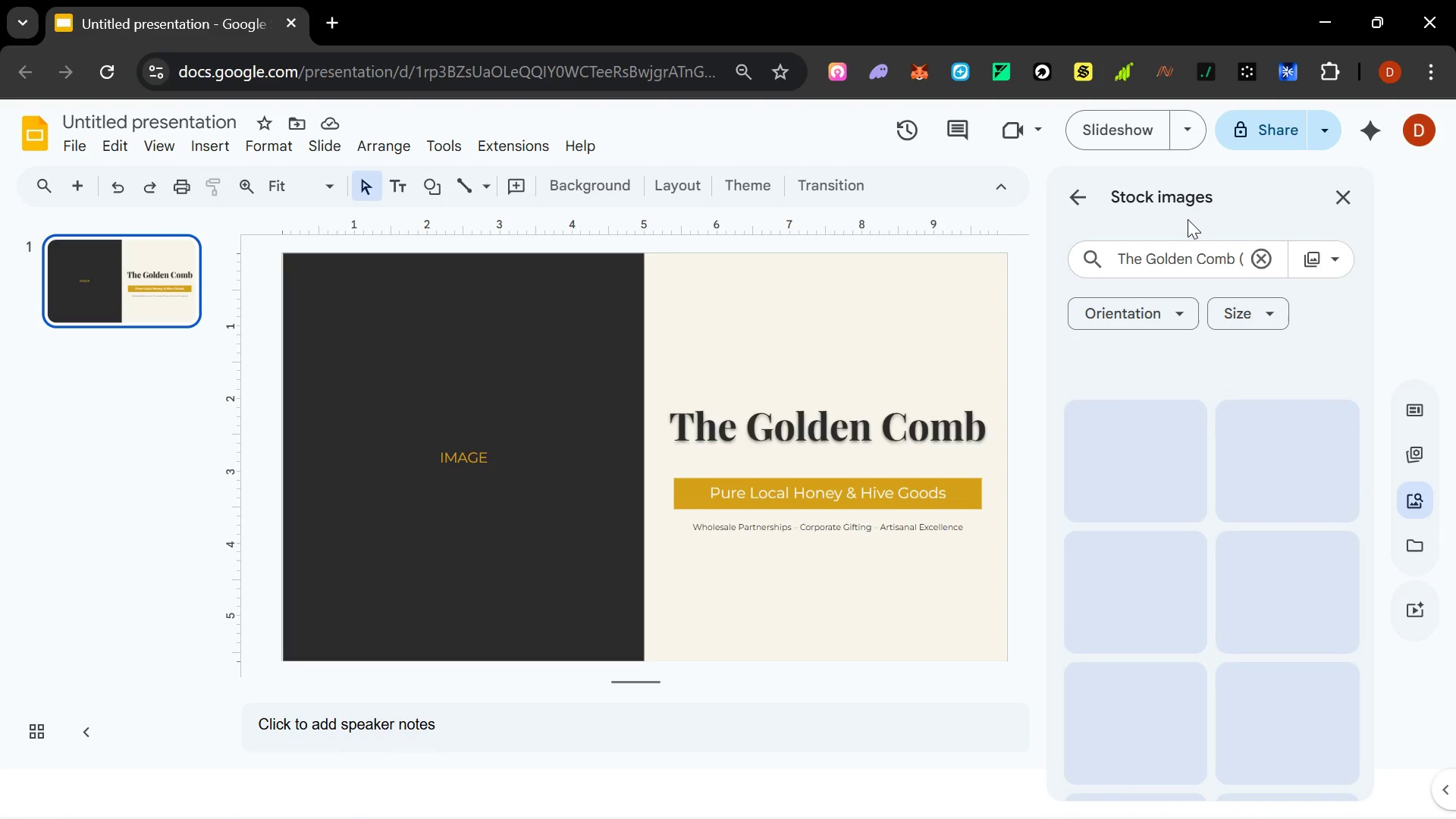 
key(Enter)
 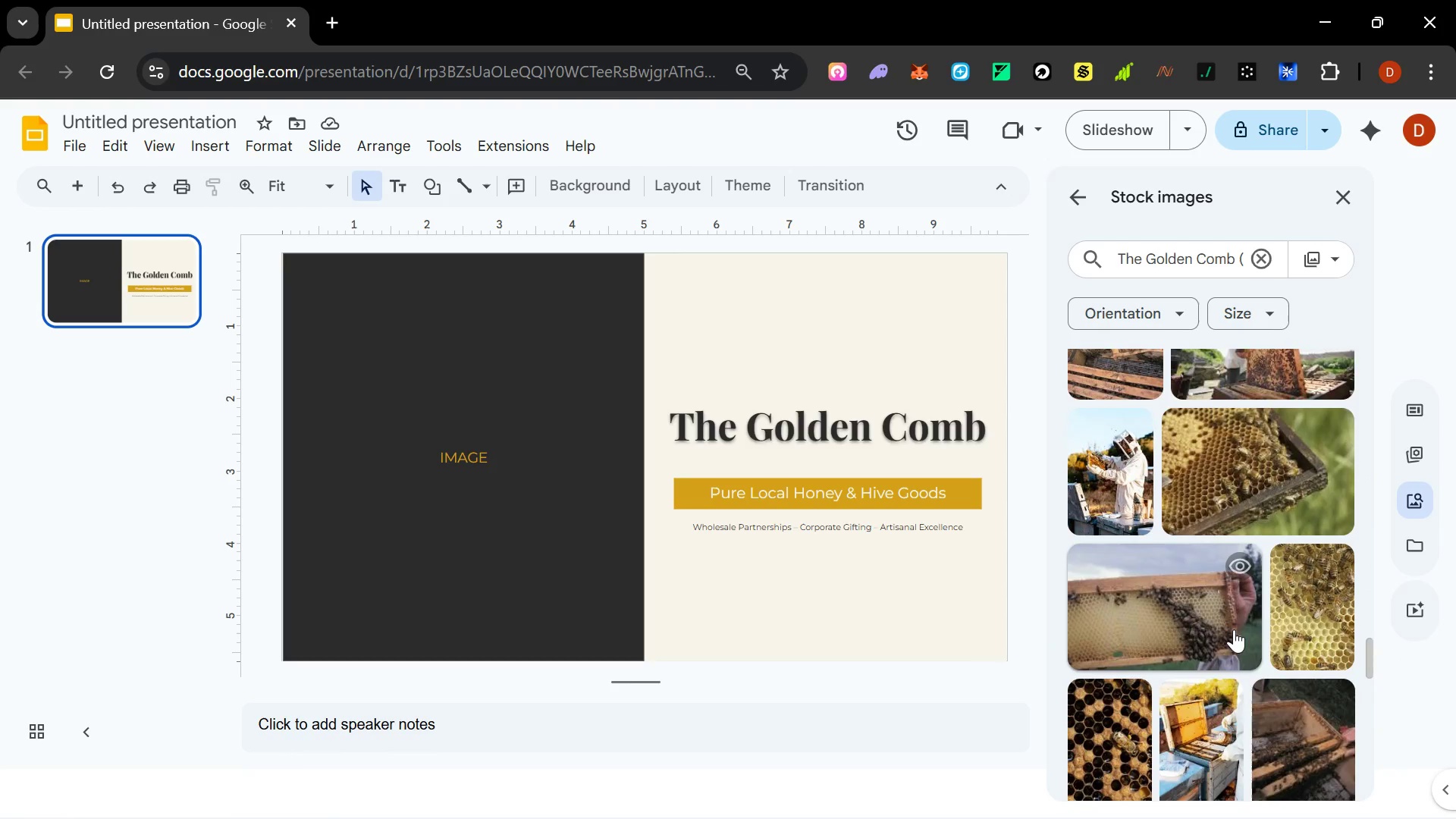 
wait(20.95)
 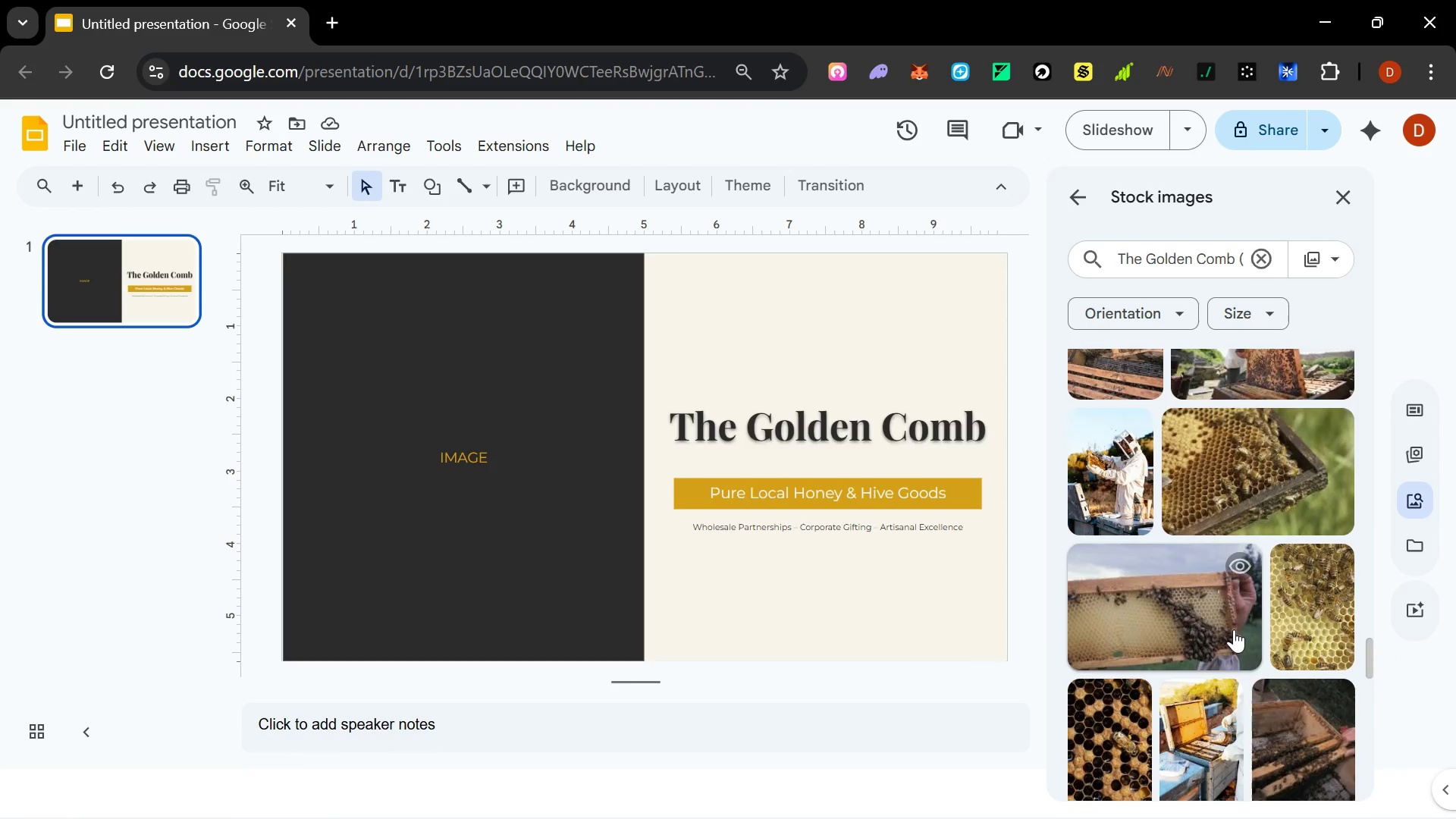 
left_click([1155, 262])
 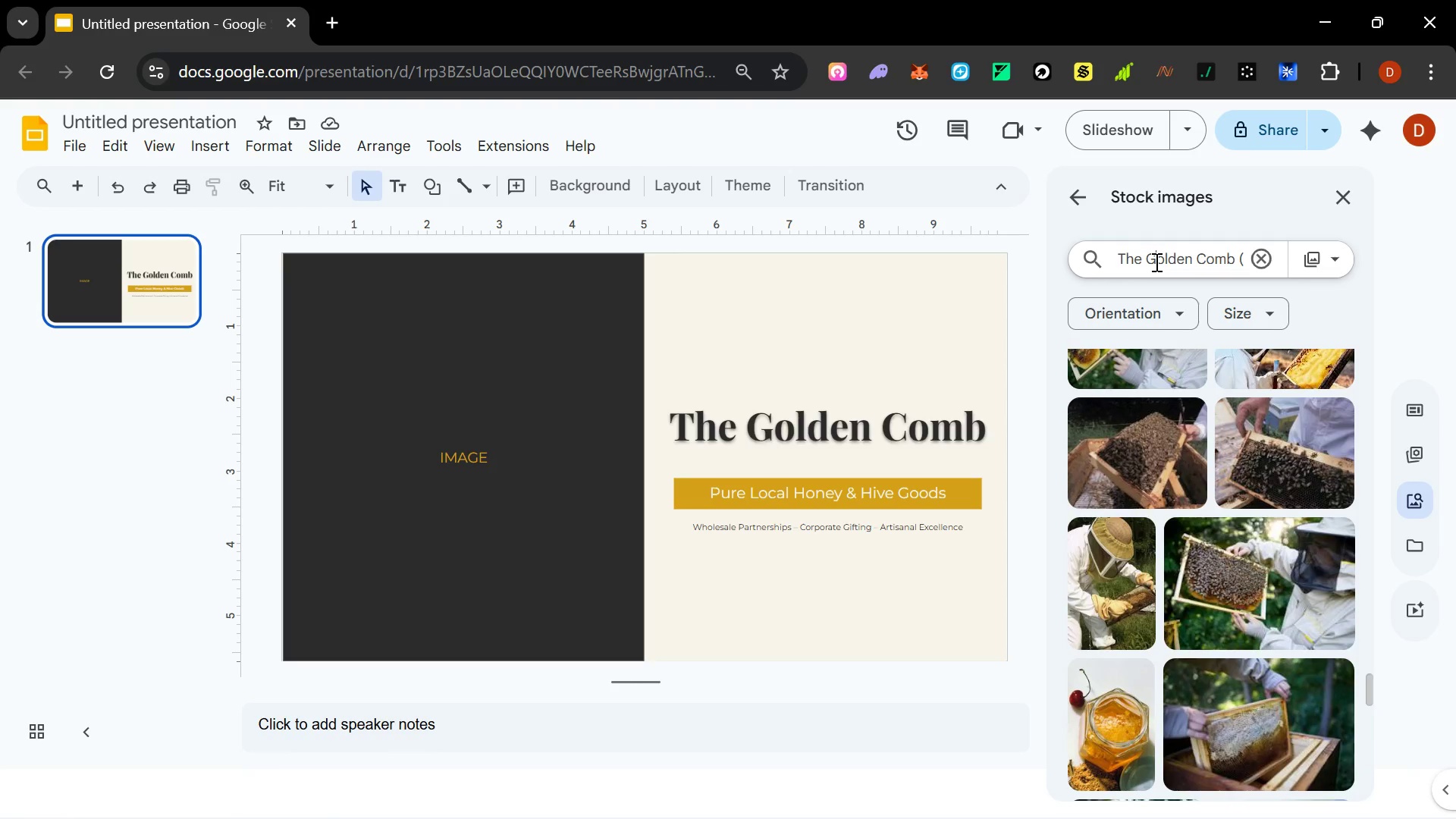 
key(Control+A)
 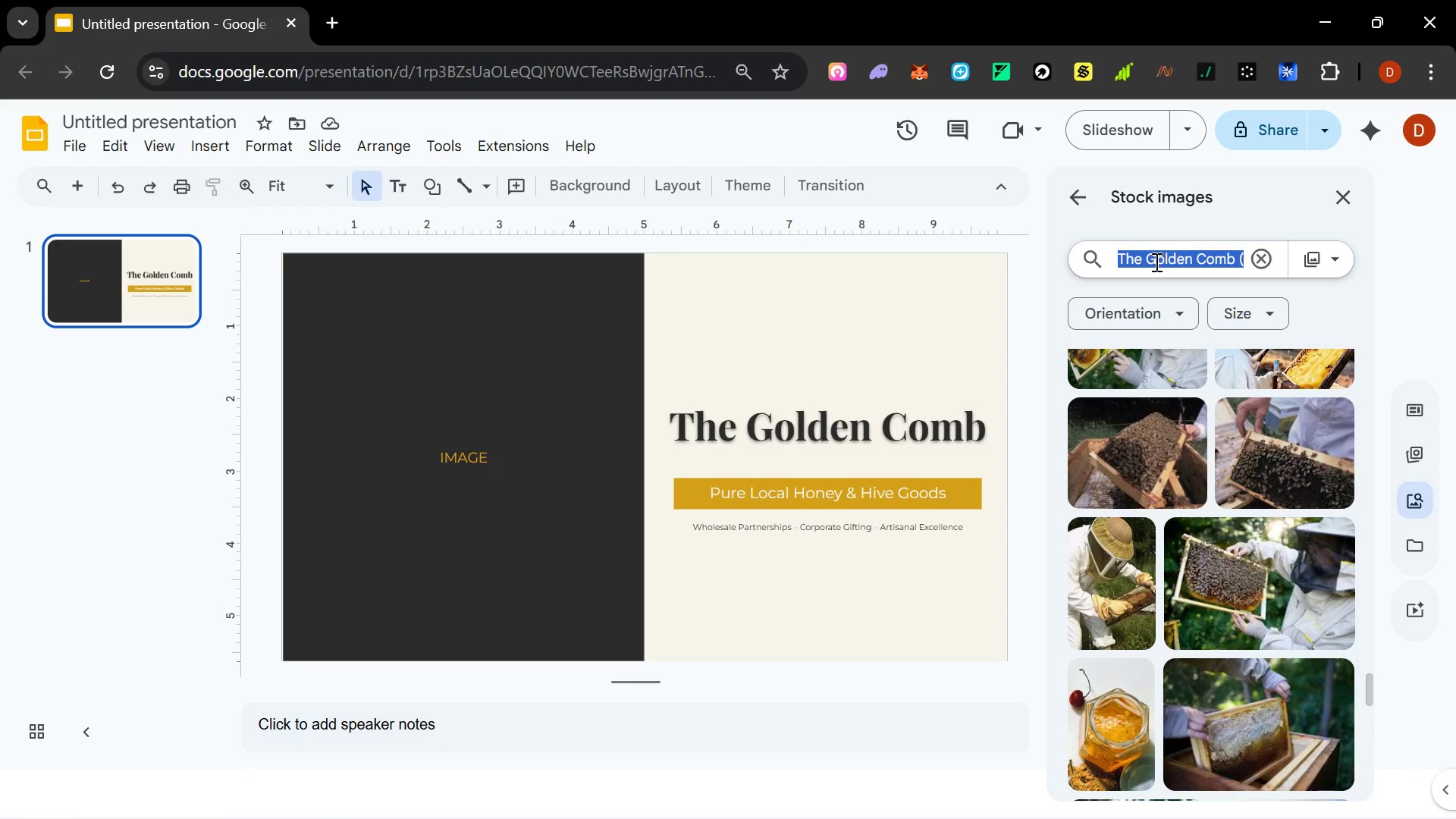 
type(Stunning Hive Pictures)
 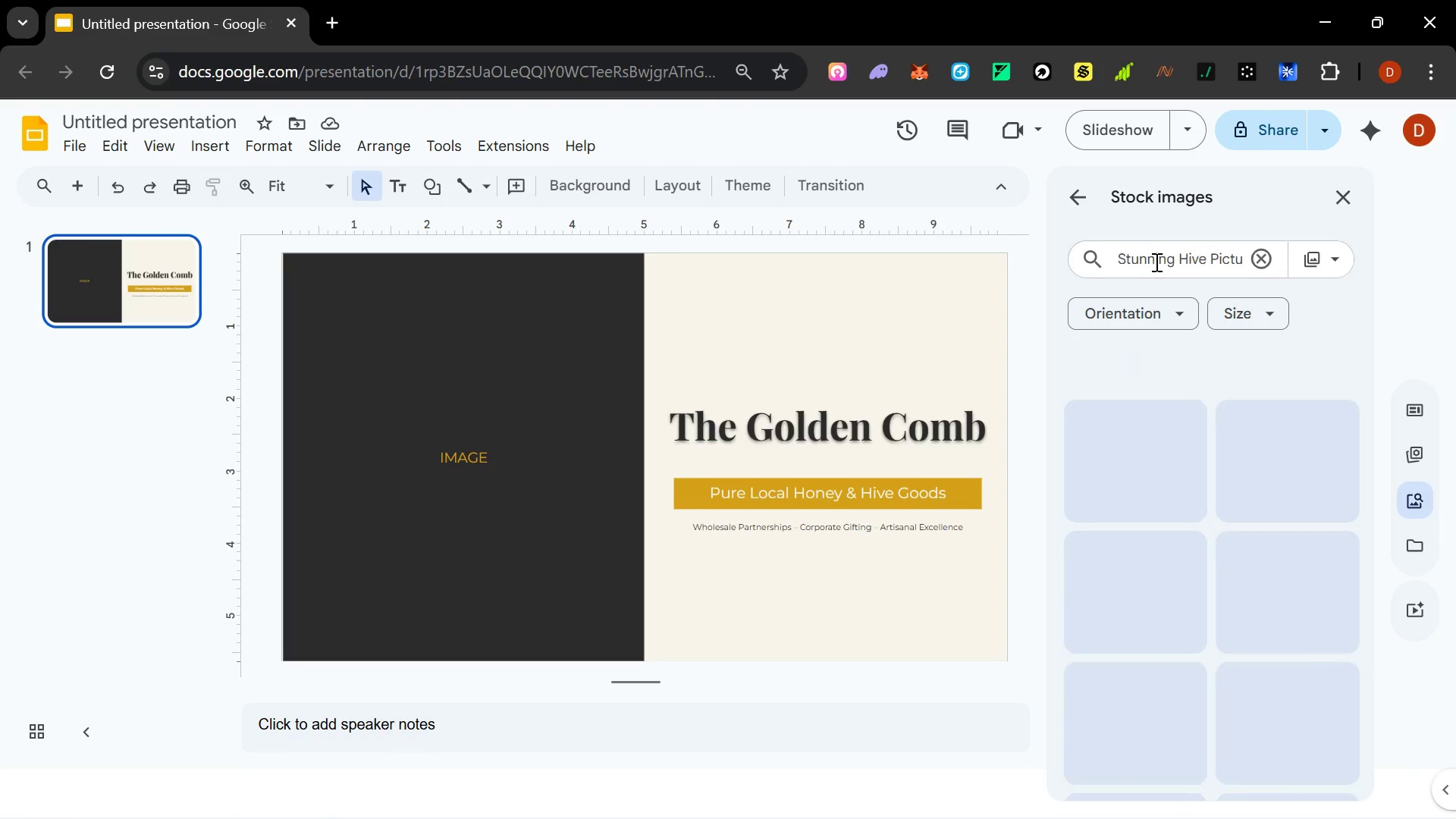 
key(Enter)
 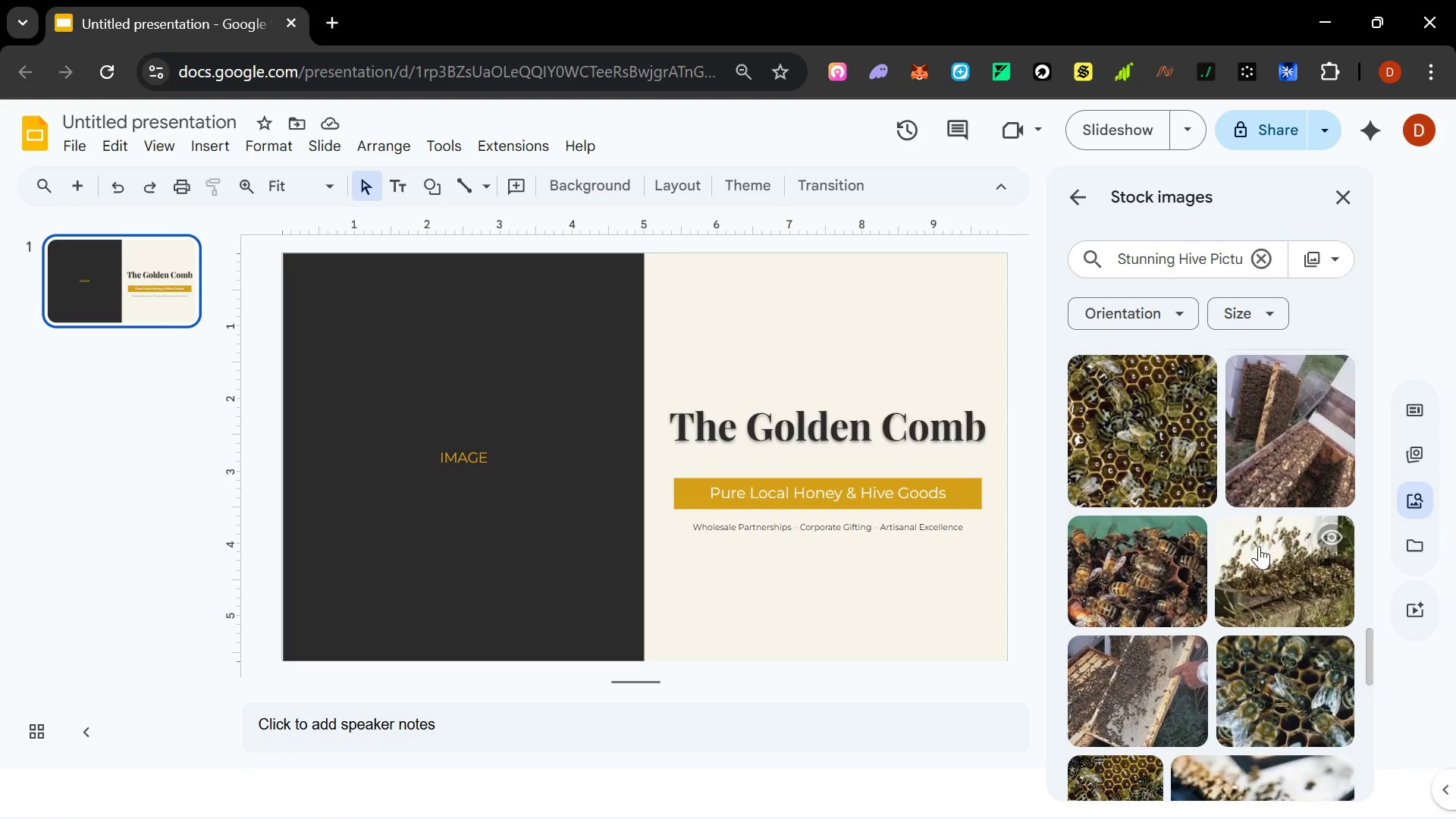 
wait(15.44)
 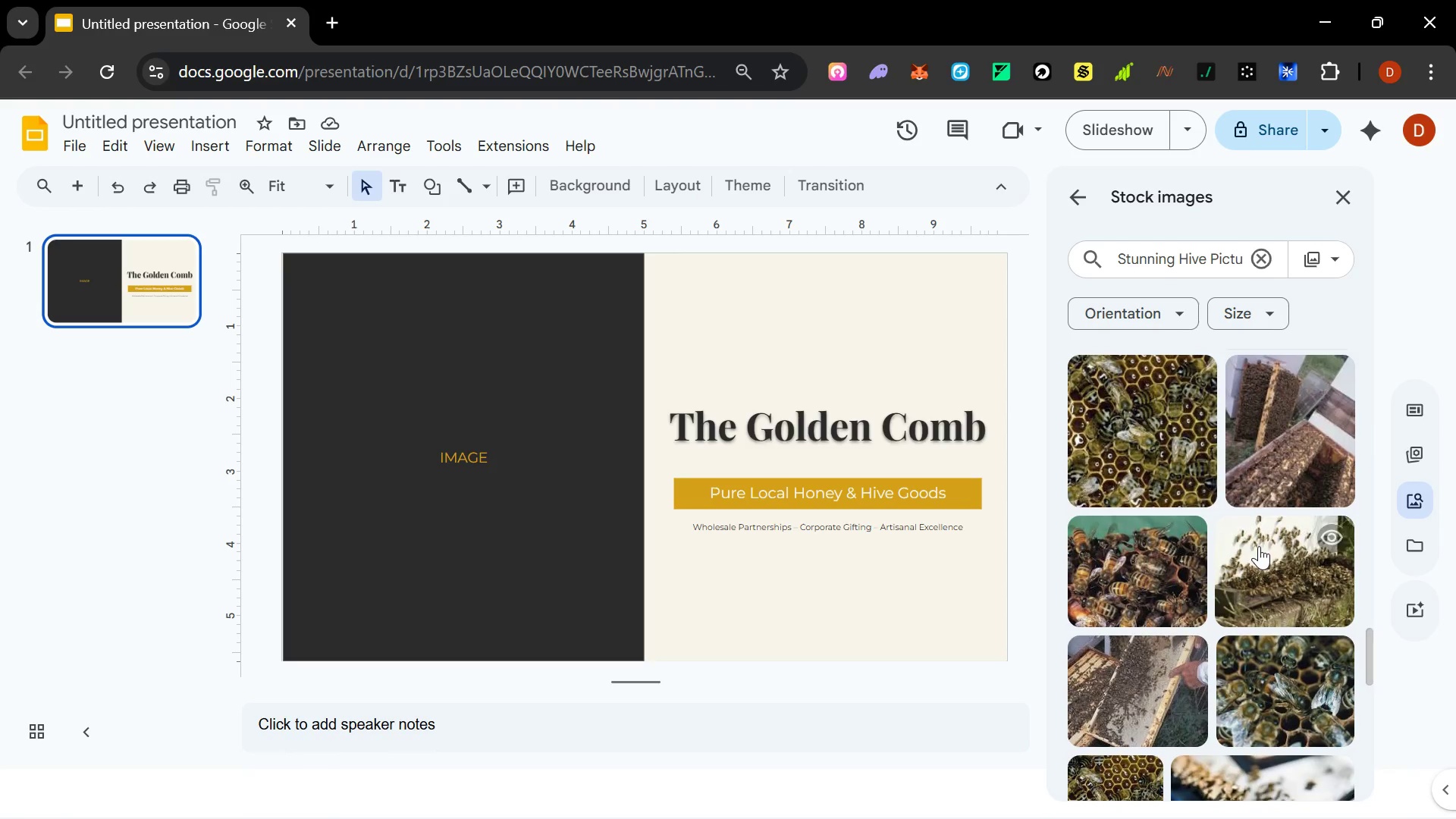 
left_click([1151, 641])
 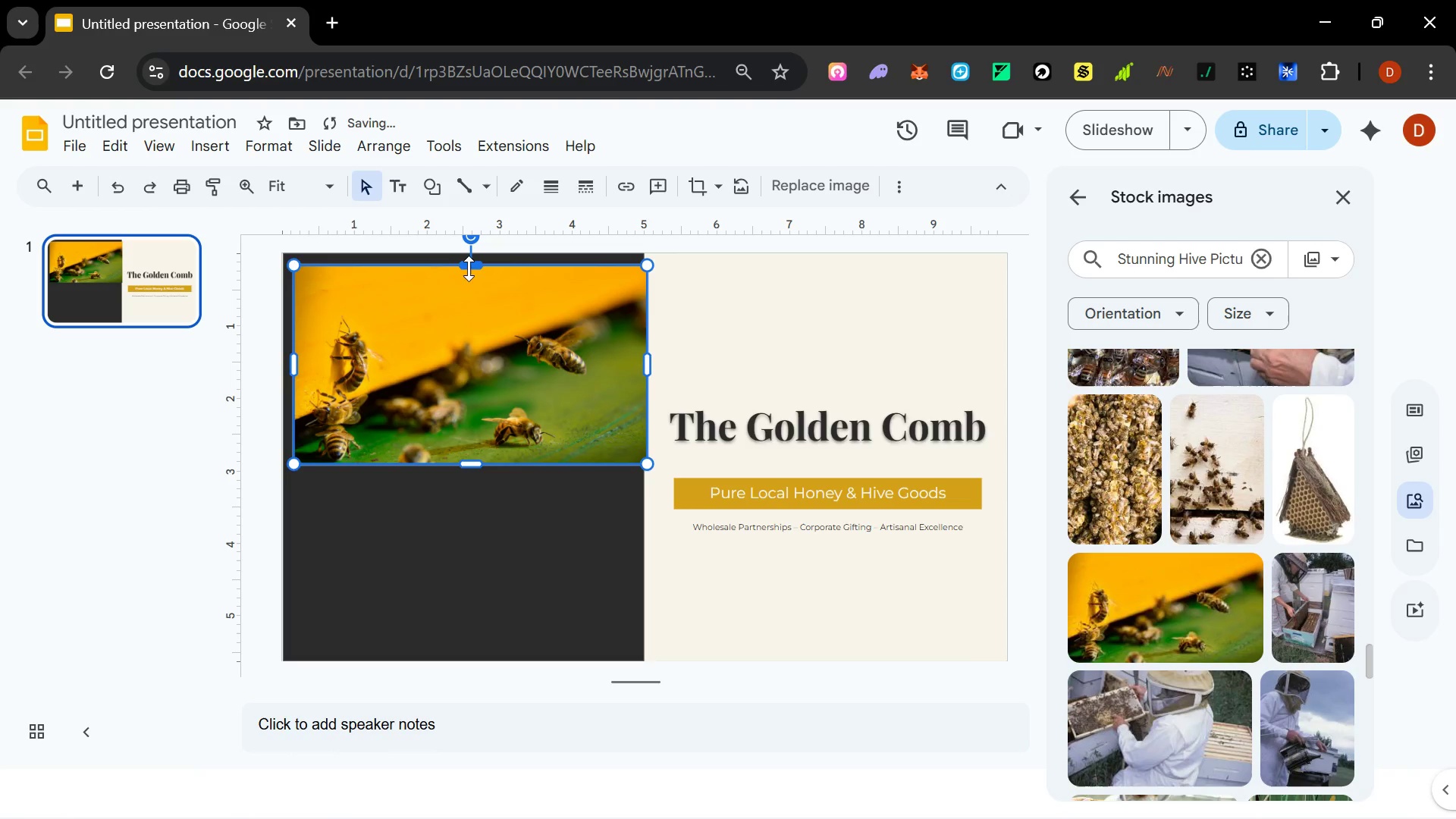 
left_click_drag(start_coordinate=[466, 264], to_coordinate=[466, 256])
 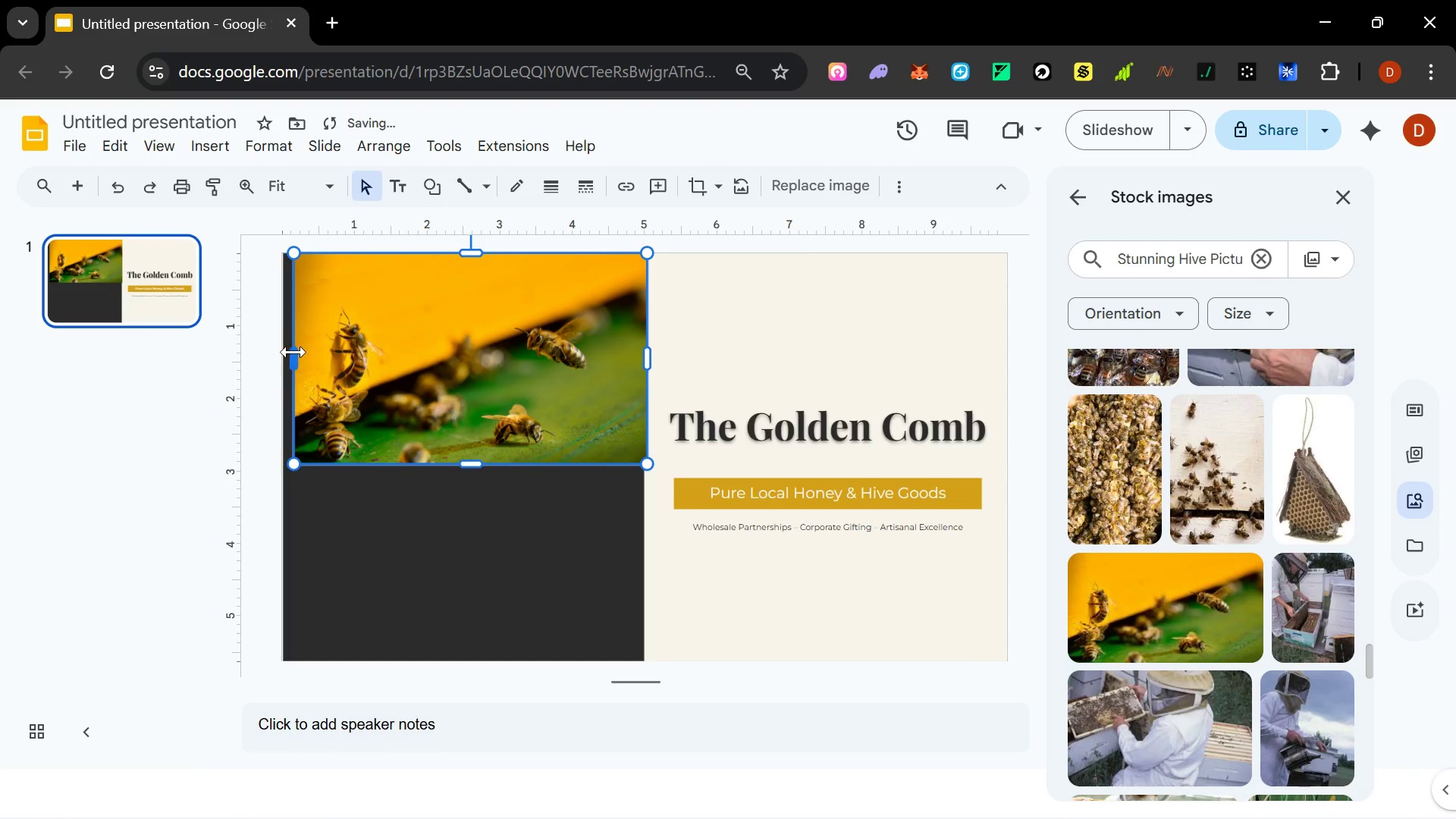 
left_click_drag(start_coordinate=[294, 353], to_coordinate=[278, 353])
 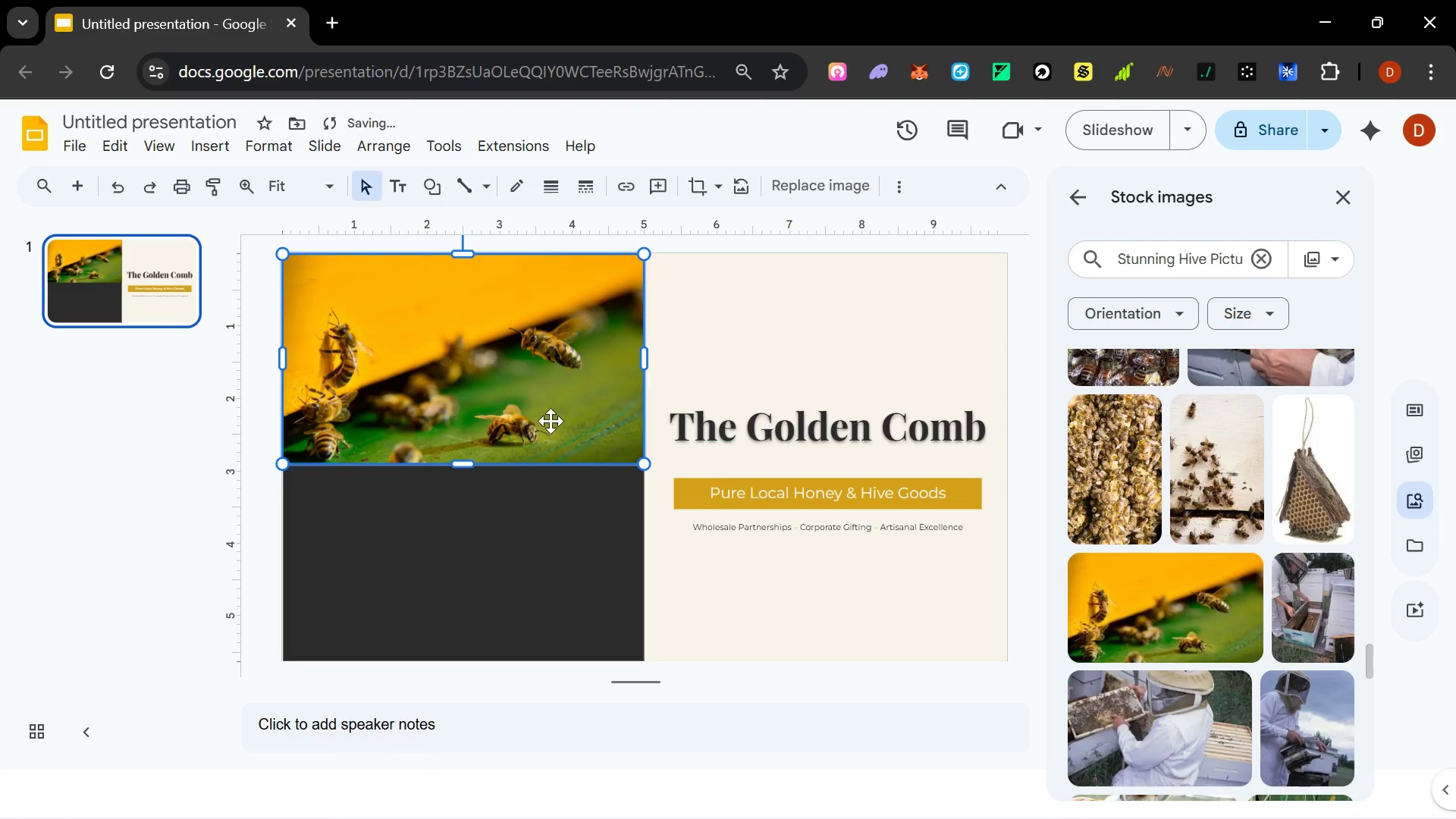 
left_click_drag(start_coordinate=[465, 463], to_coordinate=[454, 661])
 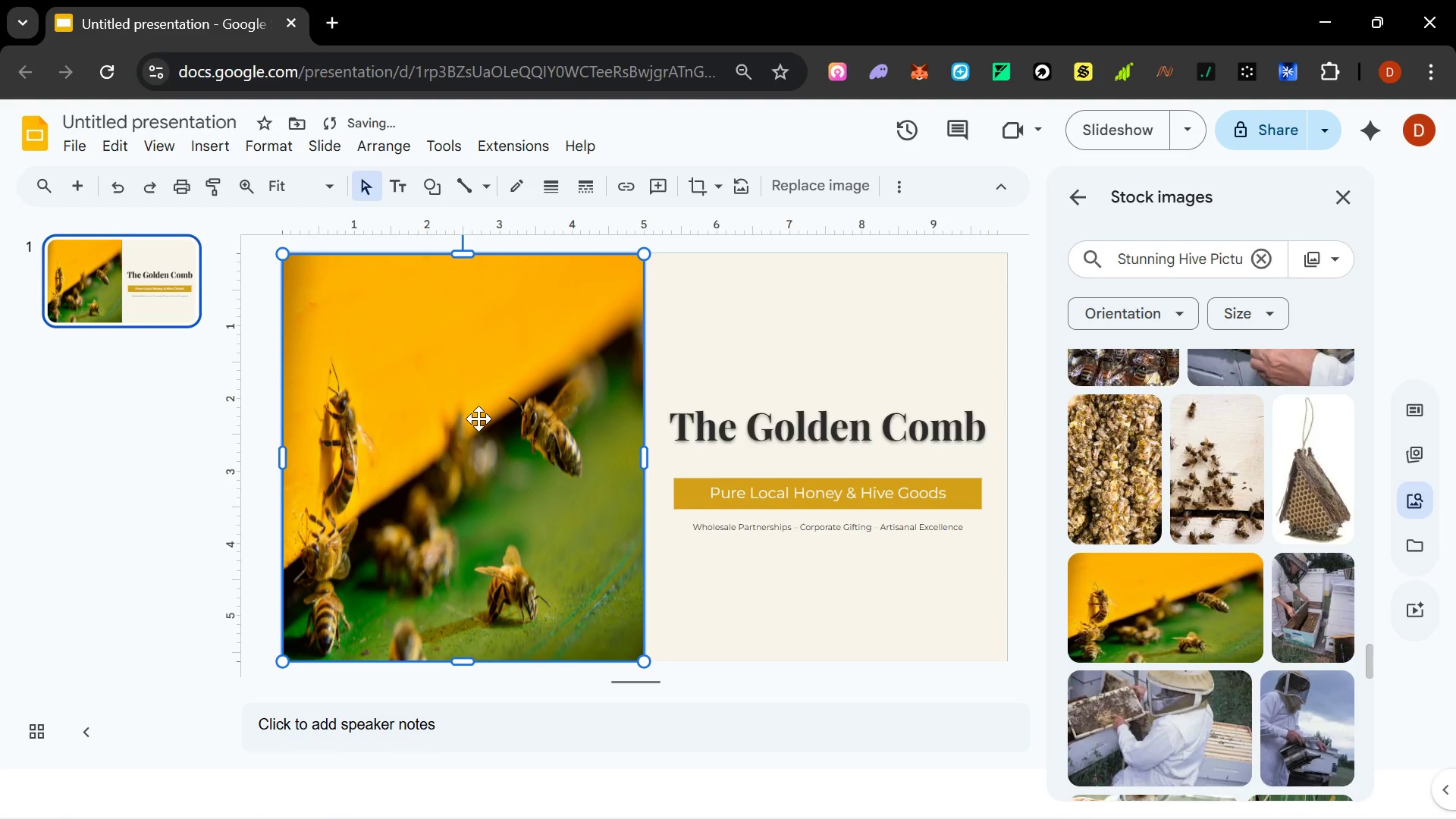 
key(Delete)
 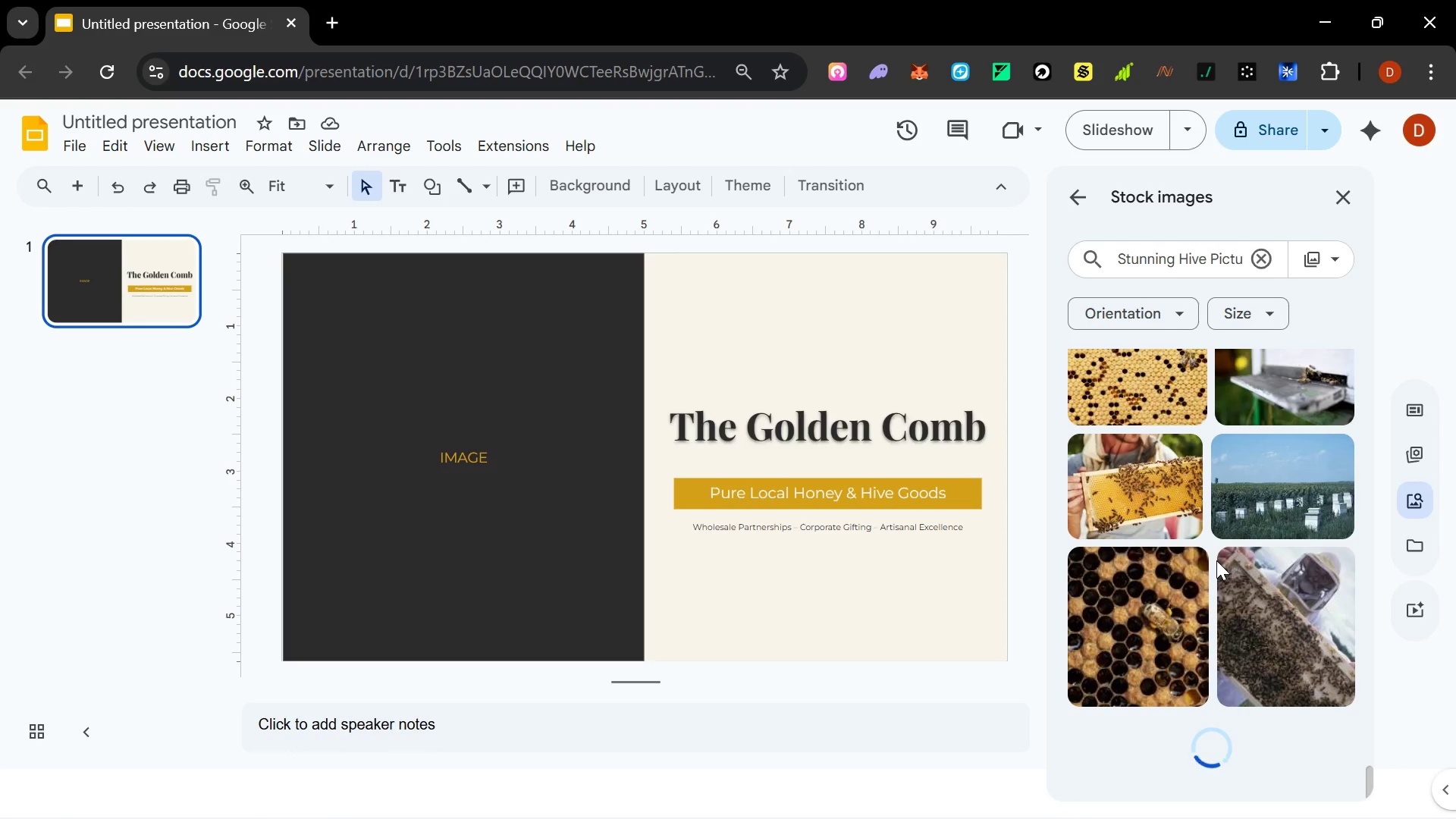 
wait(22.95)
 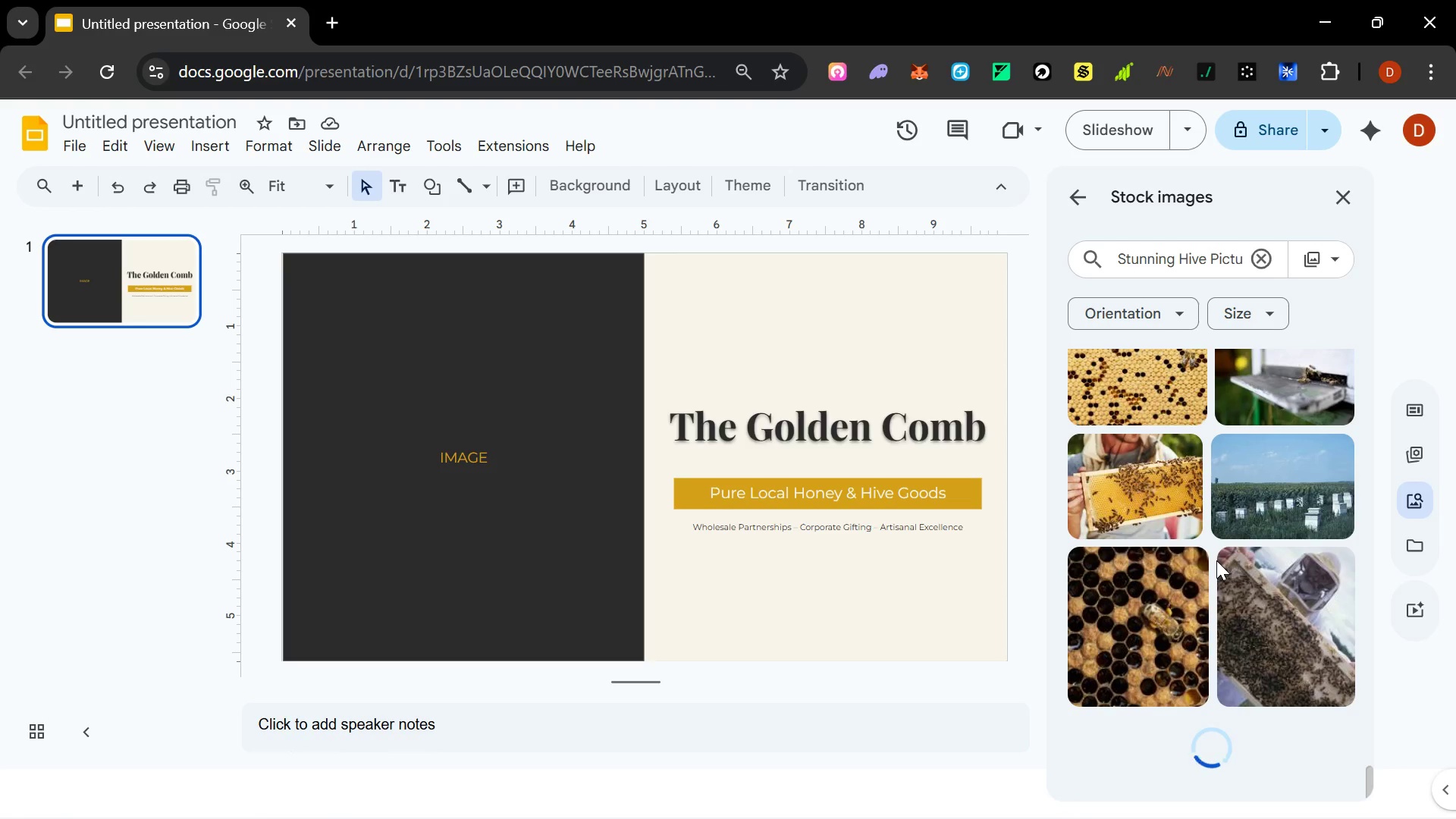 
left_click([1189, 263])
 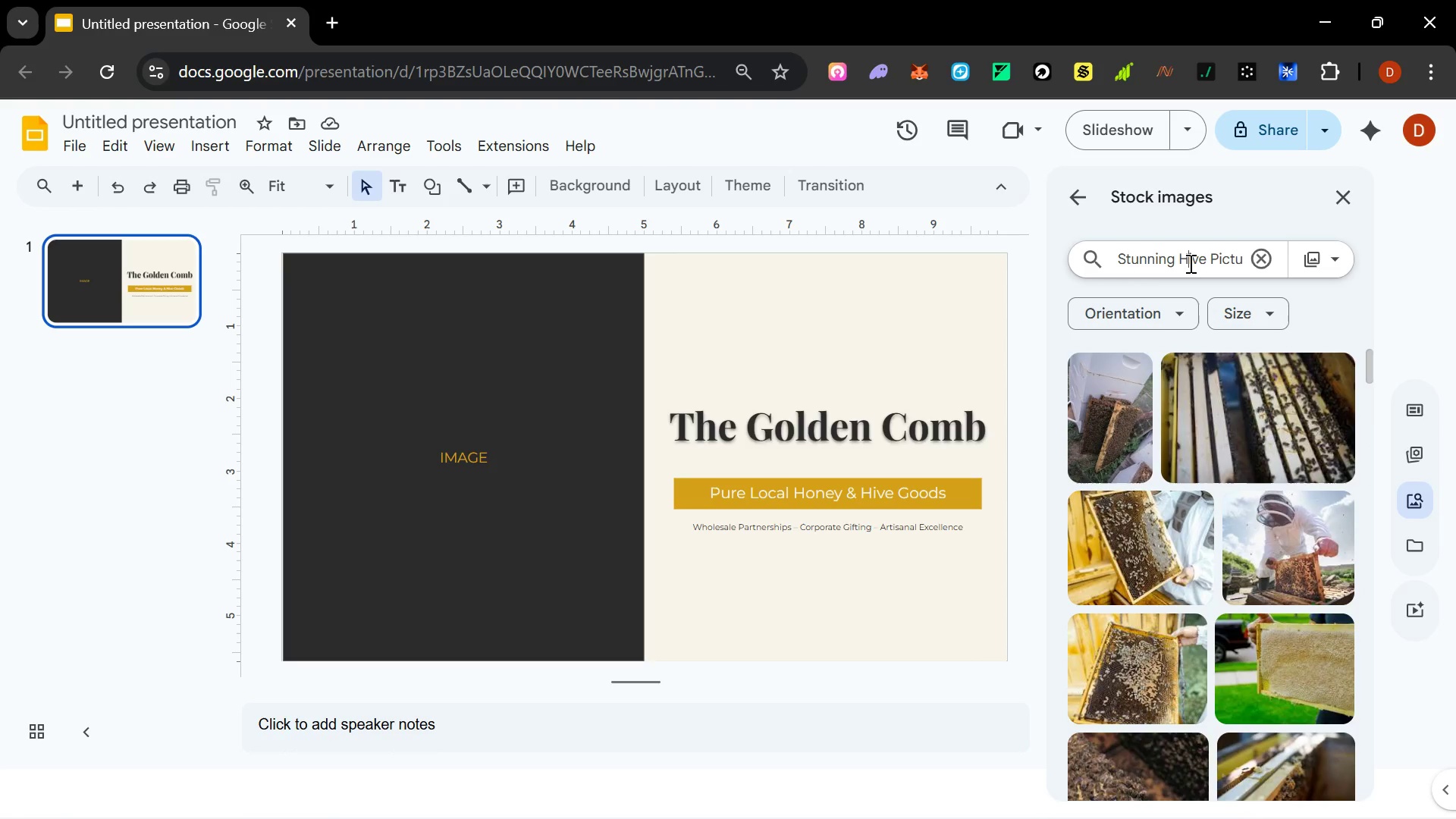 
key(Control+A)
 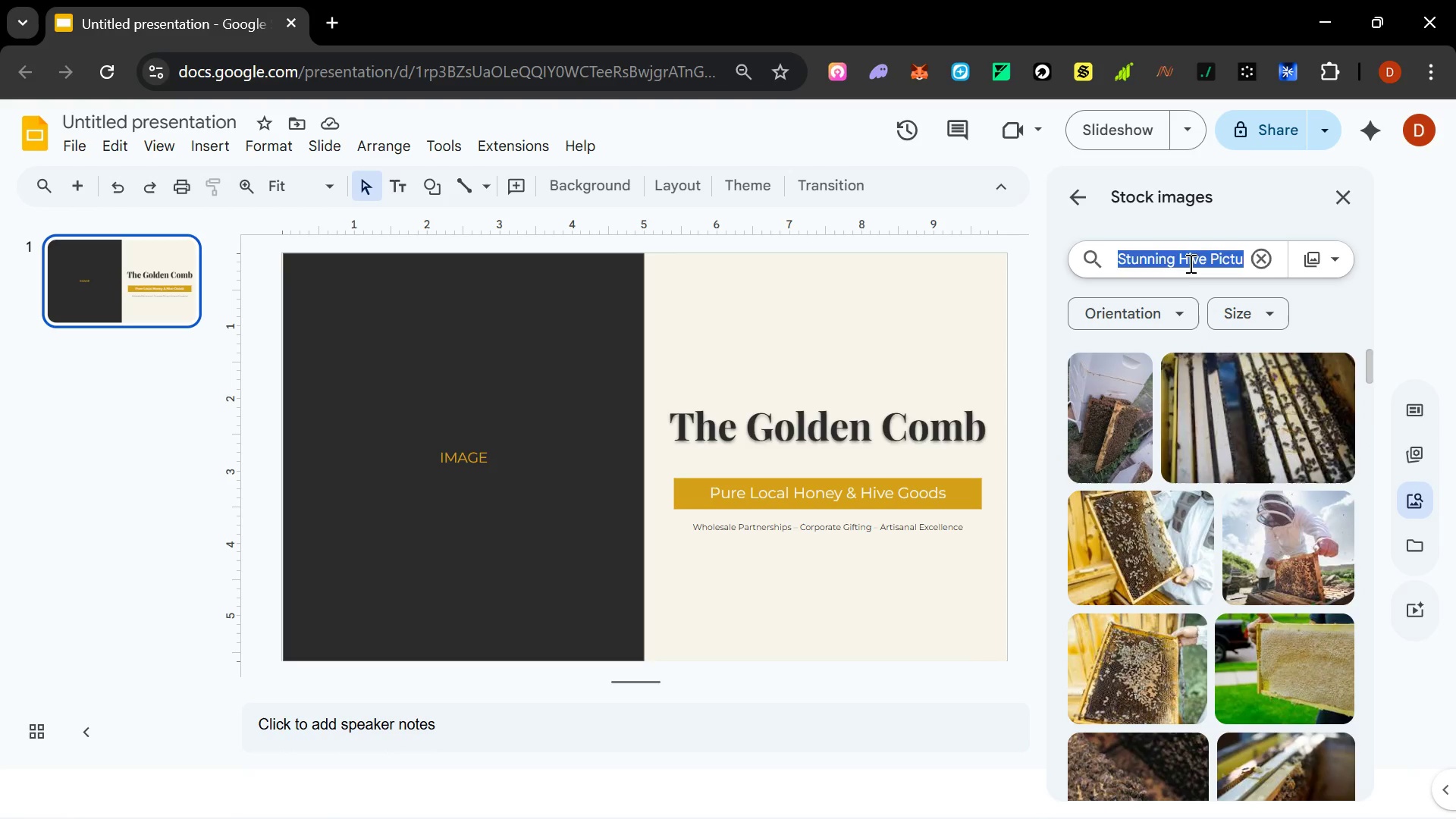 
type(Hive)
 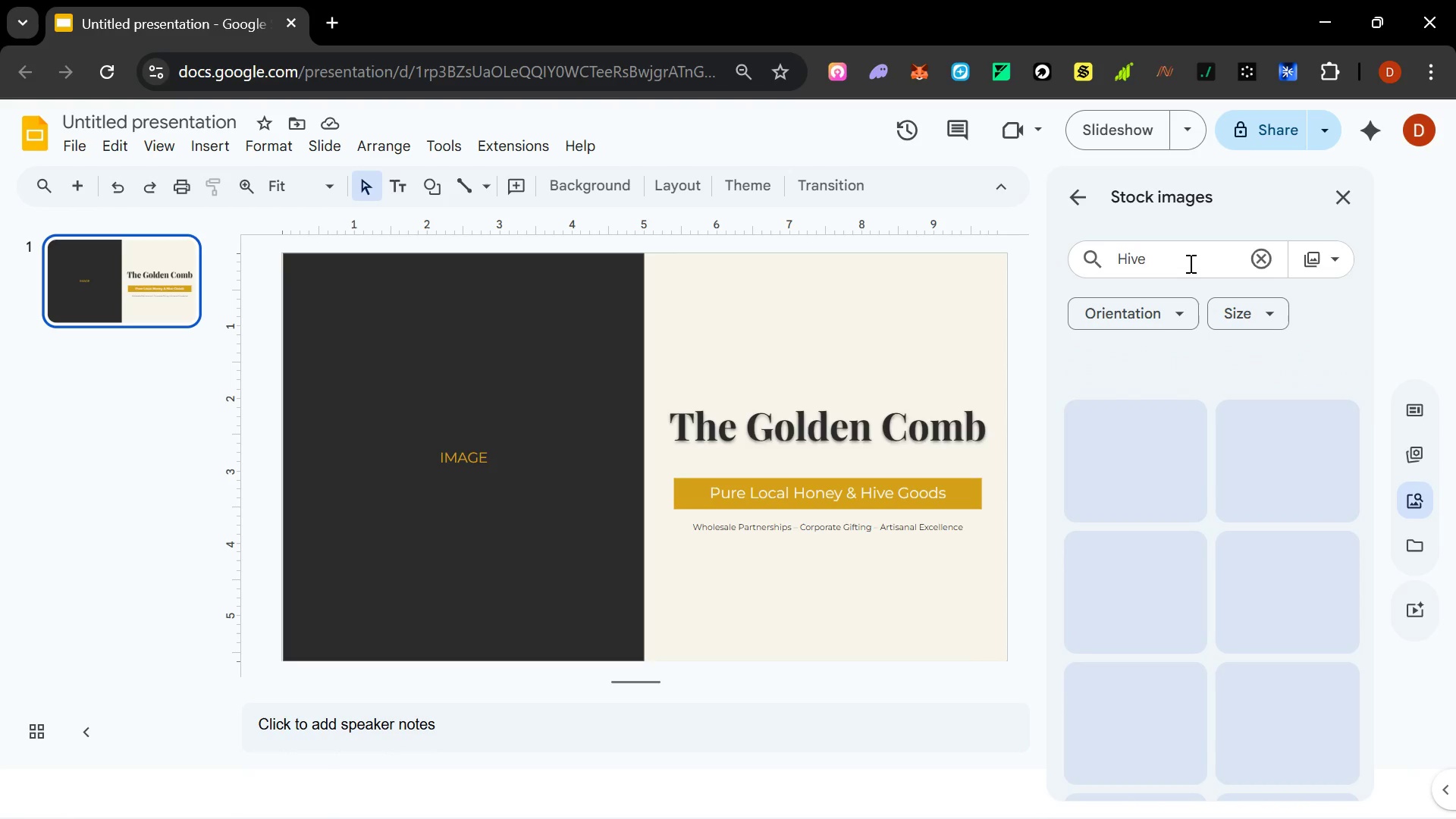 
key(Enter)
 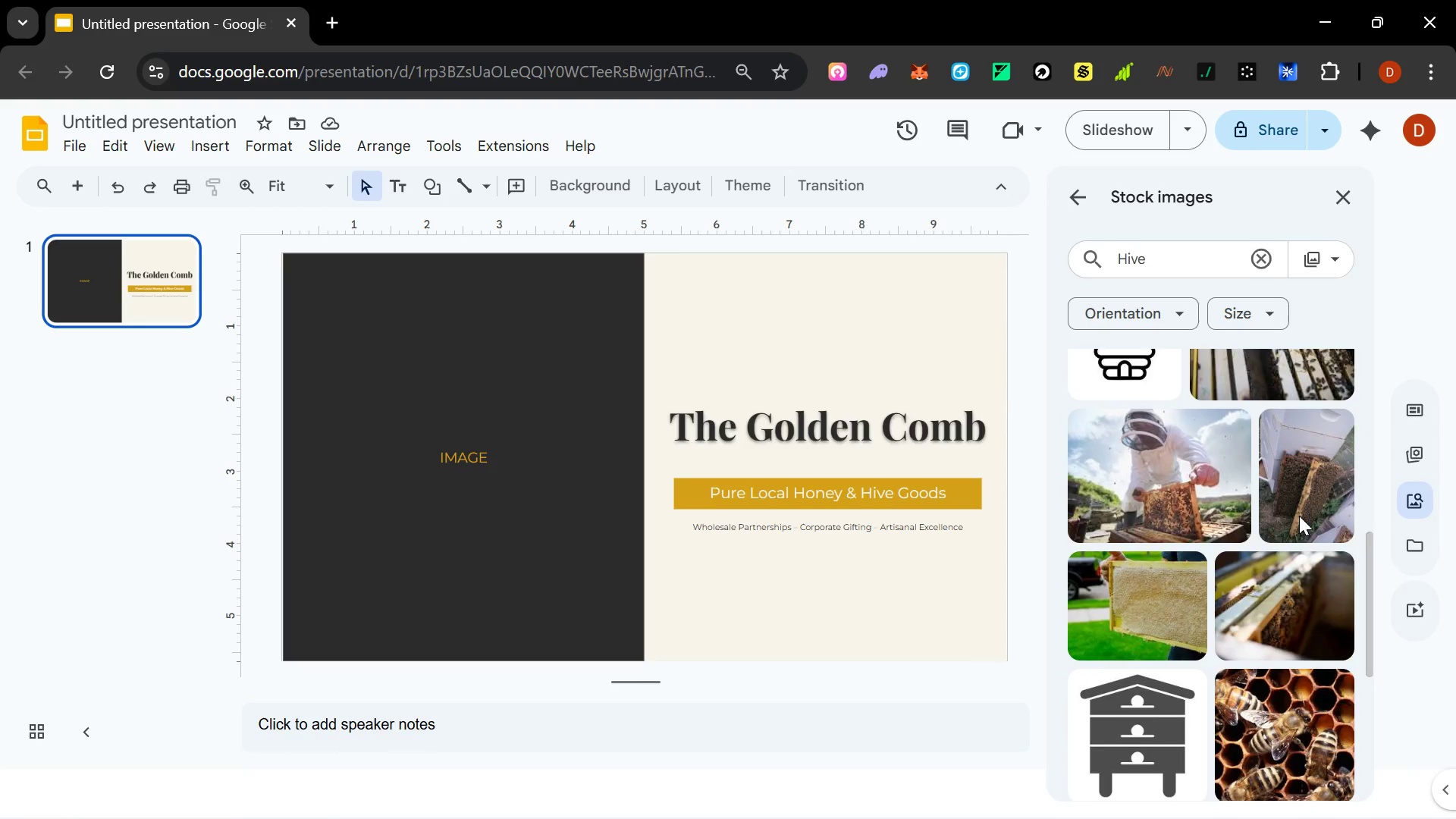 
wait(9.52)
 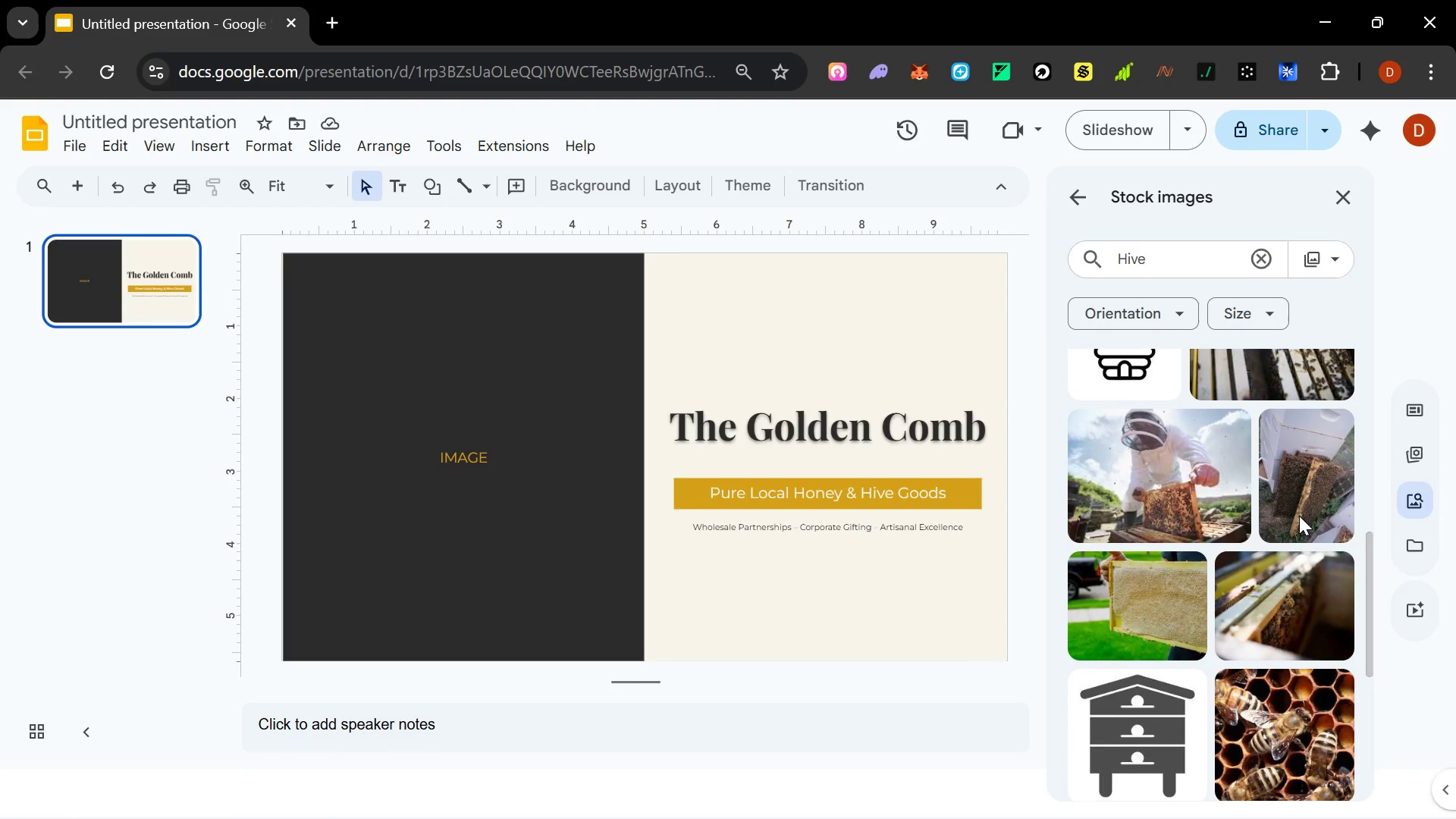 
left_click([1162, 638])
 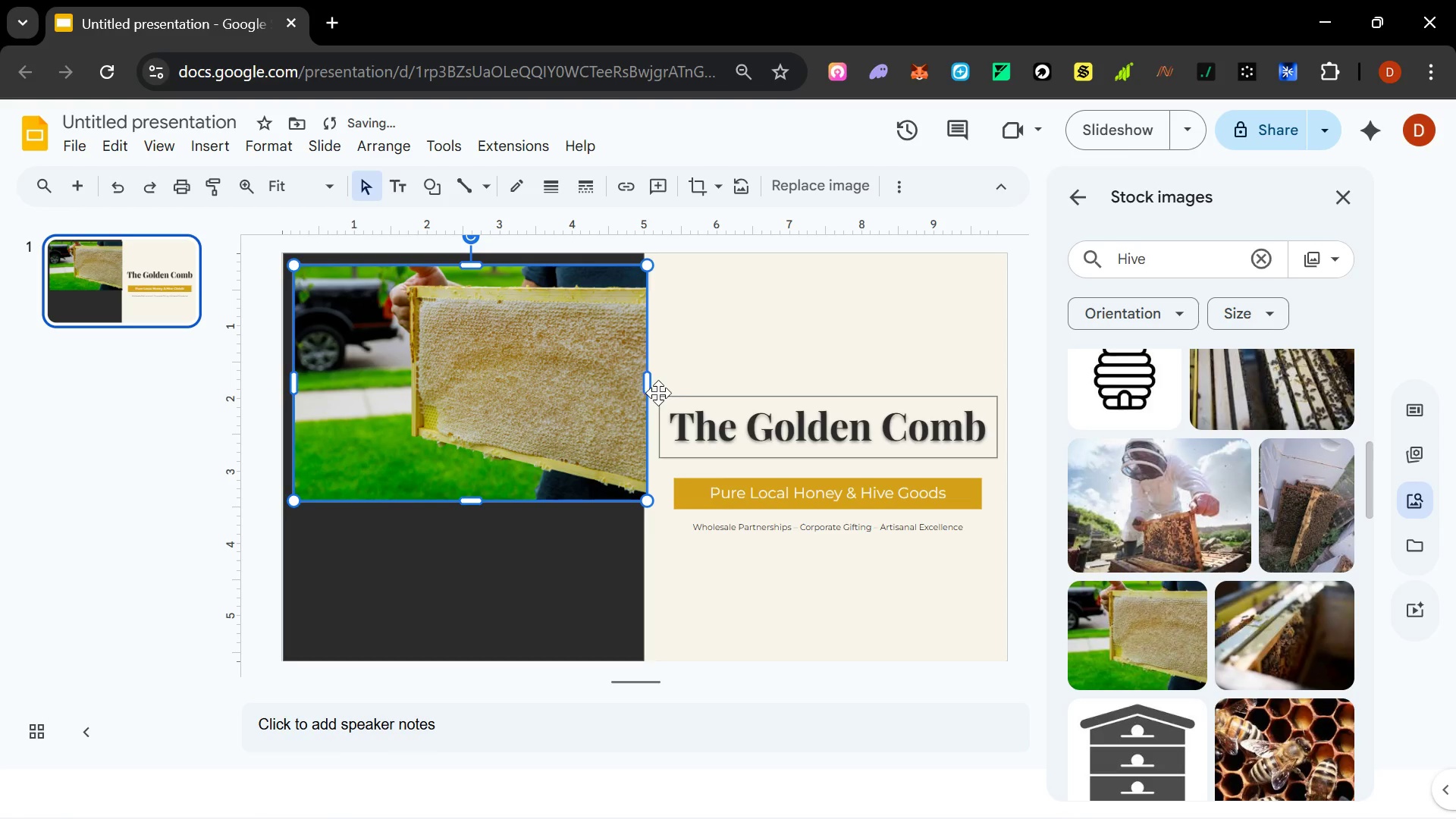 
left_click_drag(start_coordinate=[648, 389], to_coordinate=[645, 379])
 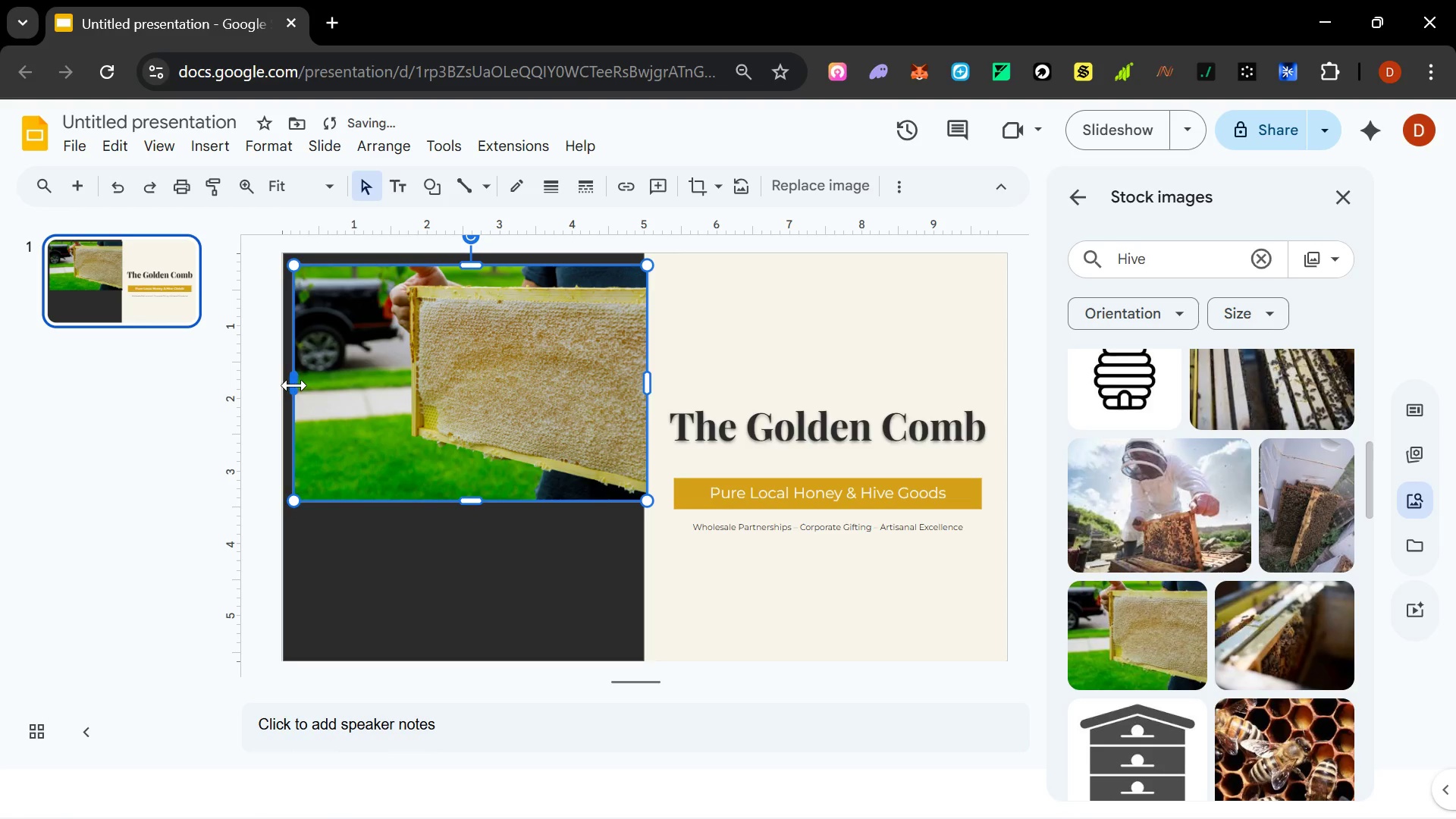 
left_click_drag(start_coordinate=[295, 385], to_coordinate=[283, 385])
 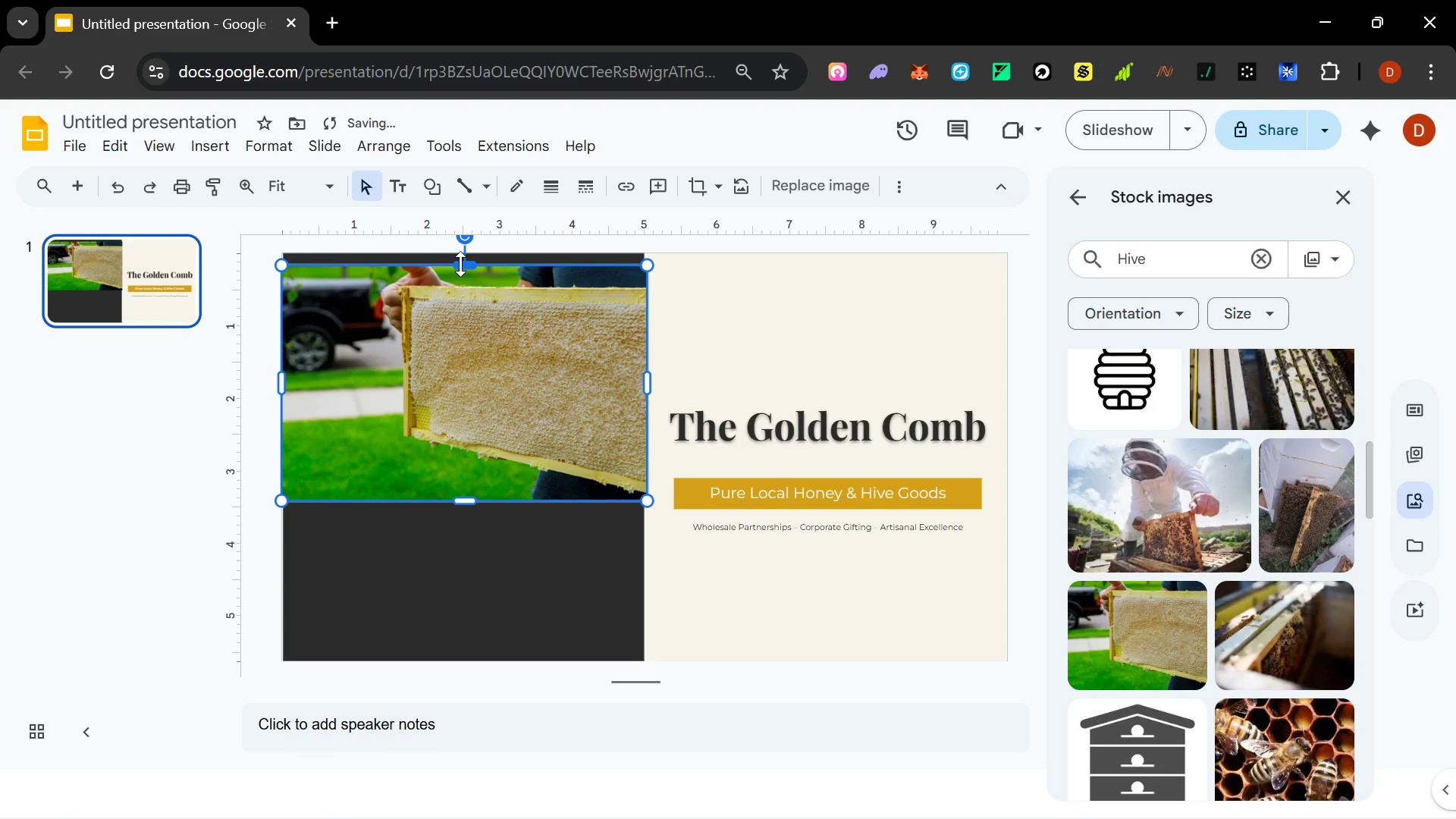 
left_click_drag(start_coordinate=[460, 264], to_coordinate=[463, 250])
 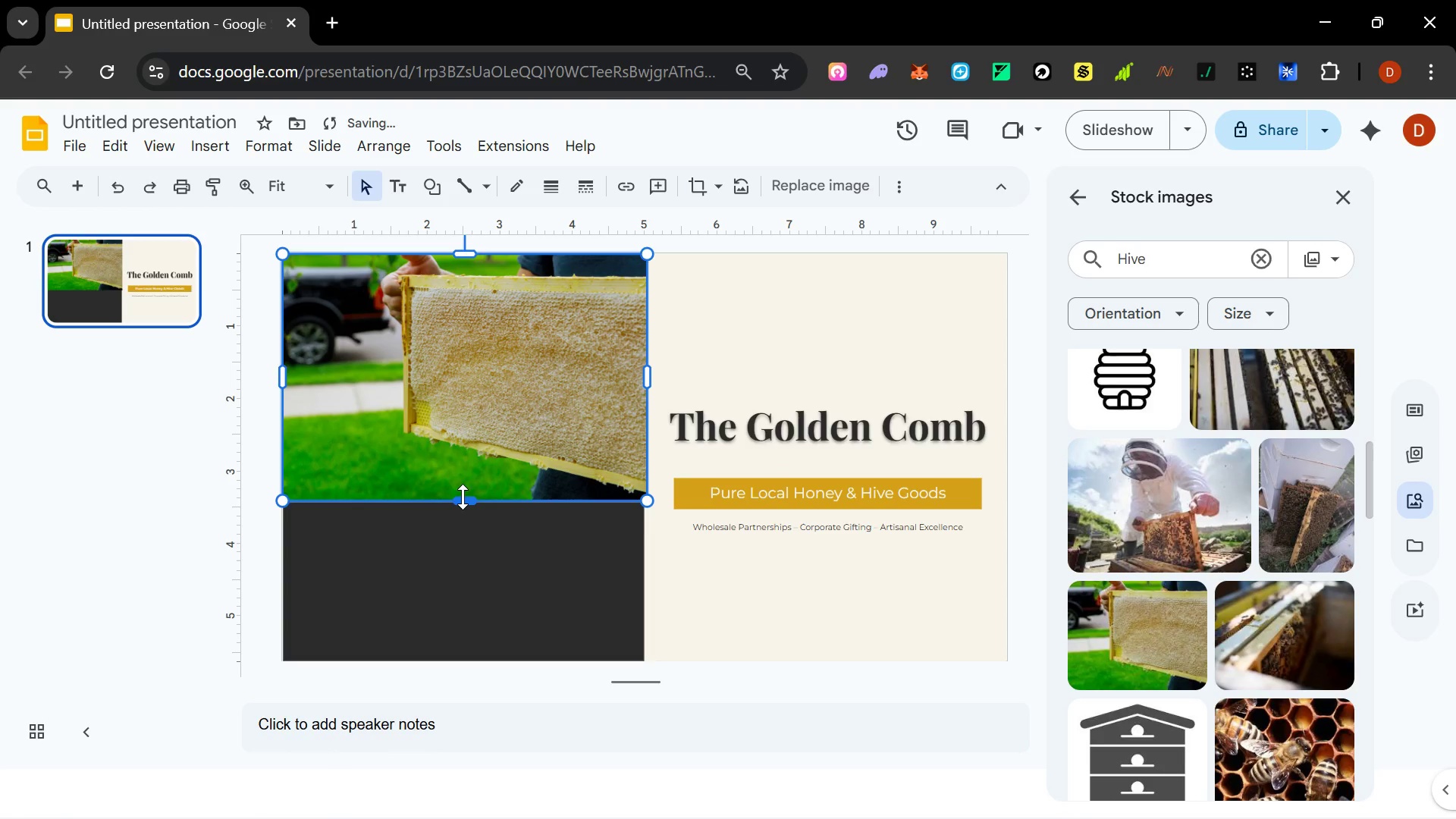 
left_click_drag(start_coordinate=[463, 497], to_coordinate=[454, 658])
 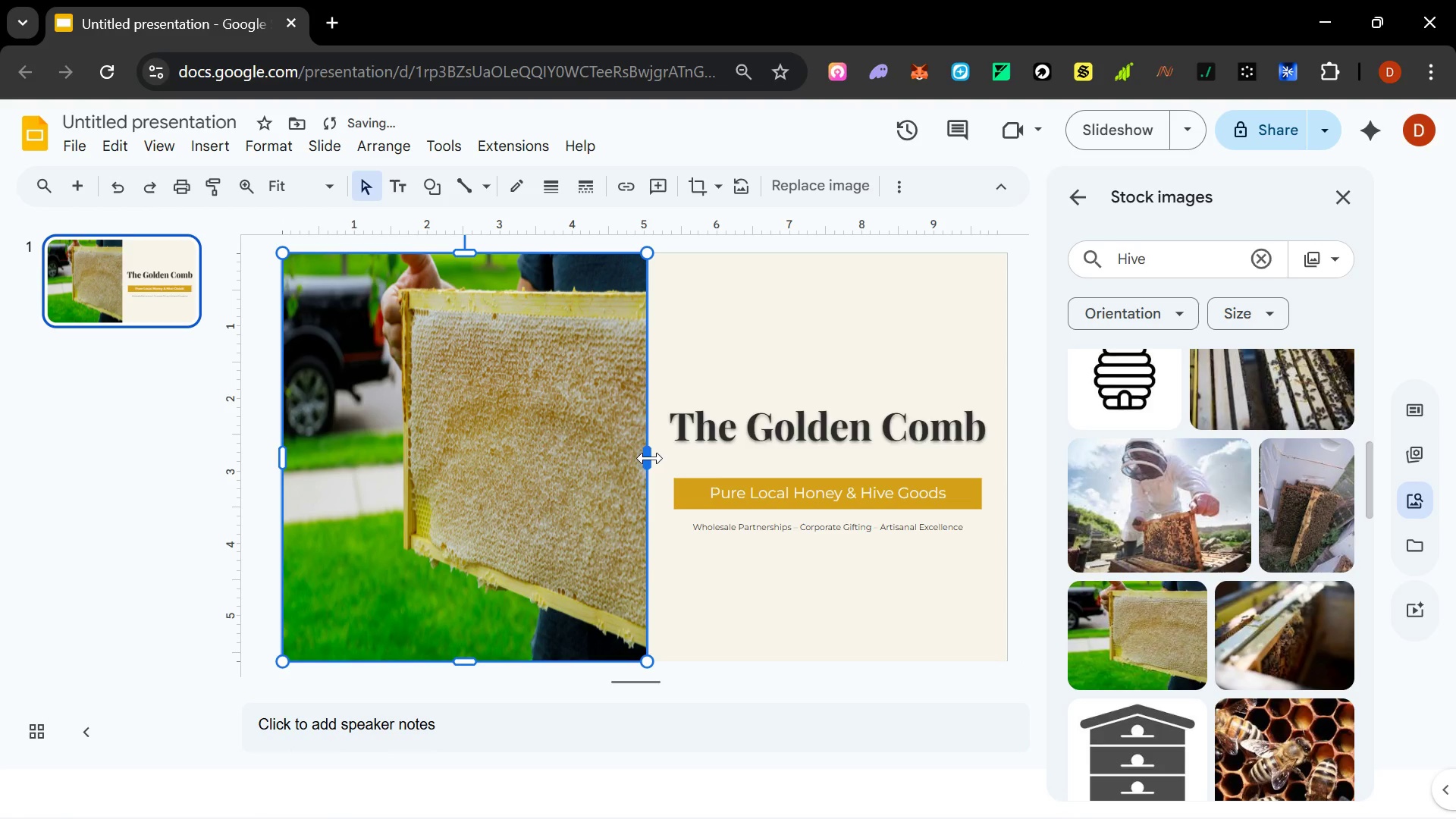 
left_click_drag(start_coordinate=[650, 458], to_coordinate=[645, 453])
 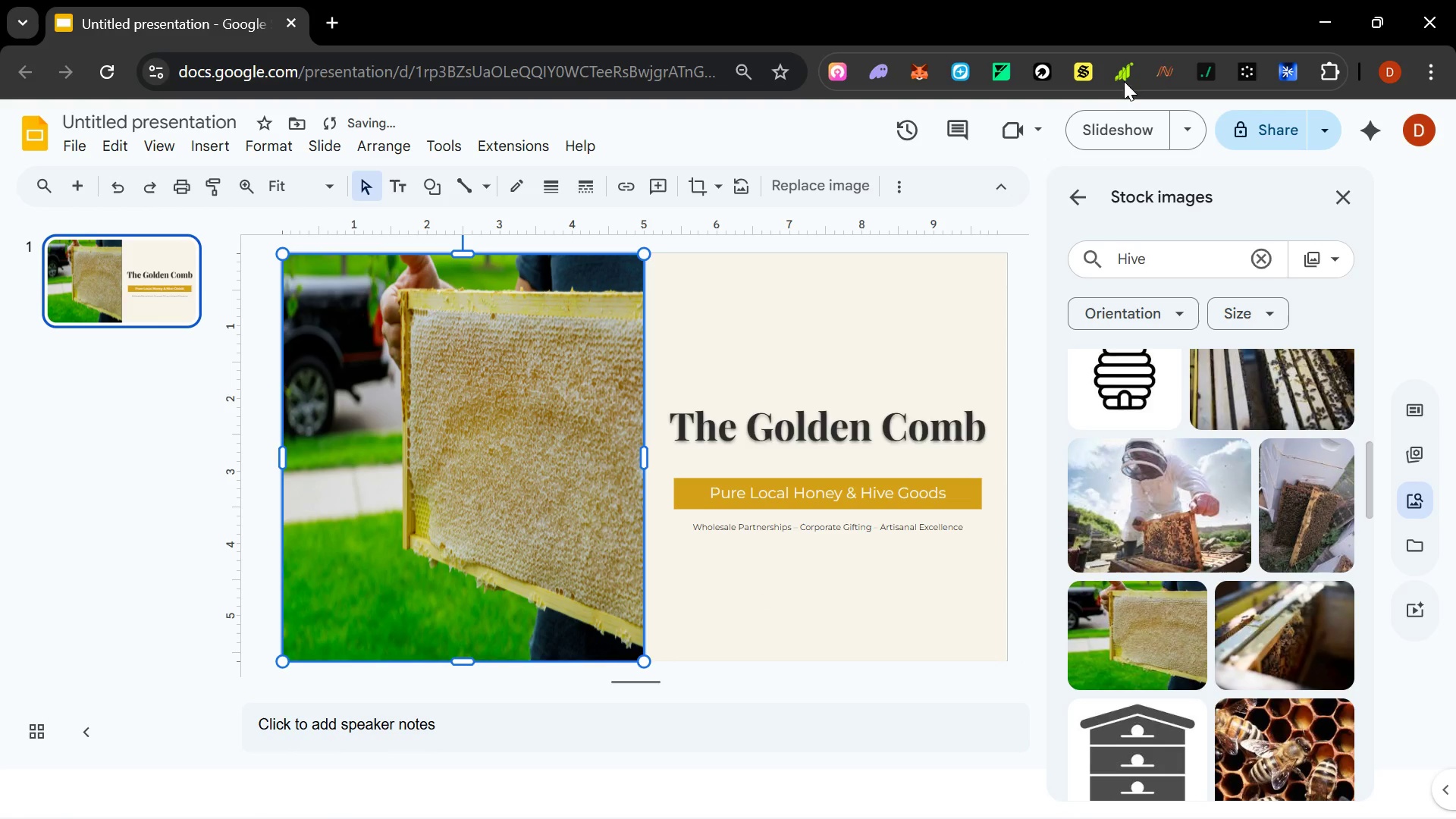 
left_click([1114, 133])
 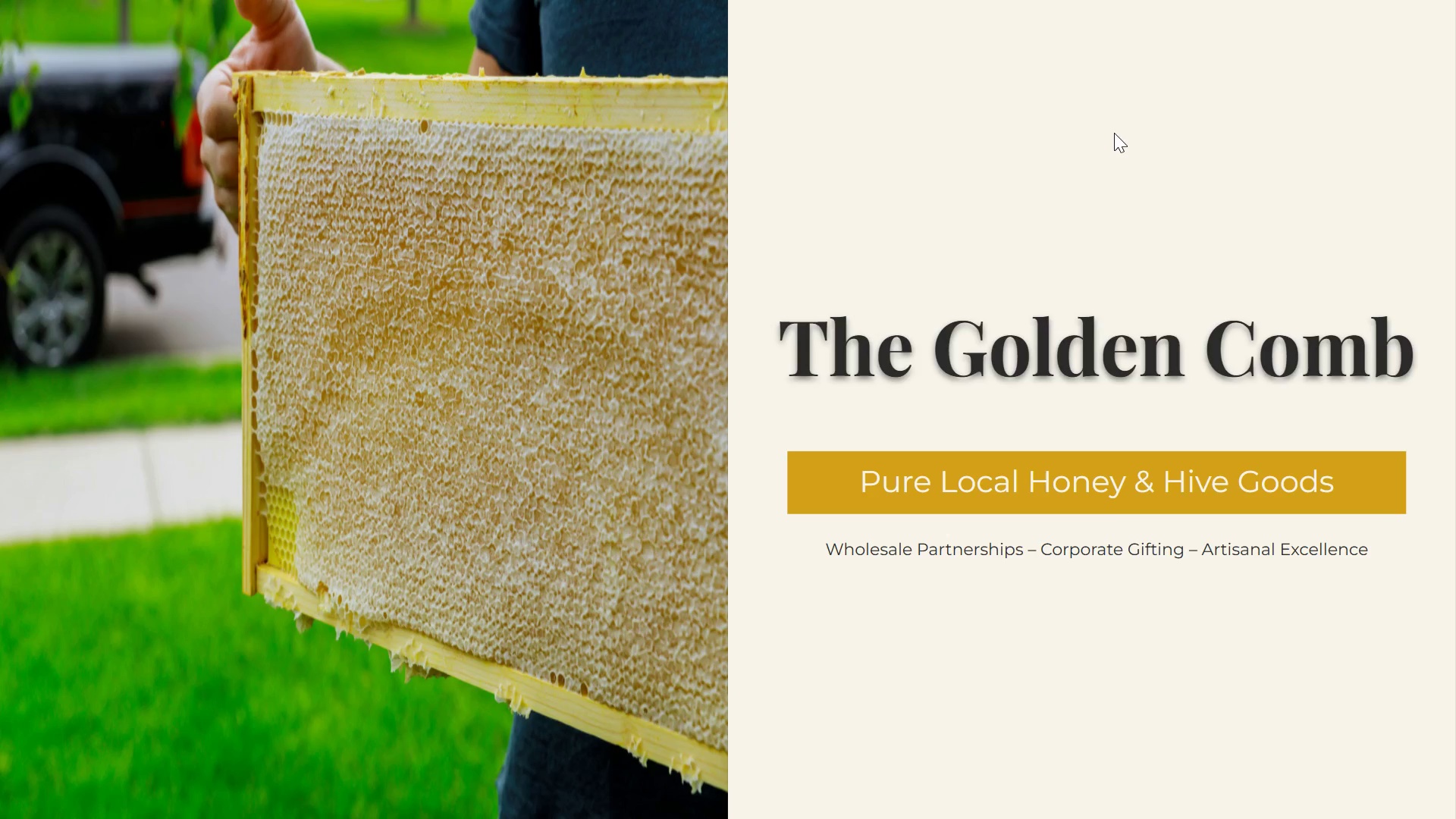 
wait(14.8)
 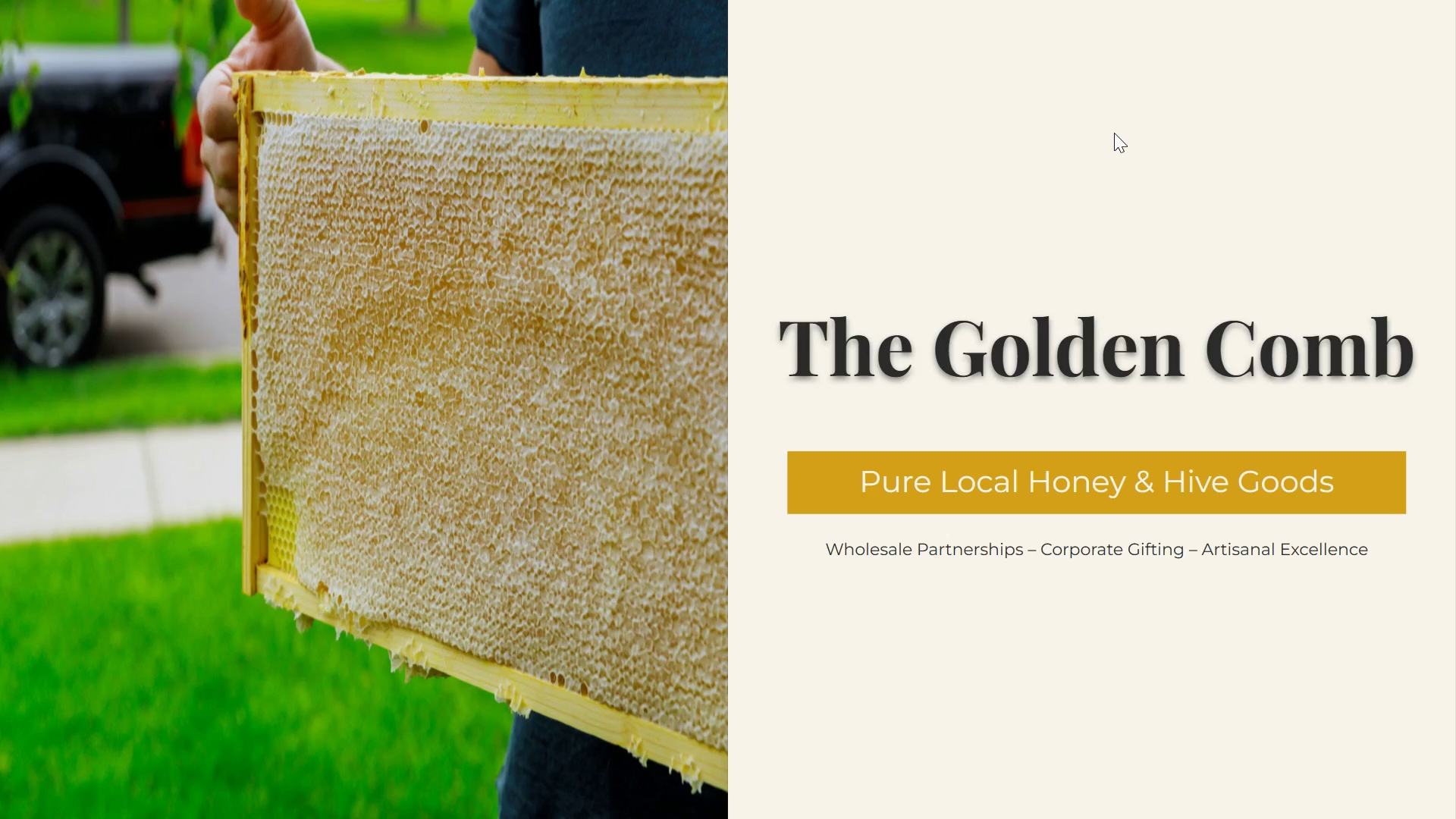 
key(Escape)
 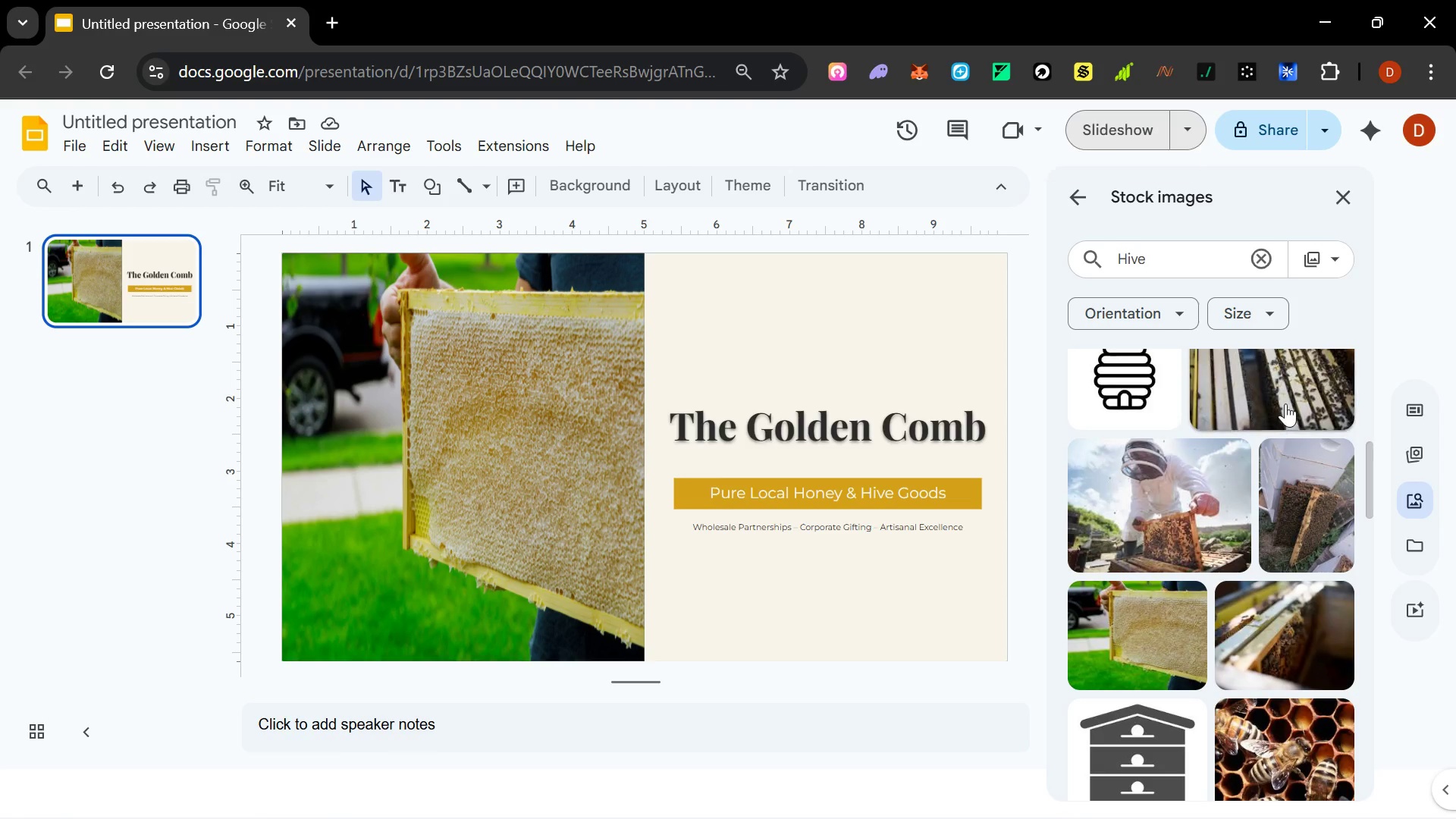 
left_click([1200, 264])
 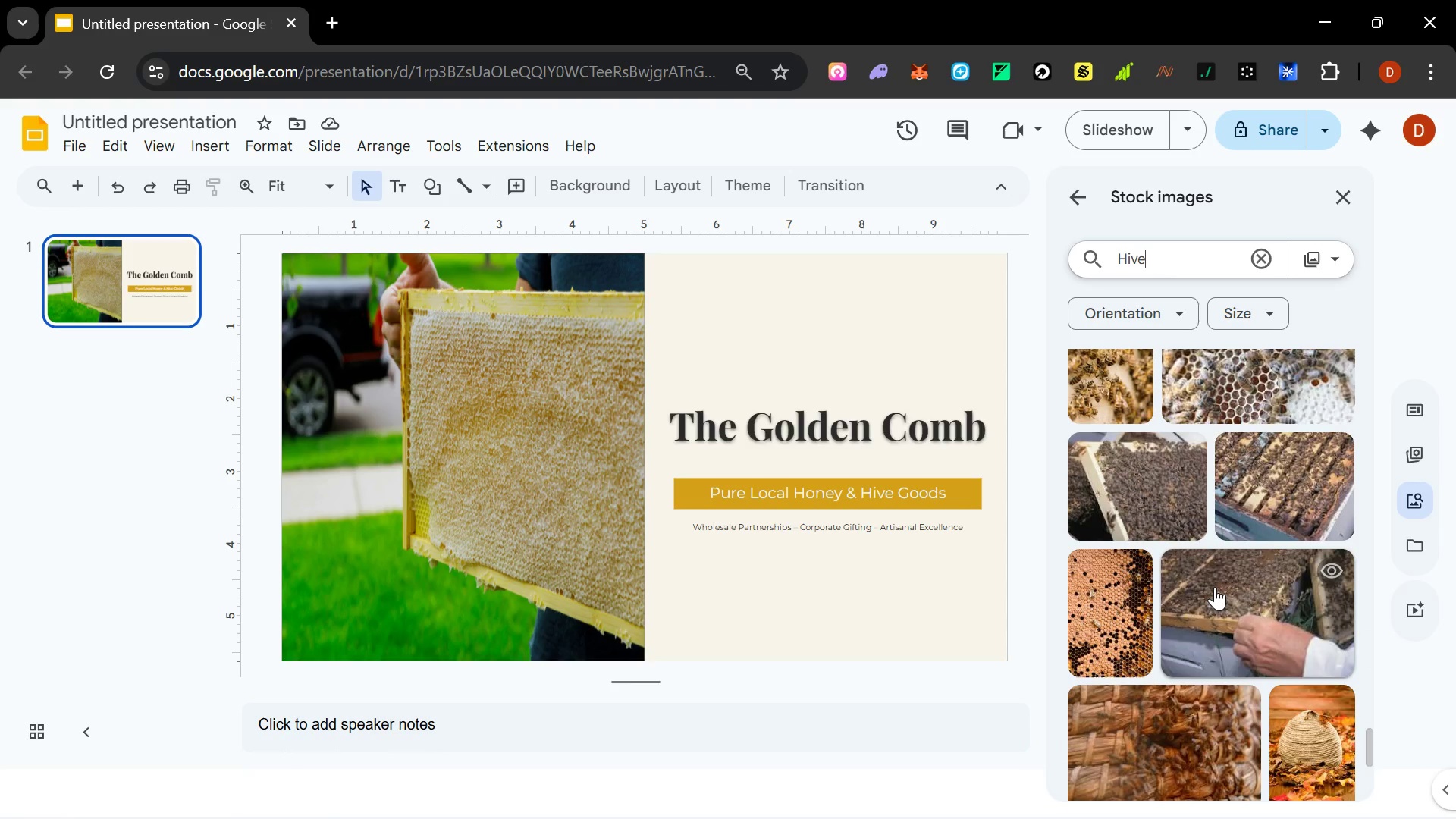 
wait(22.2)
 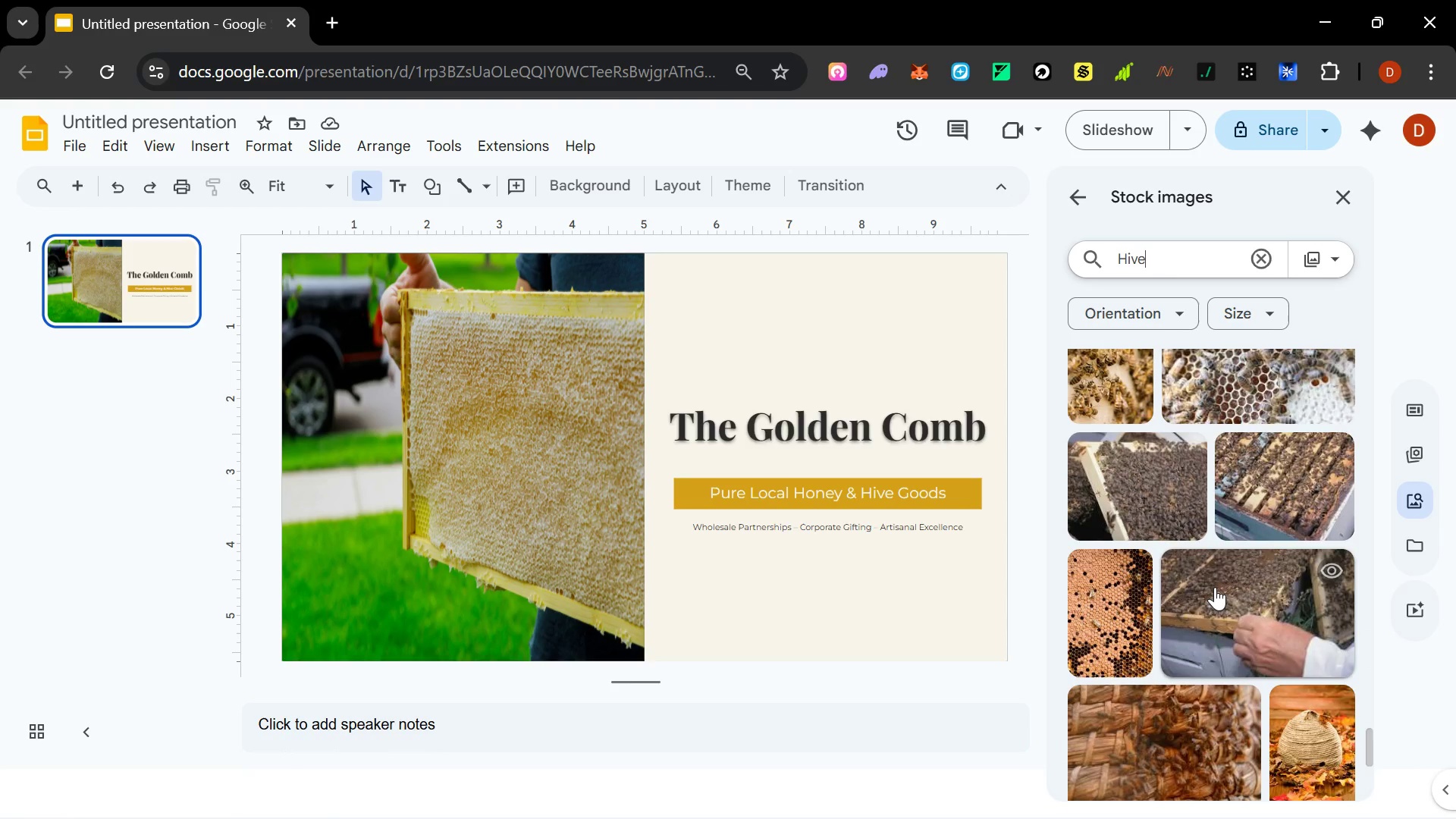 
left_click_drag(start_coordinate=[1163, 256], to_coordinate=[1054, 248])
 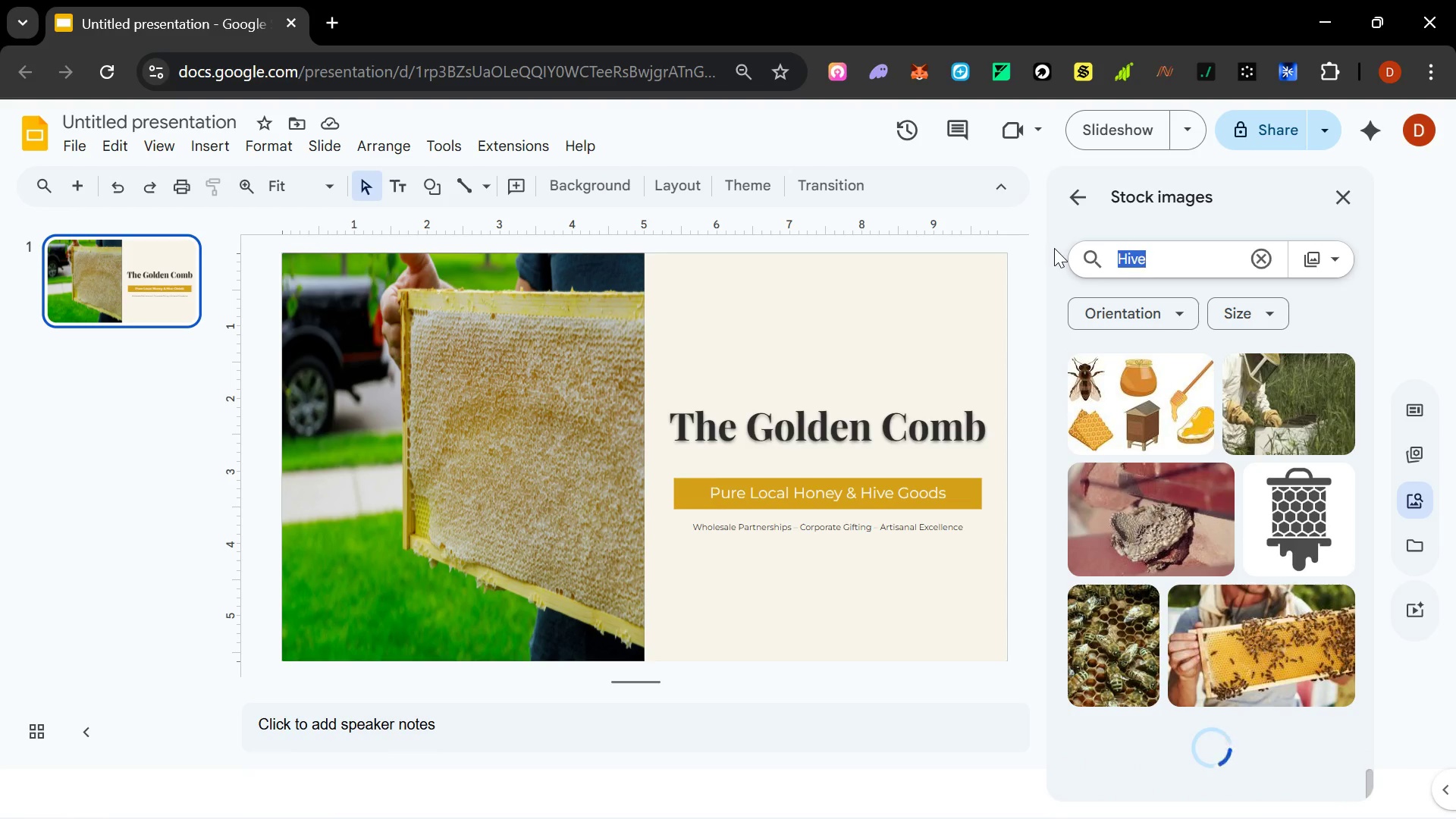 
type(Shinig)
key(Backspace)
type(ng Honey Cmo)
key(Backspace)
key(Backspace)
type(omb)
 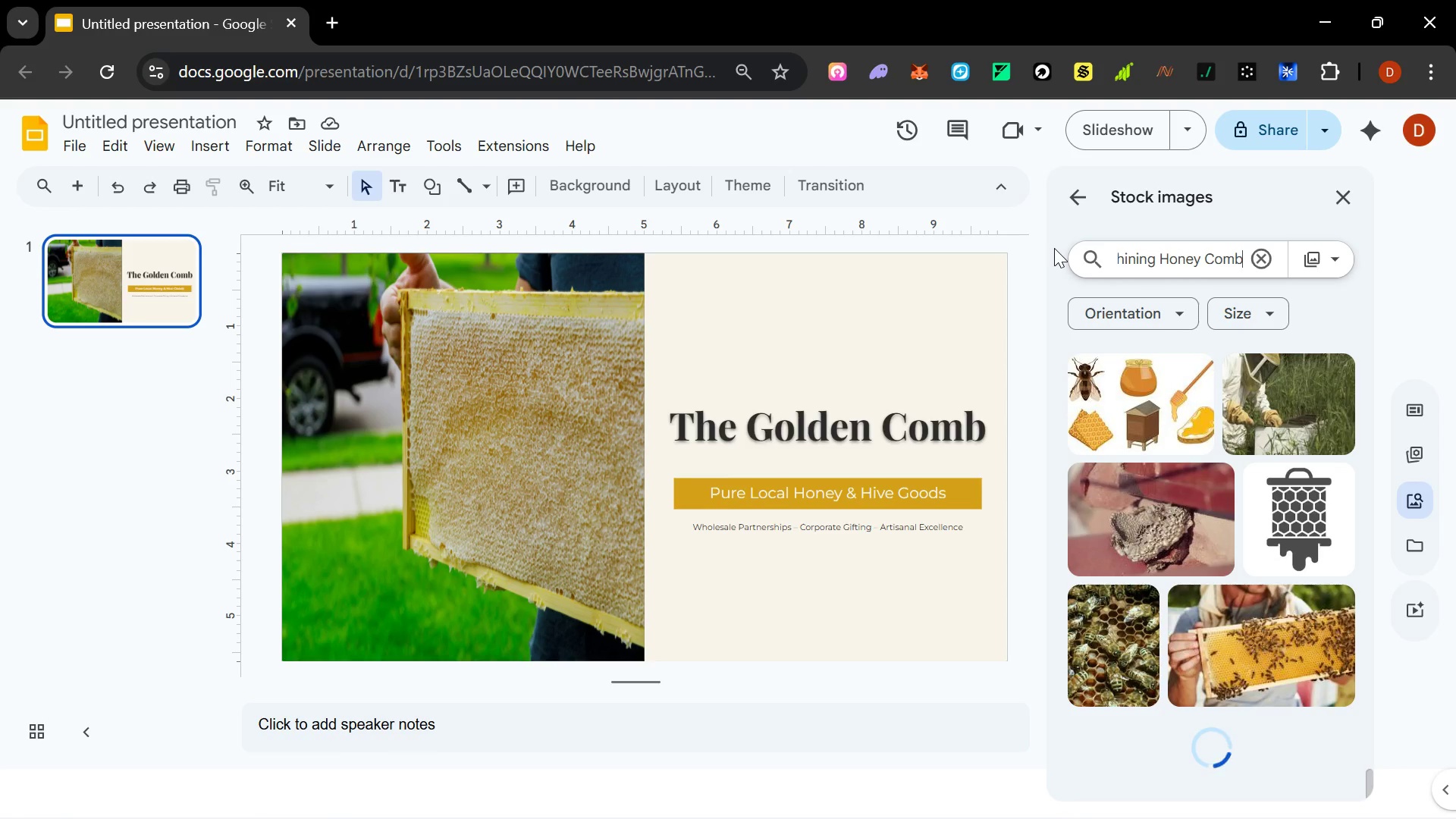 
key(Enter)
 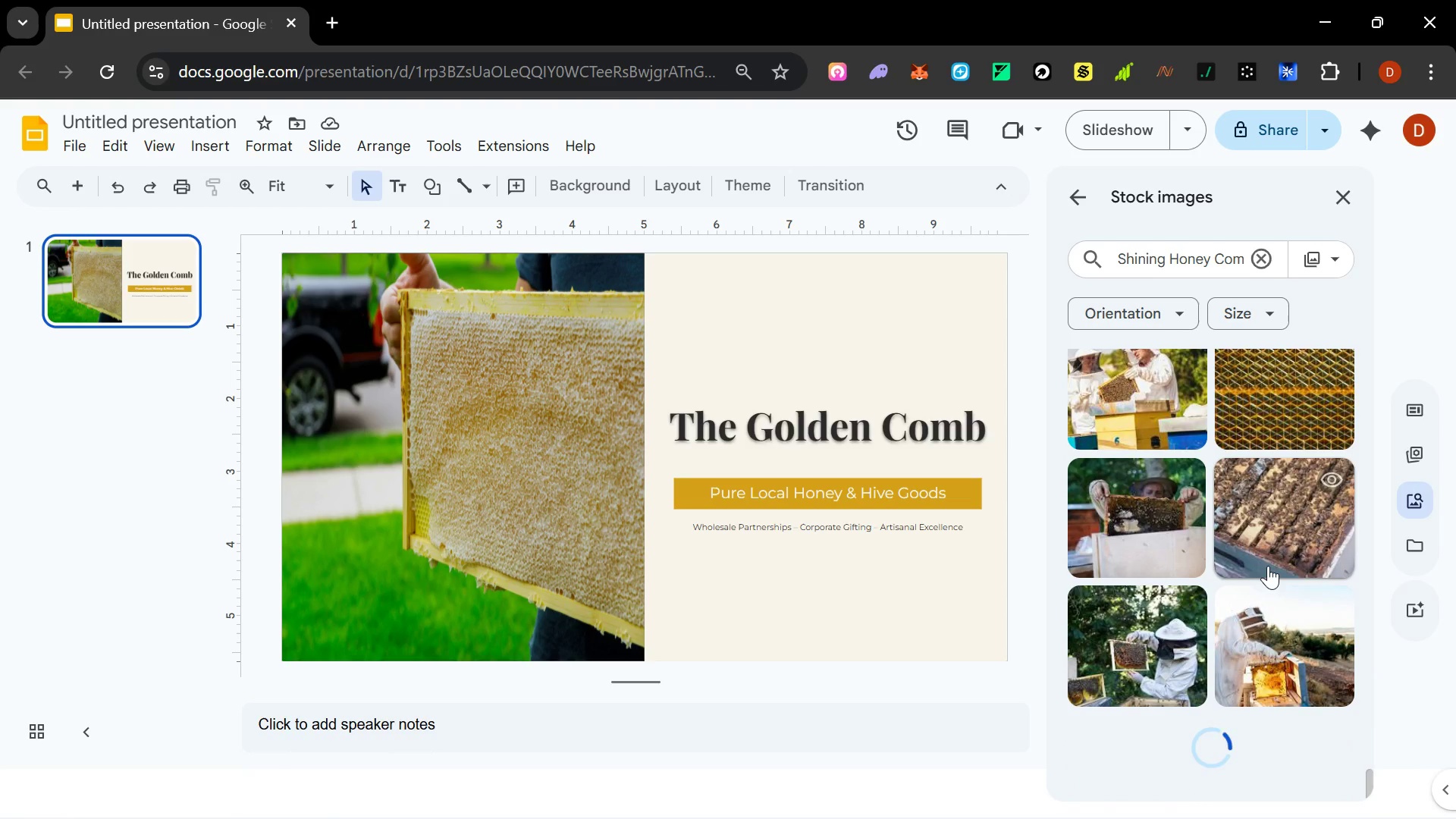 
wait(25.14)
 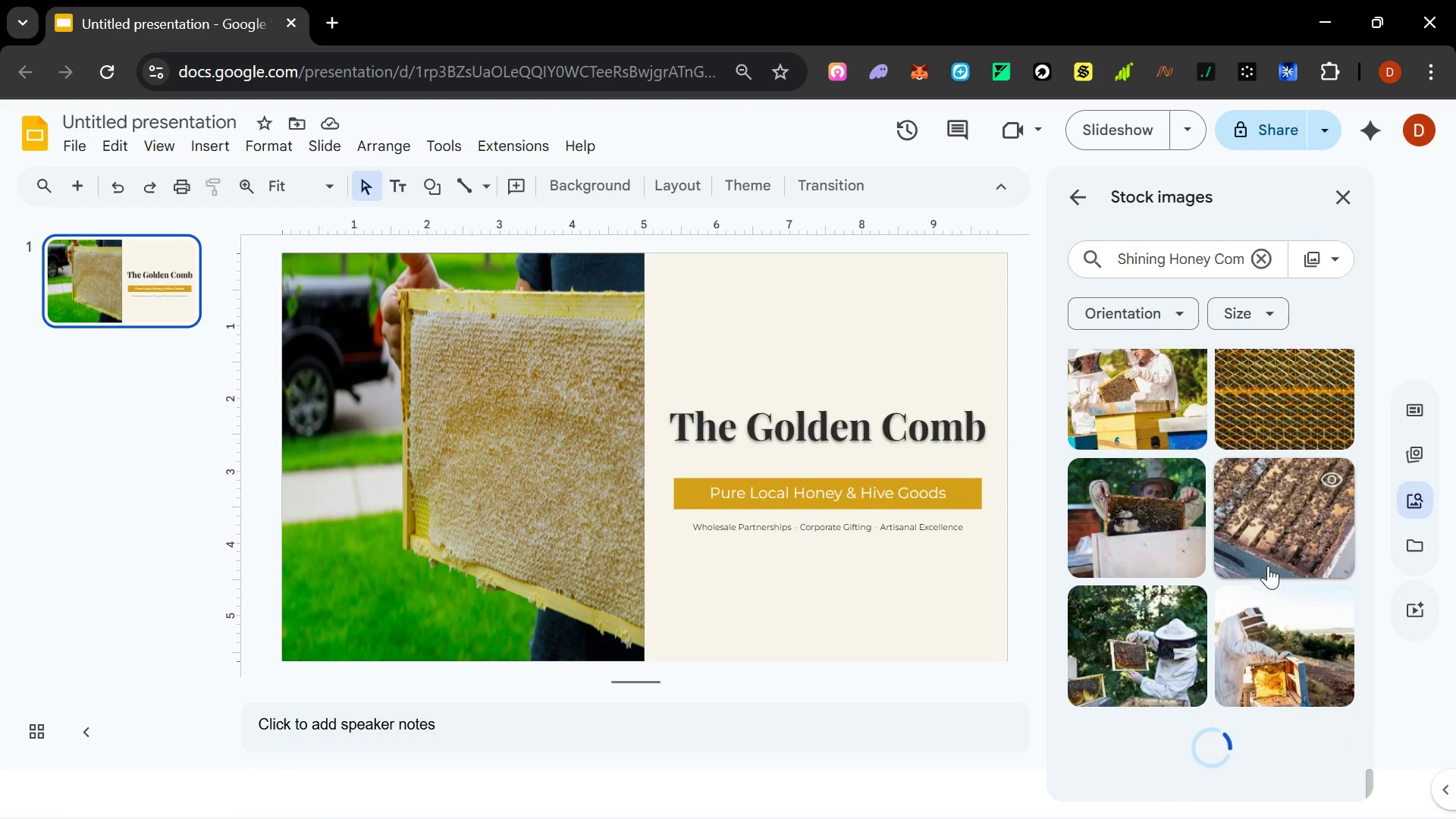 
left_click([1216, 261])
 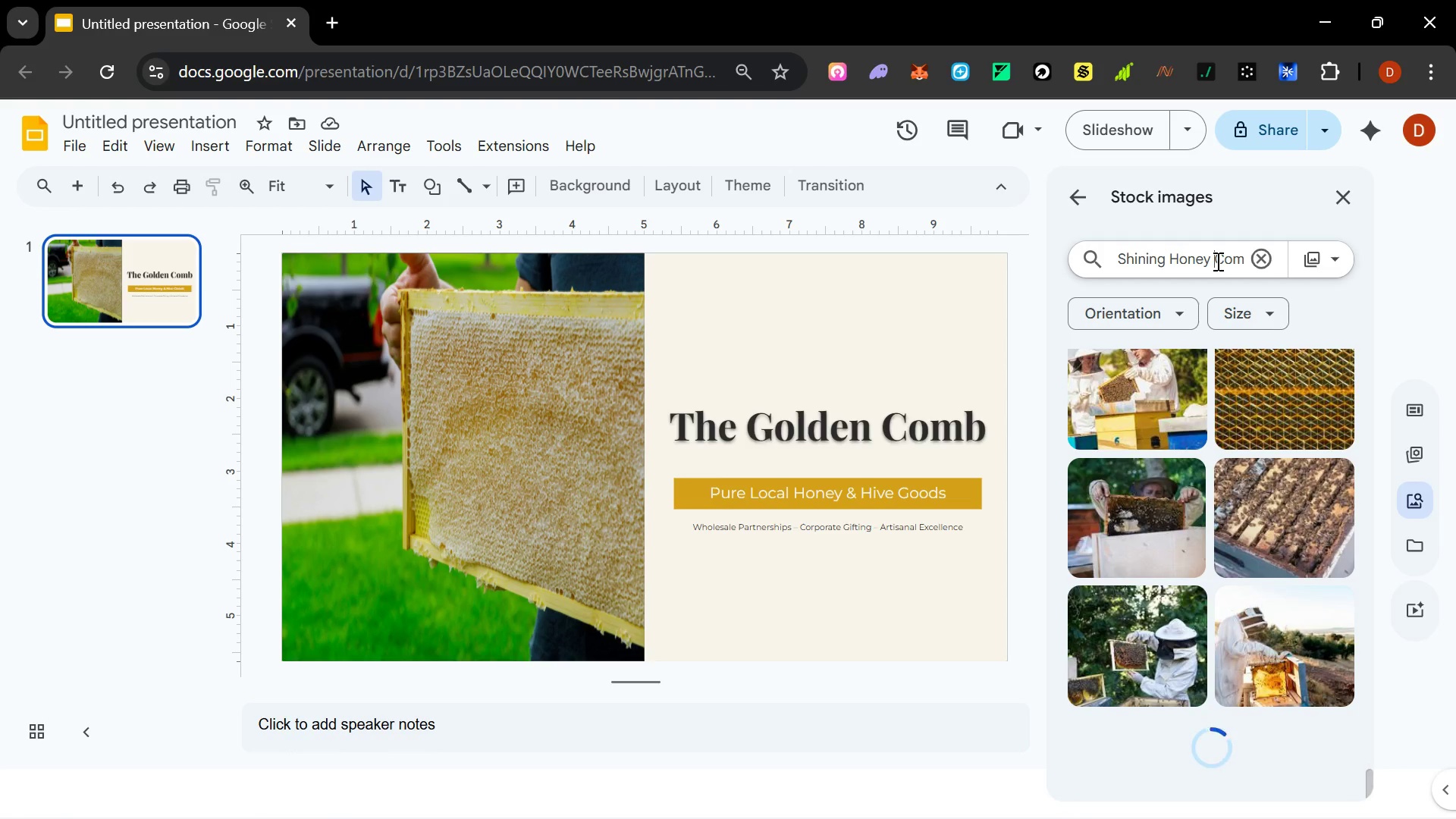 
hold_key(key=ArrowRight, duration=1.03)
 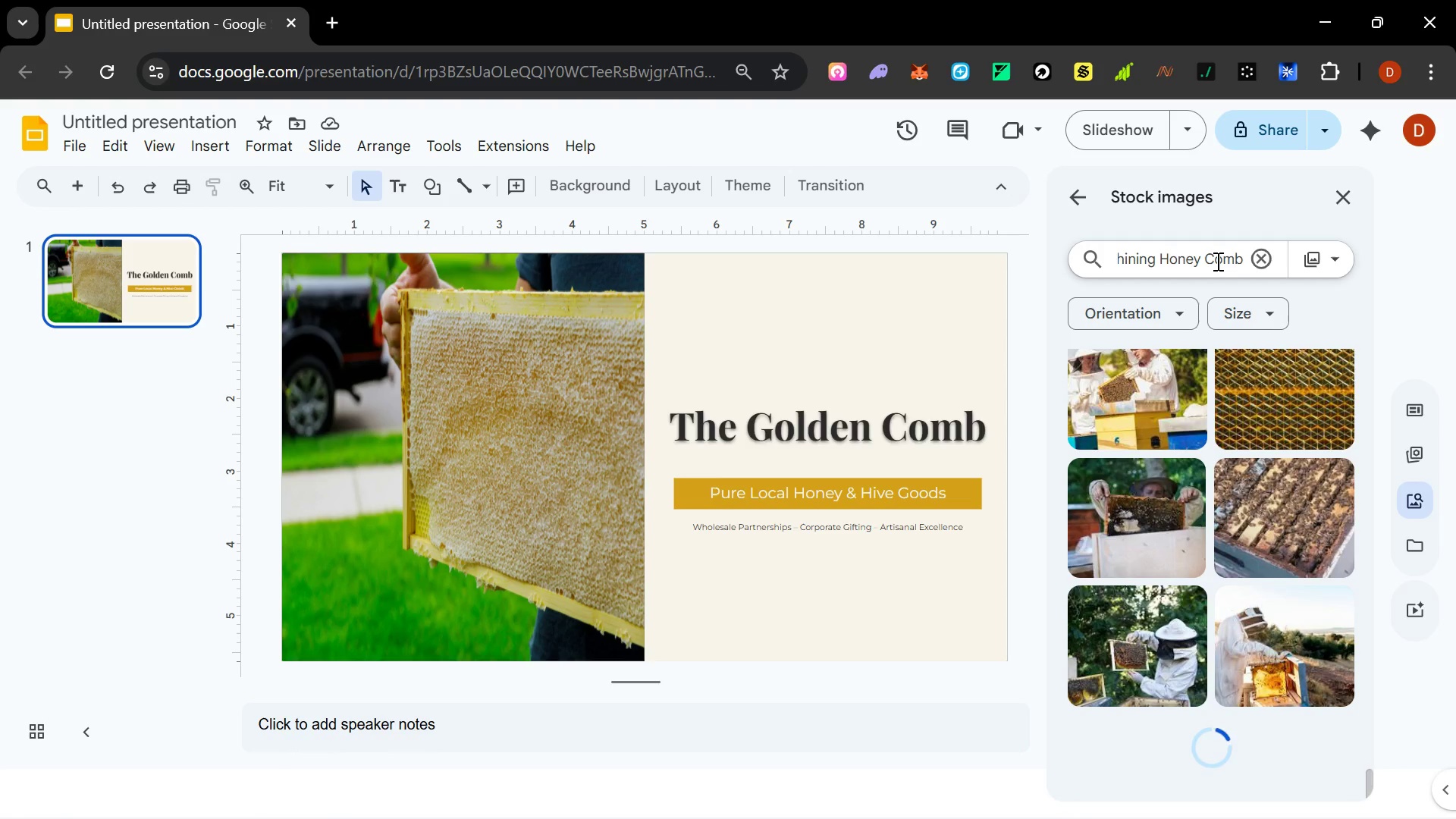 
type((dar)
key(Backspace)
key(Backspace)
key(Backspace)
type(cja)
key(Backspace)
key(Backspace)
type(harcoal background))
 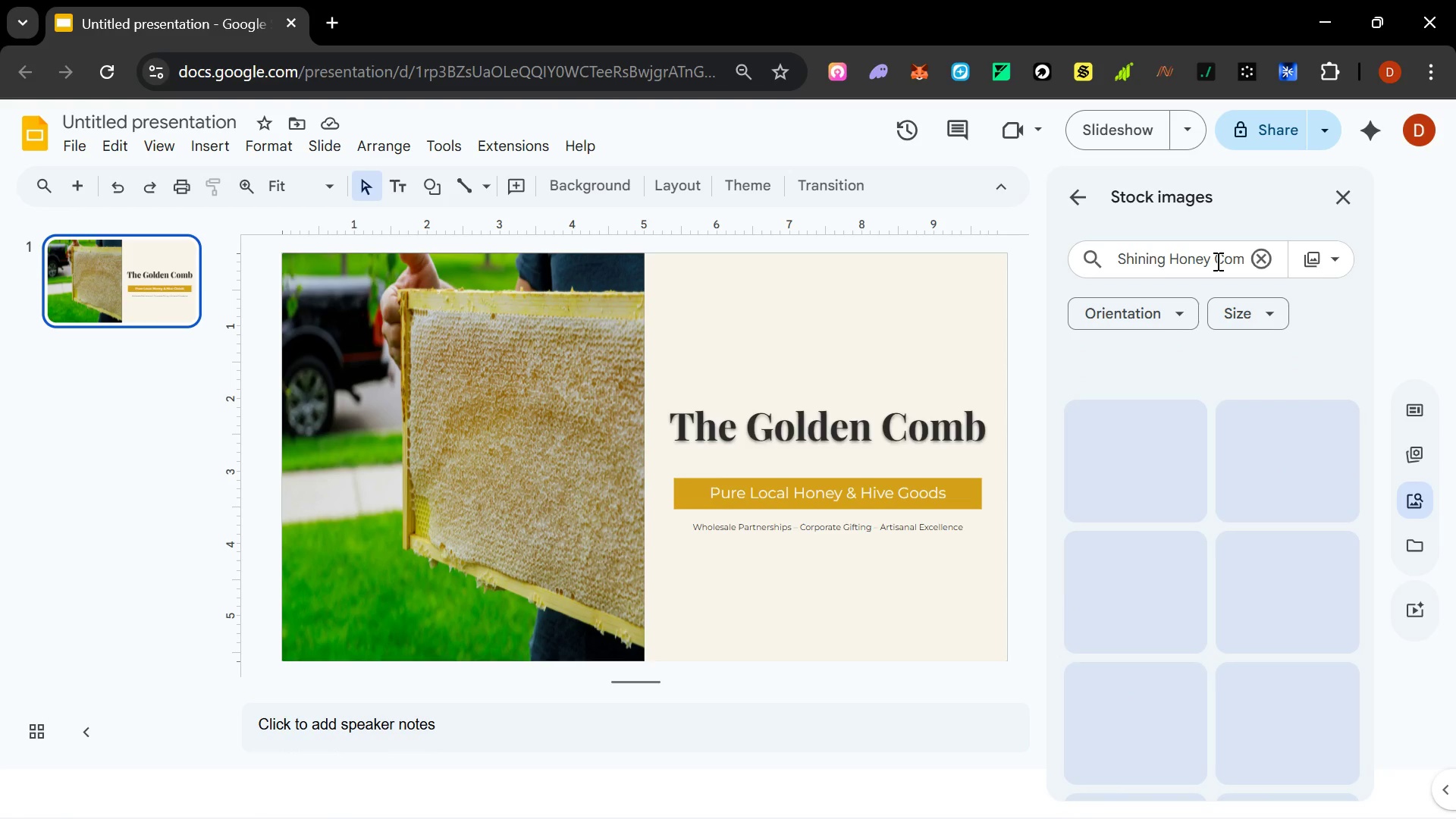 
 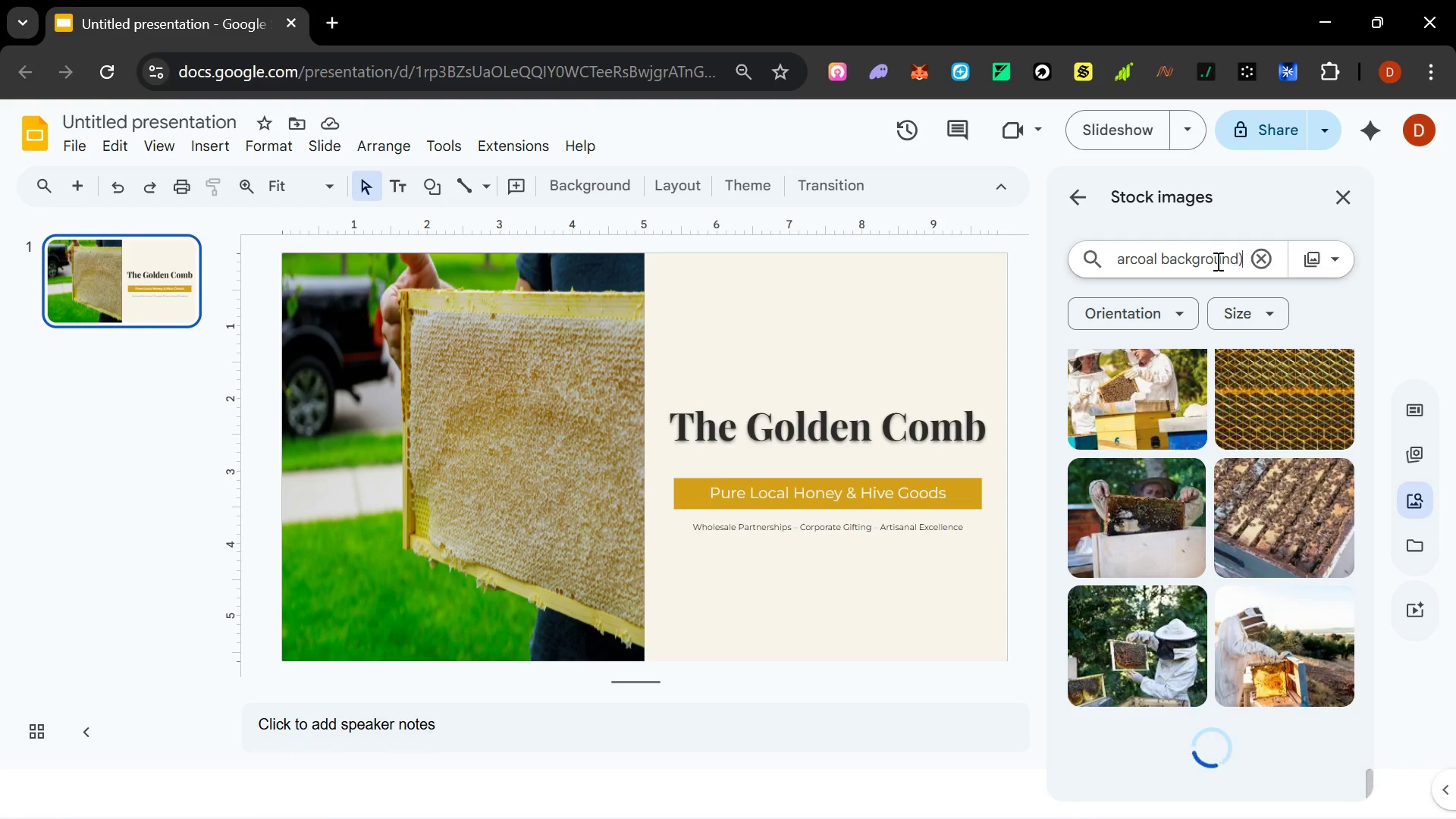 
key(Enter)
 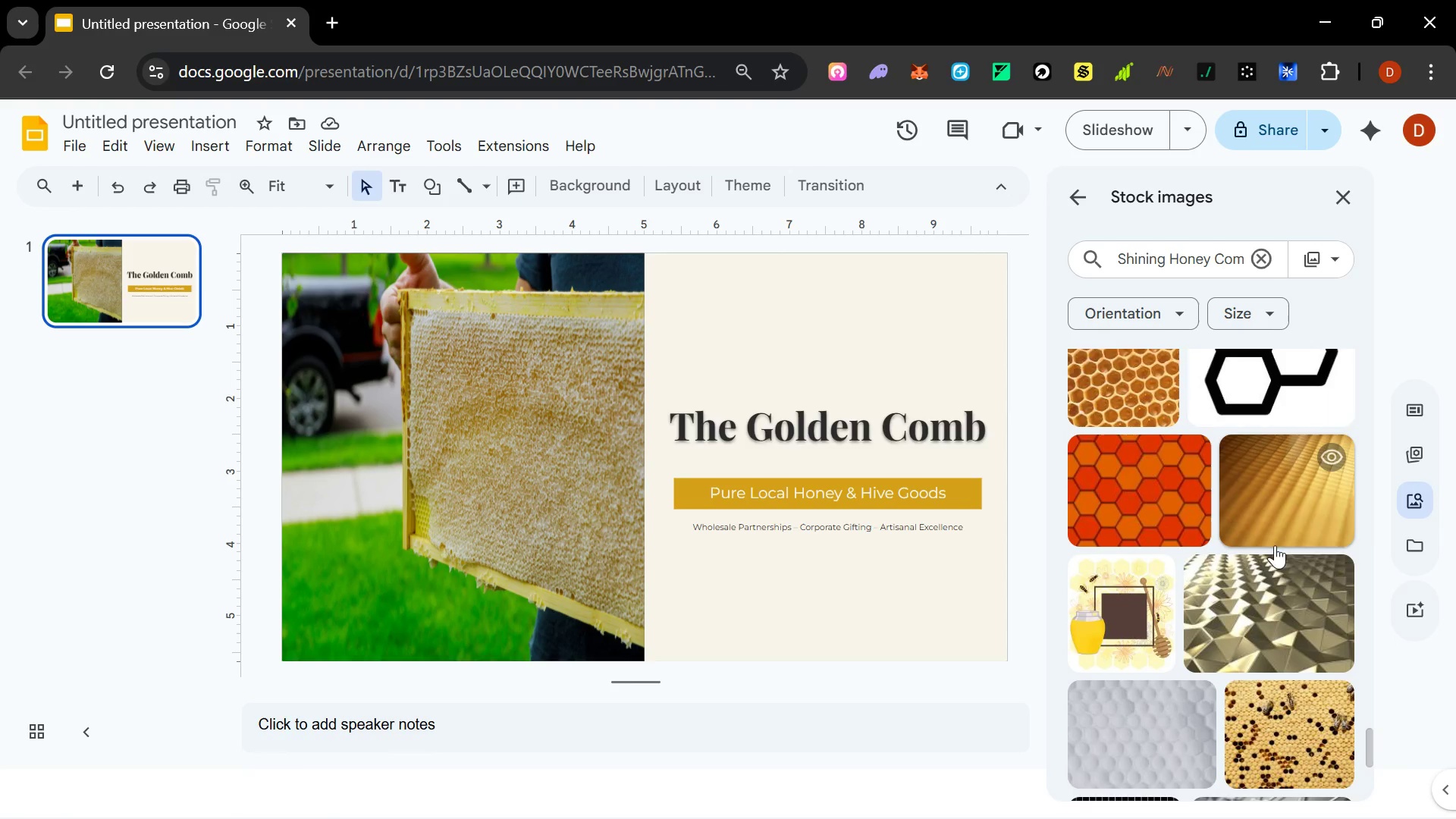 
wait(18.64)
 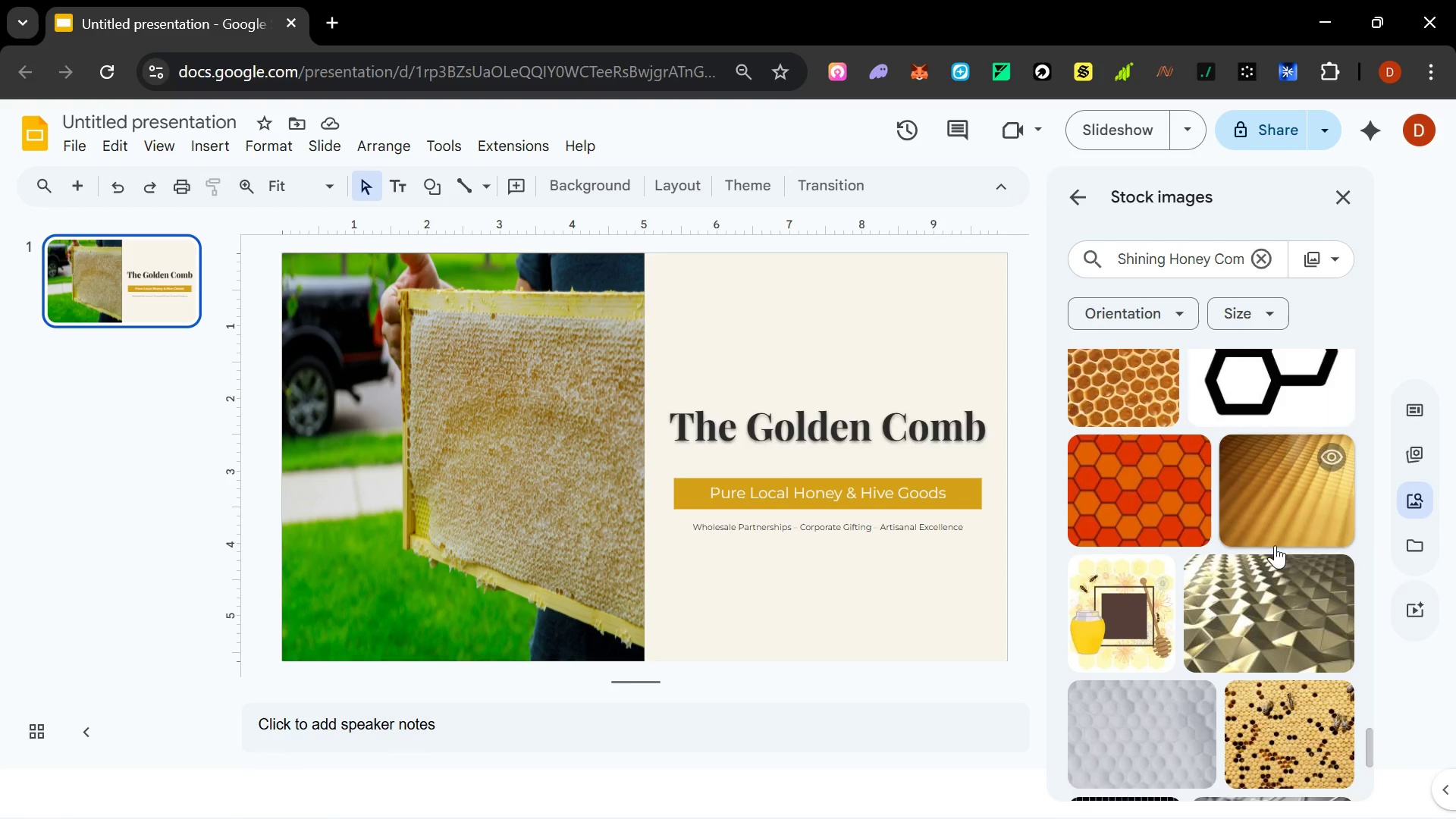 
left_click_drag(start_coordinate=[1170, 257], to_coordinate=[969, 253])
 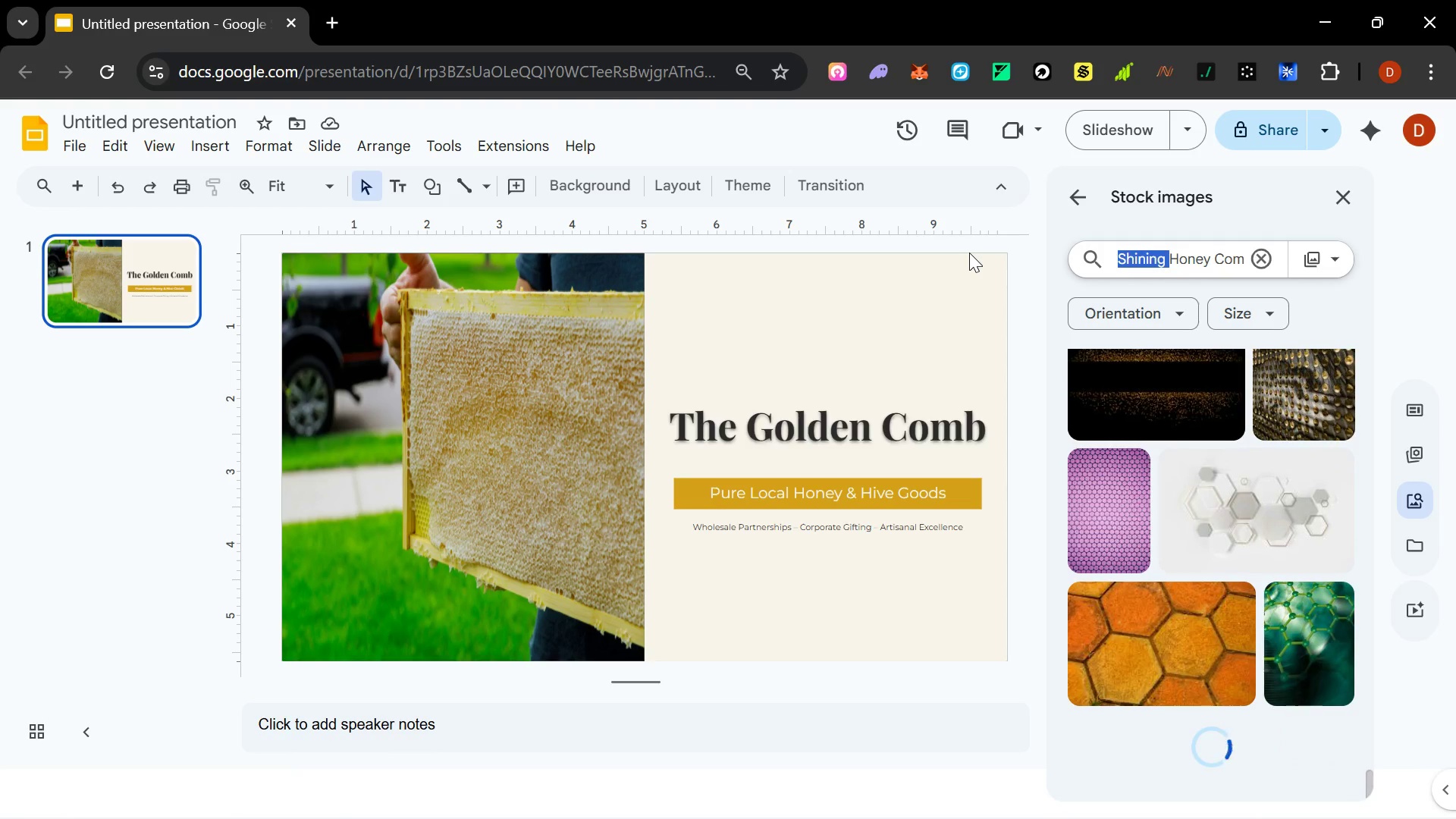 
key(Backspace)
 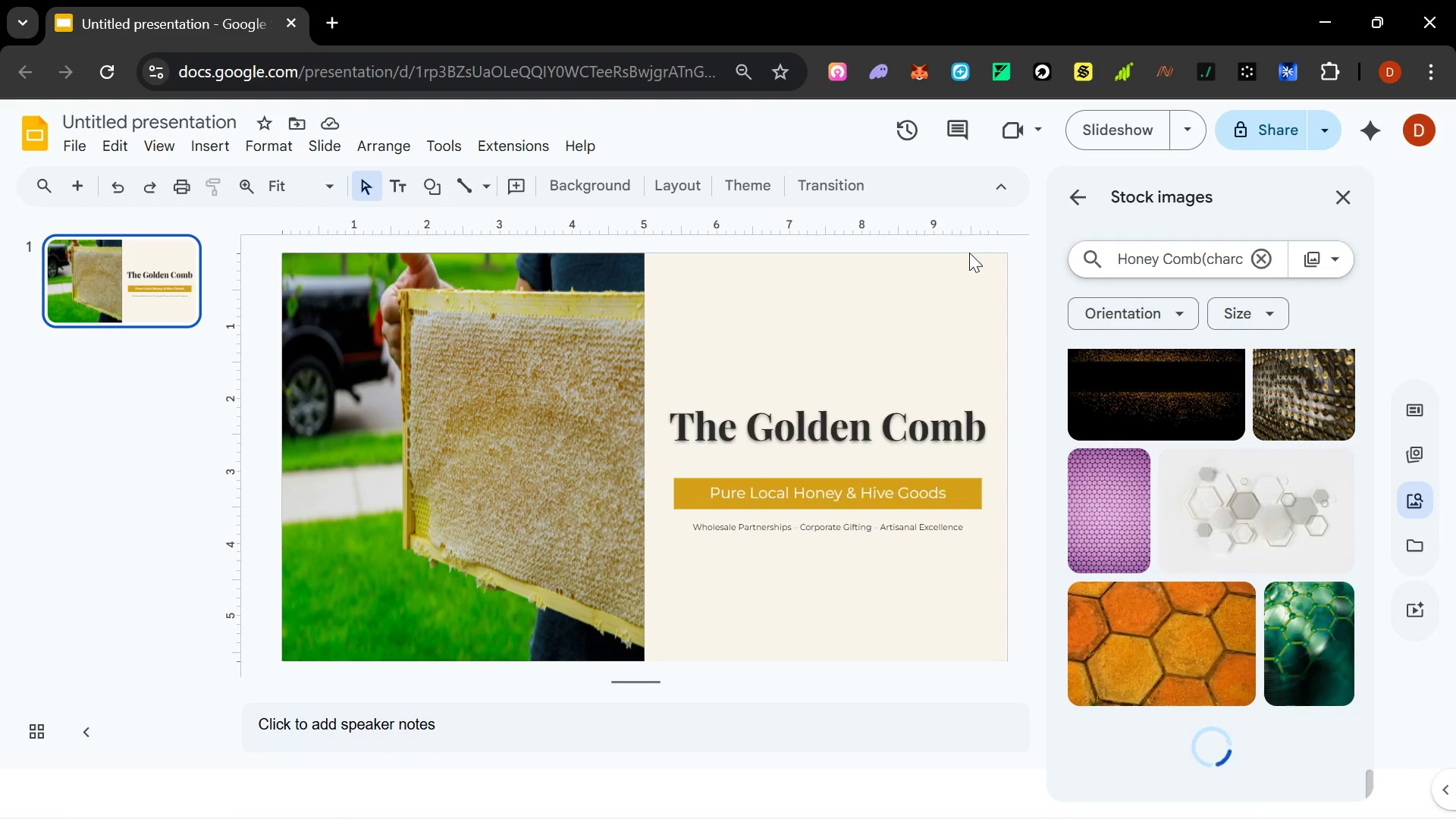 
key(Enter)
 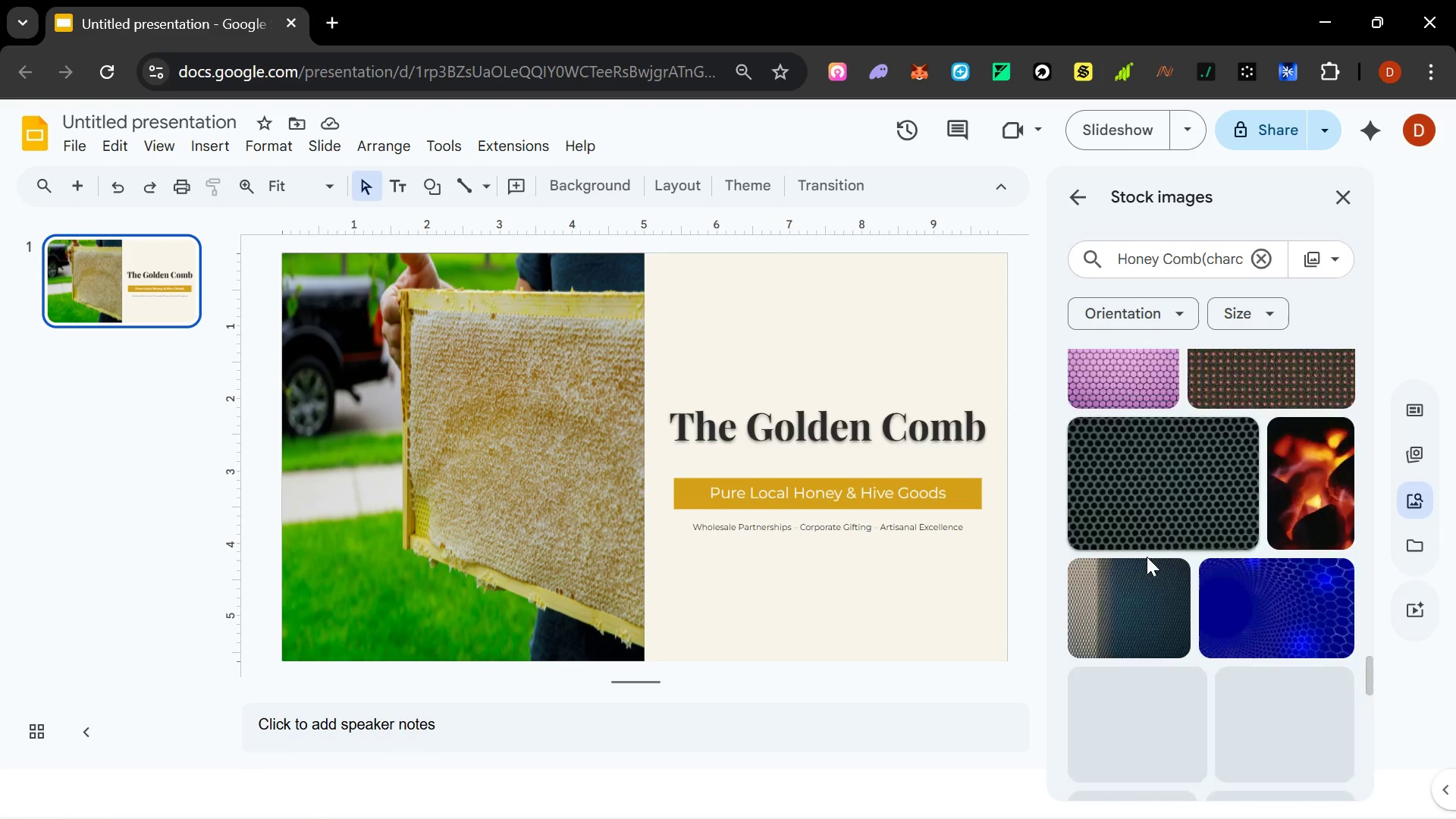 
wait(7.42)
 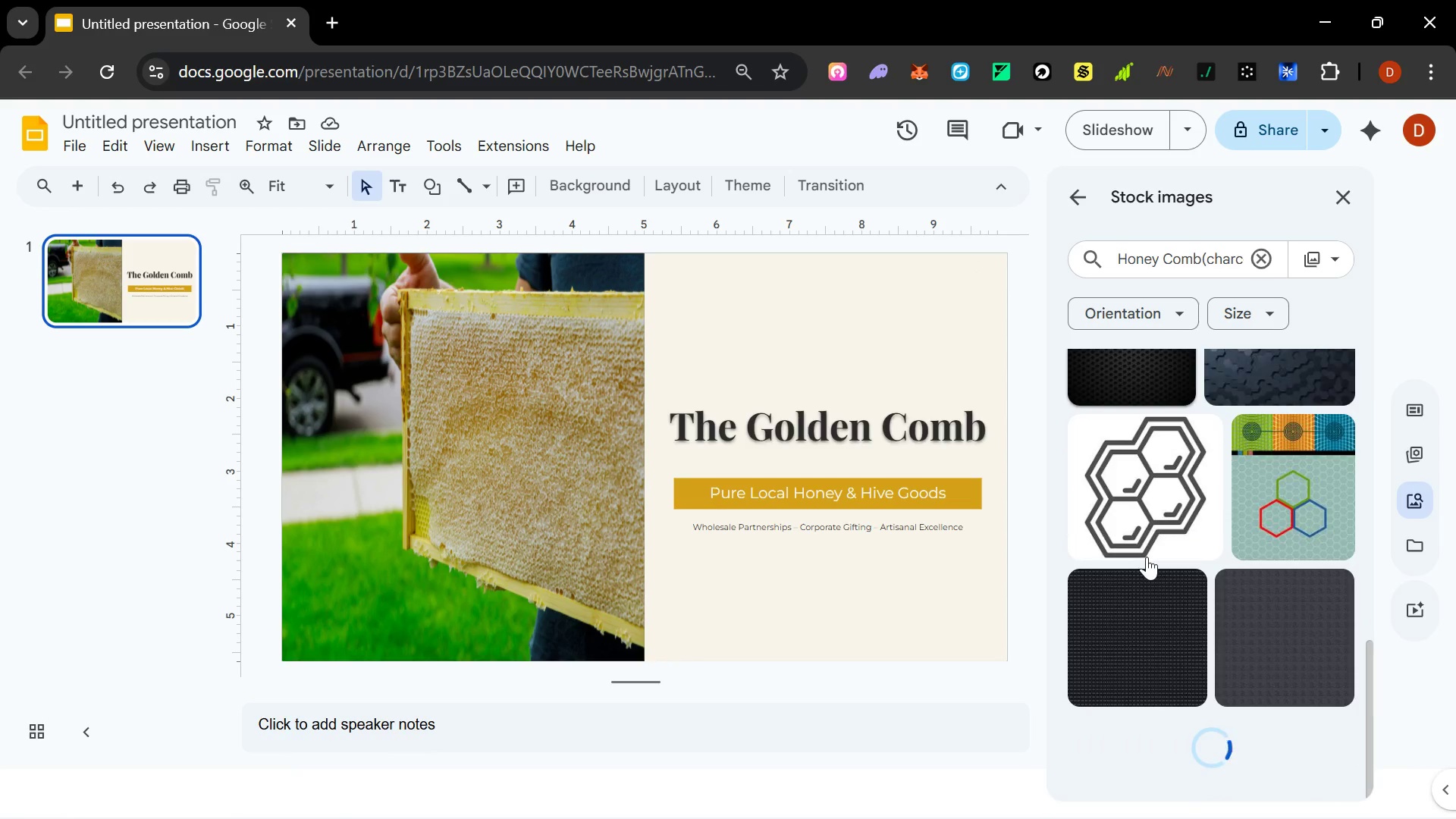 
left_click([1116, 262])
 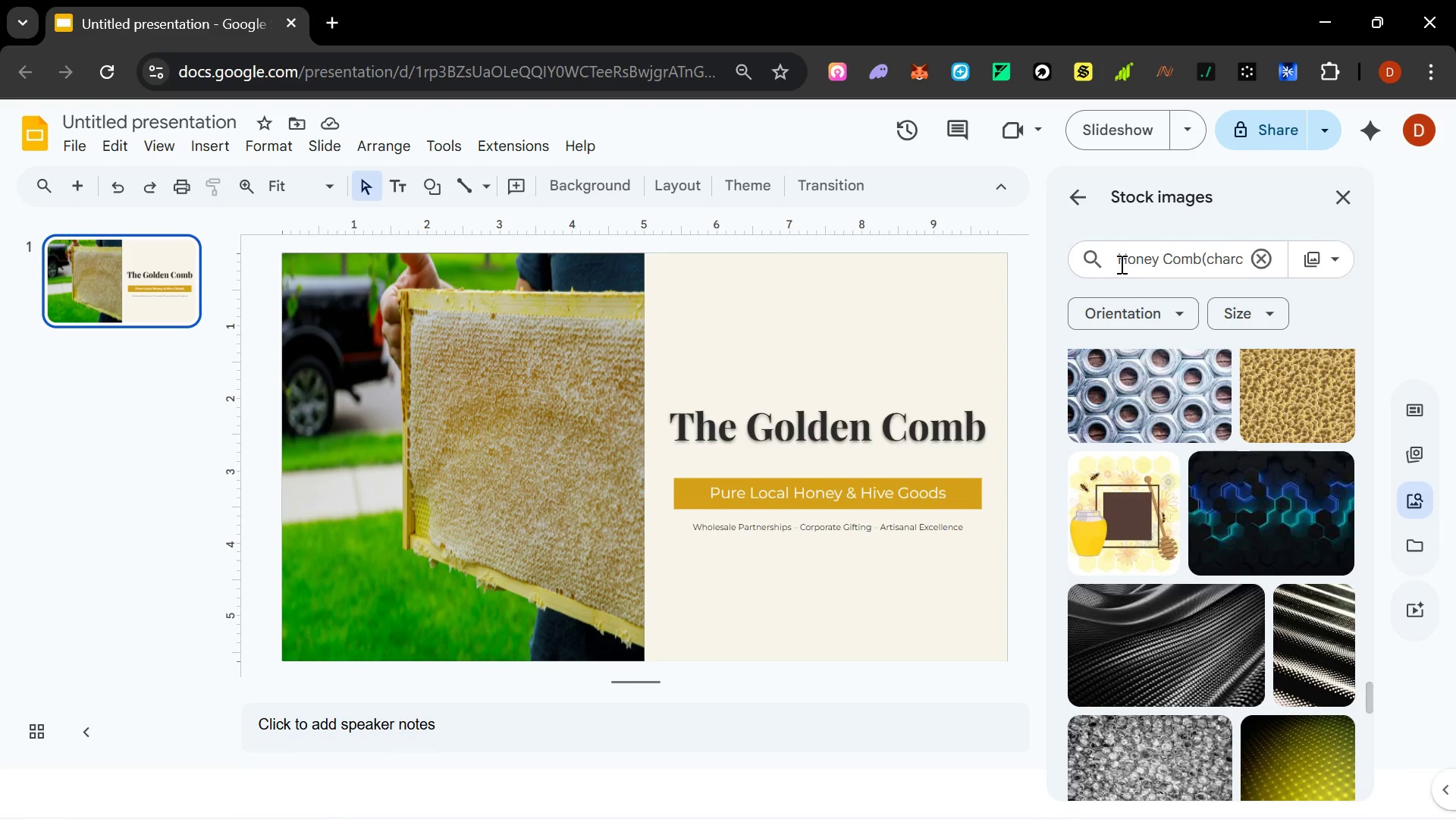 
left_click([1120, 264])
 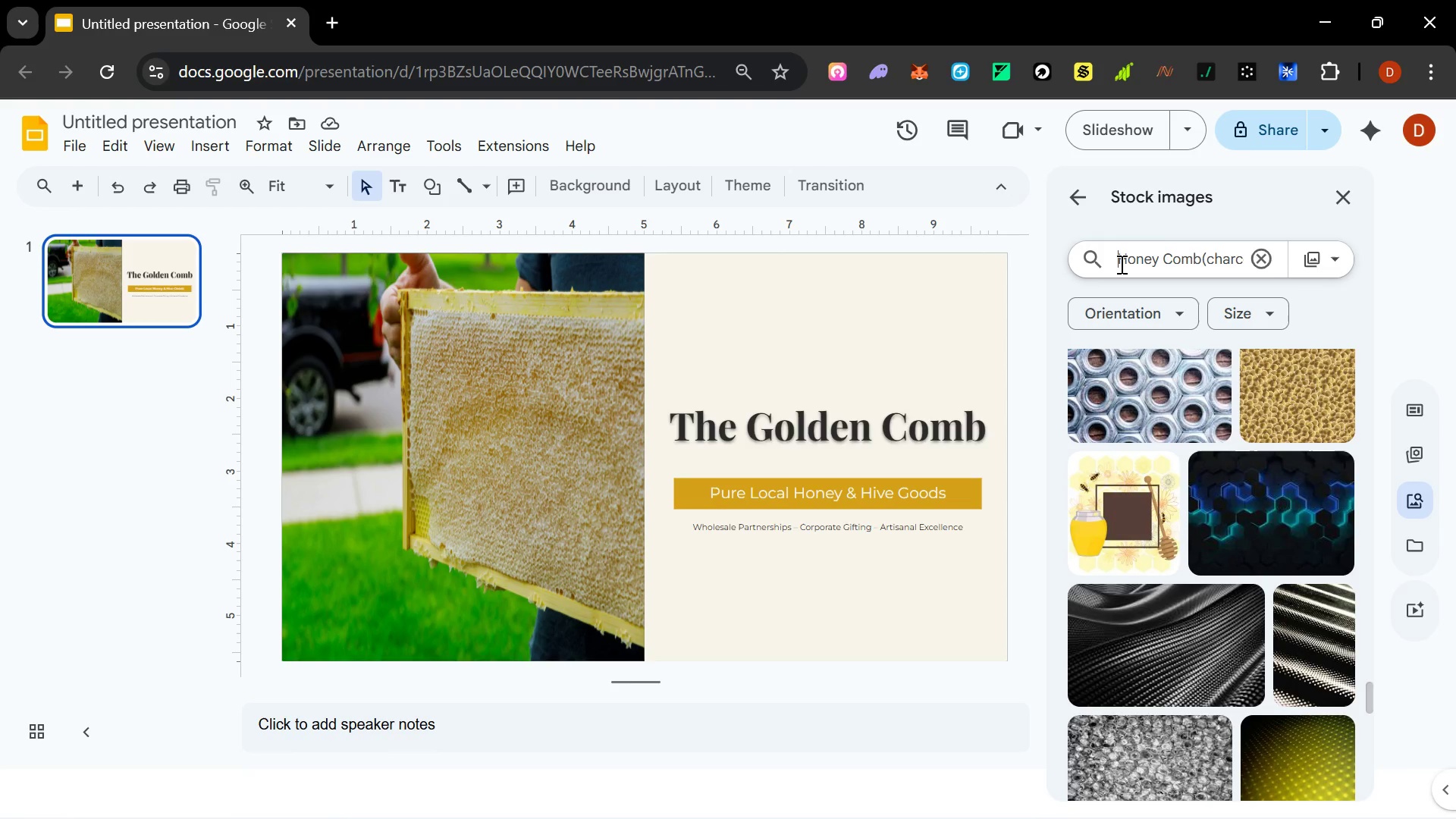 
type(Bee )
 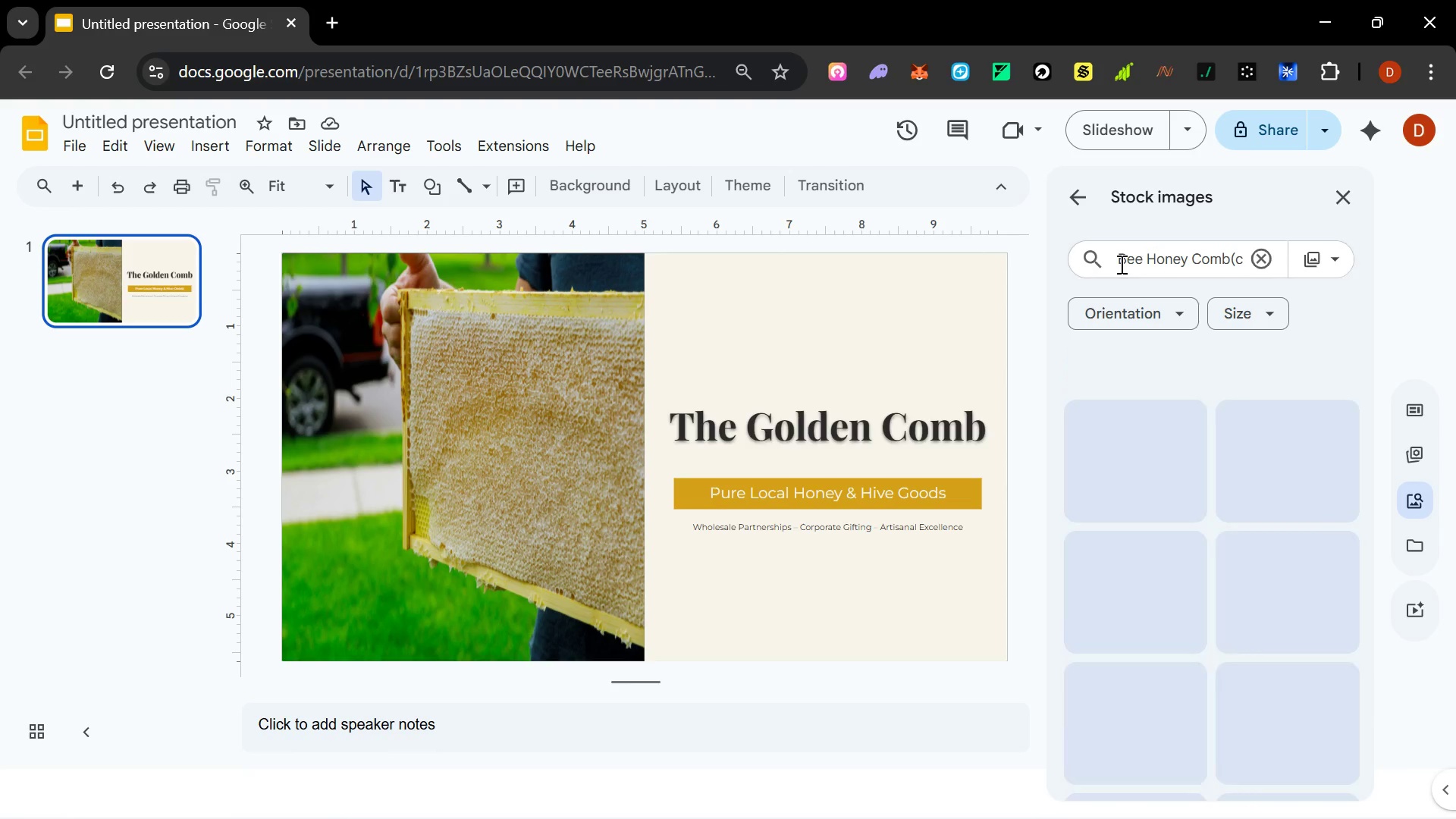 
key(Enter)
 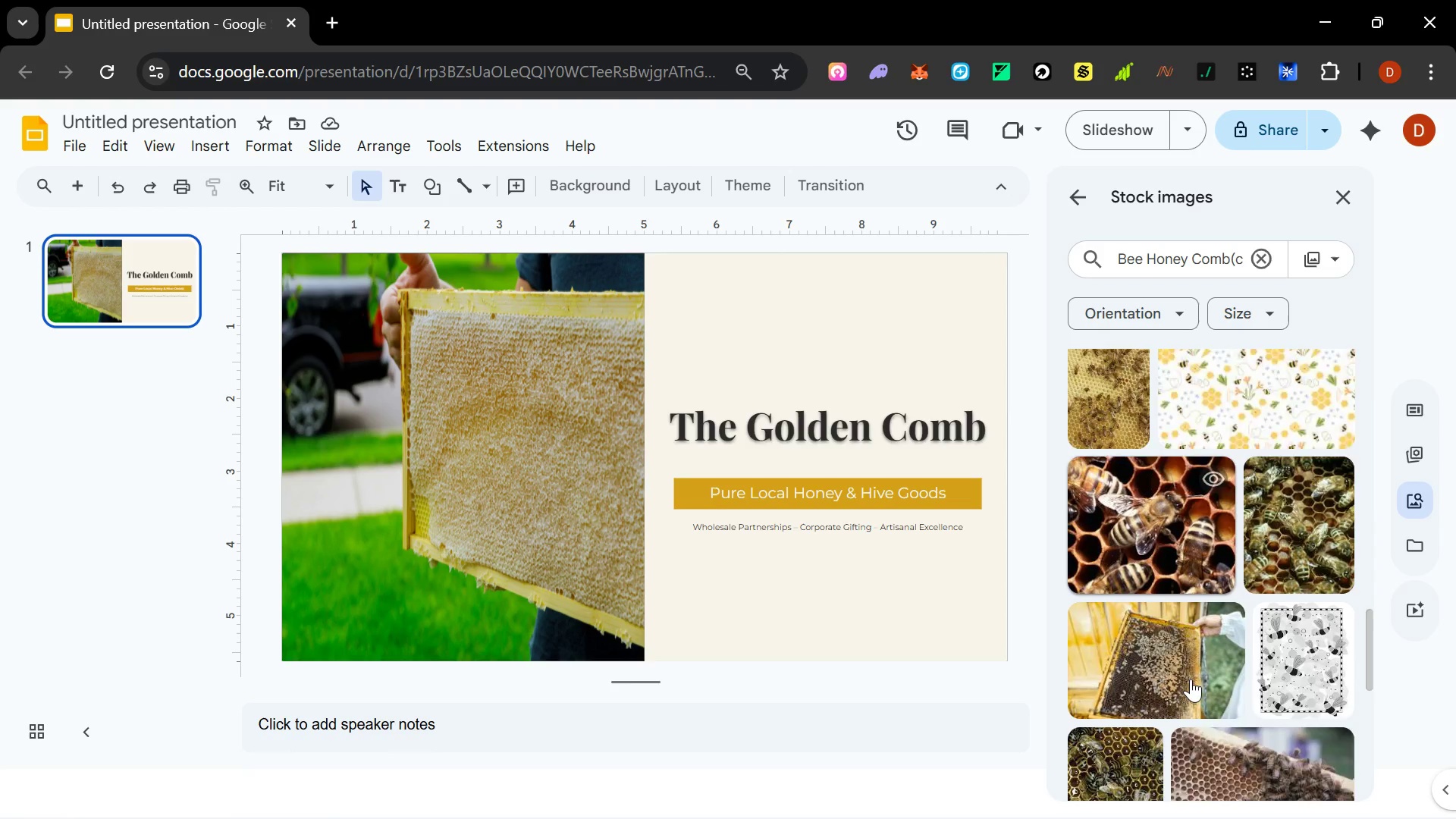 
wait(6.94)
 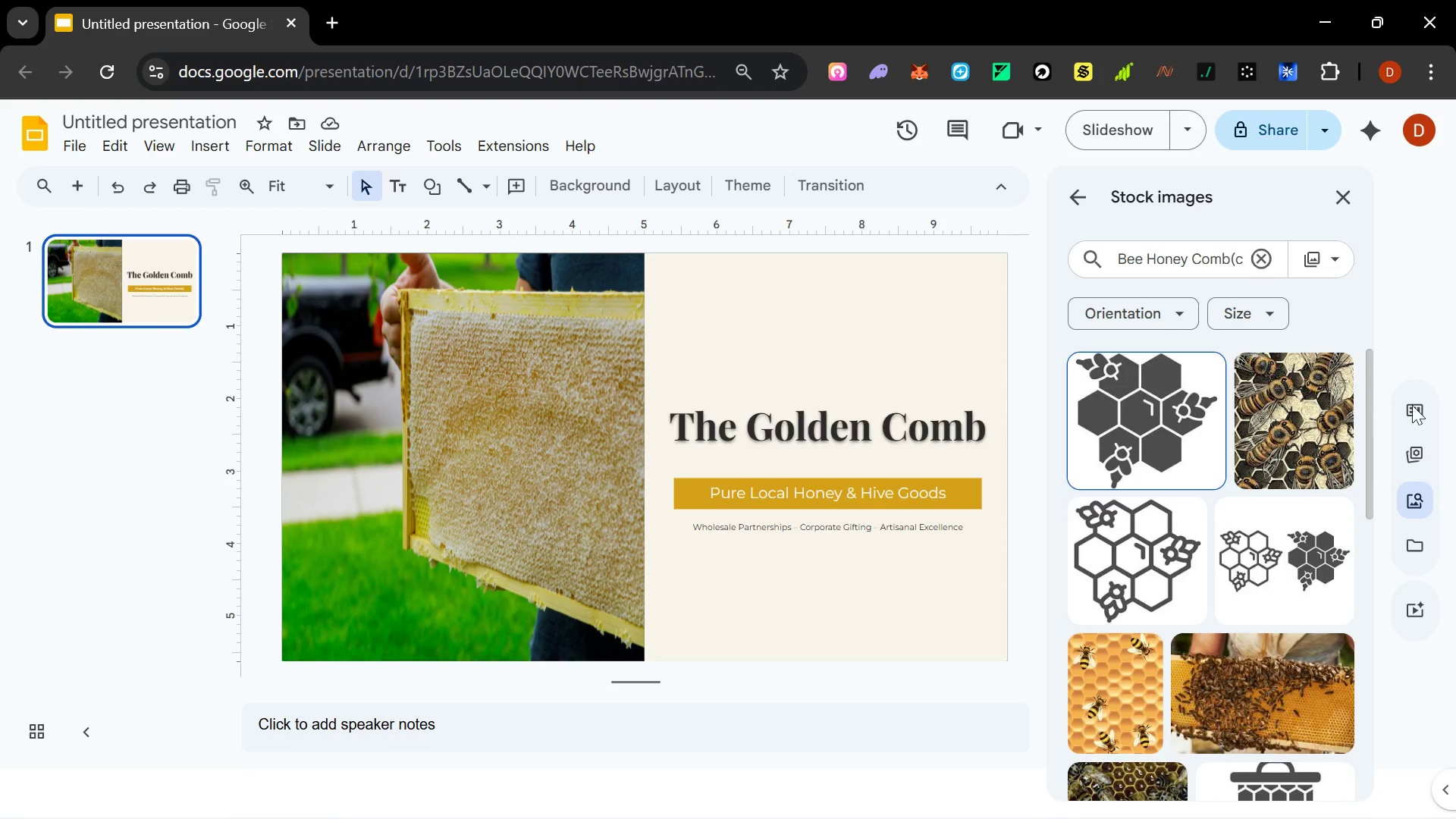 
left_click([1158, 470])
 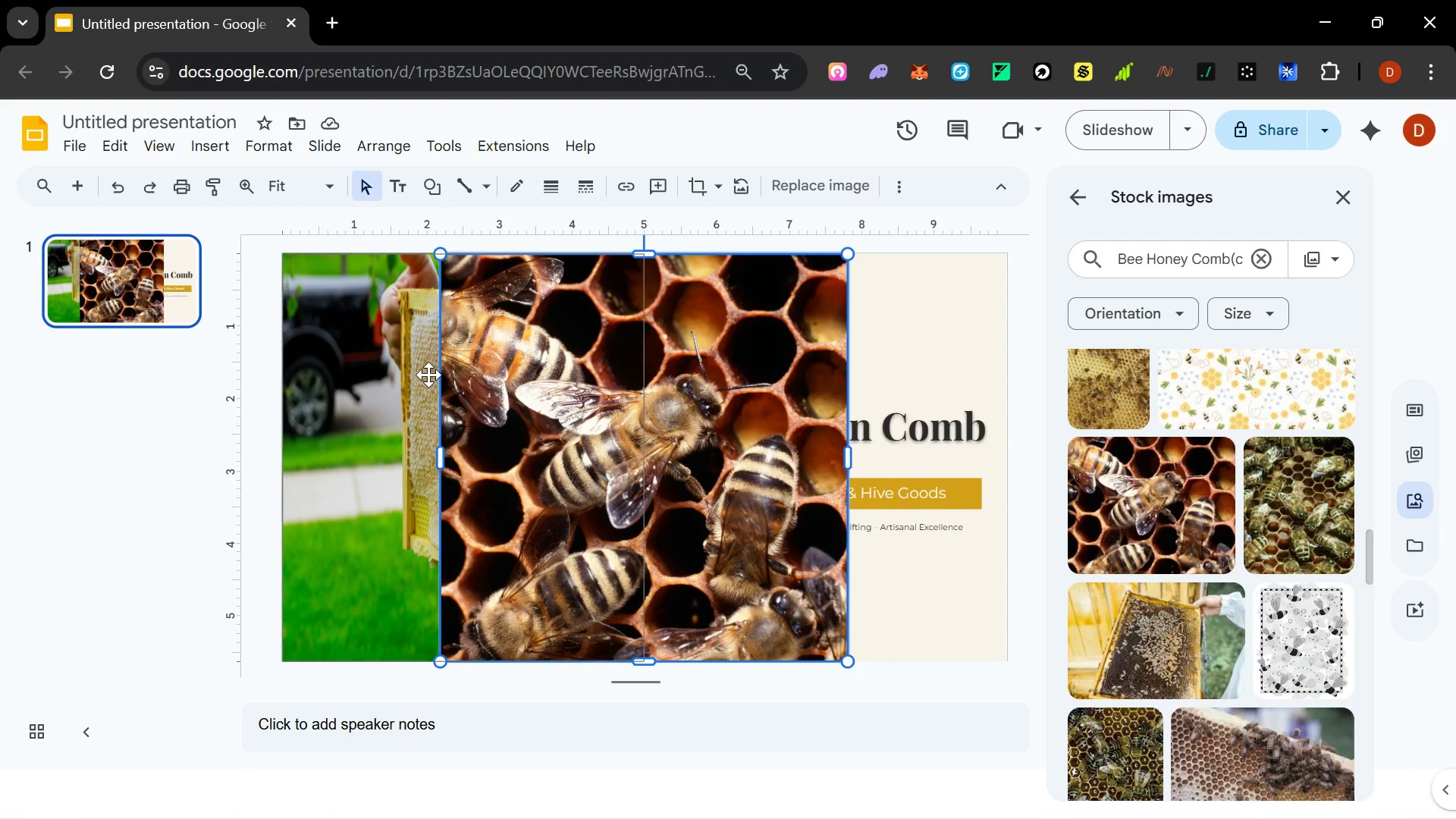 
wait(7.5)
 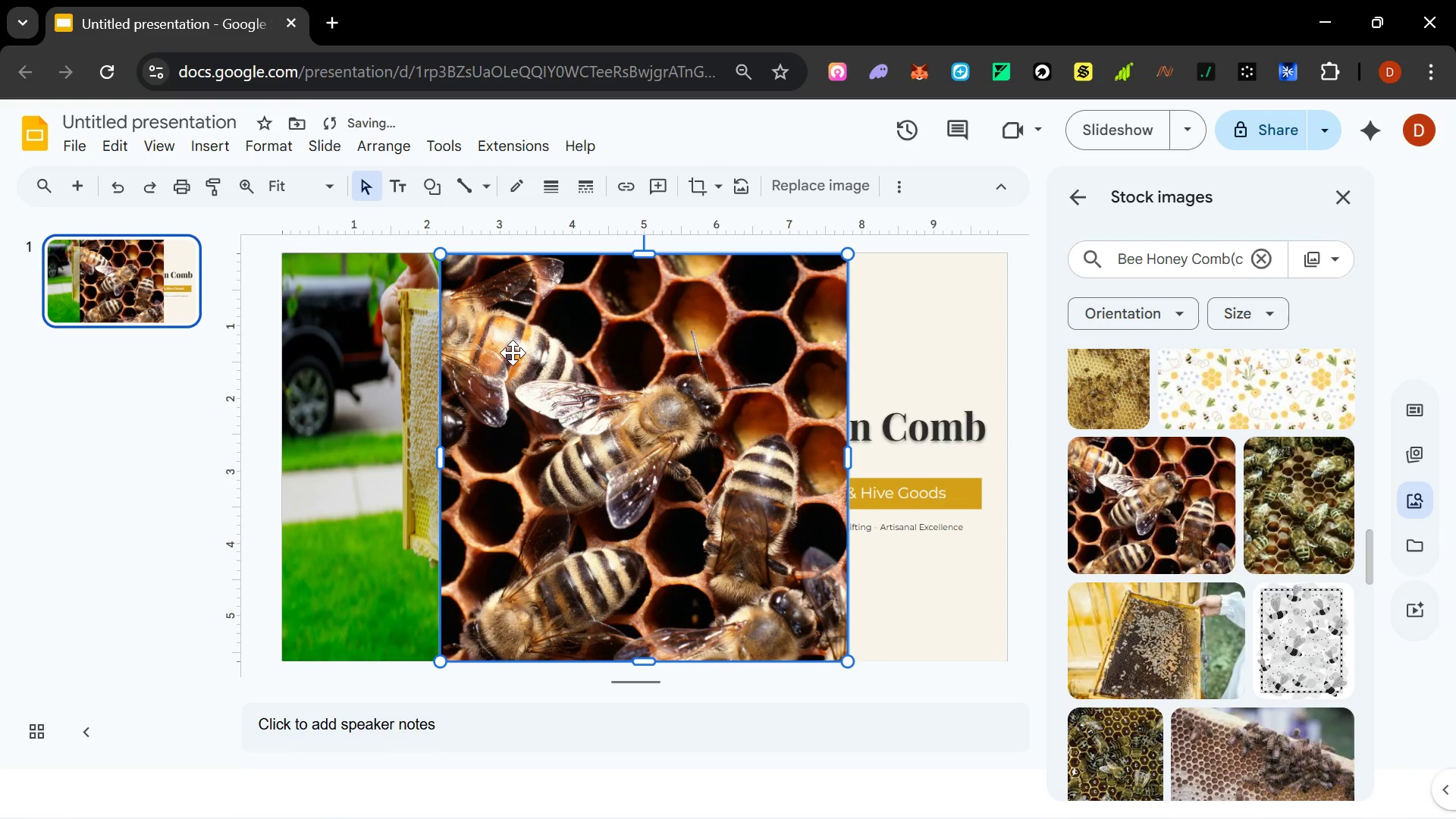 
left_click([386, 403])
 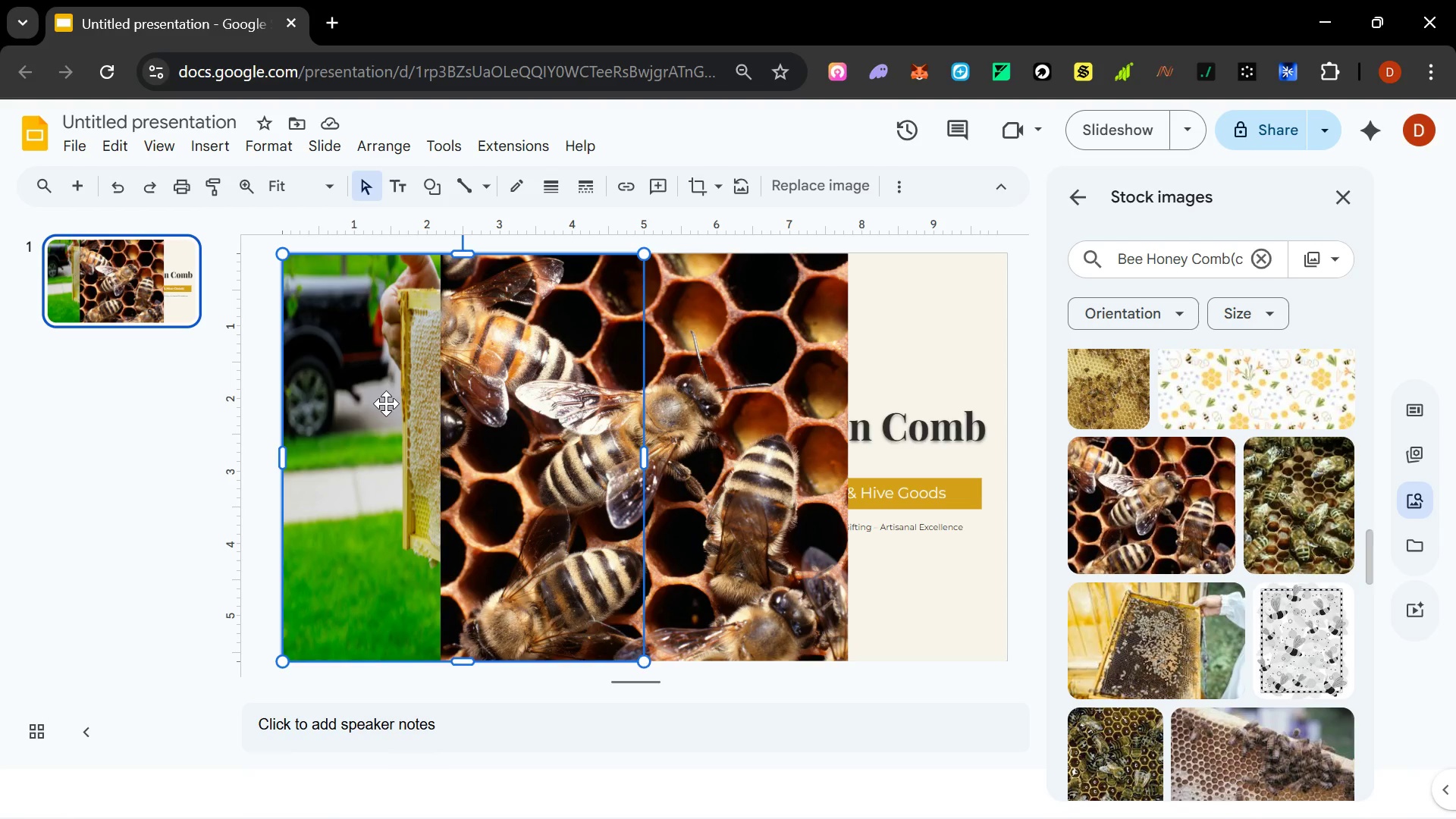 
key(Delete)
 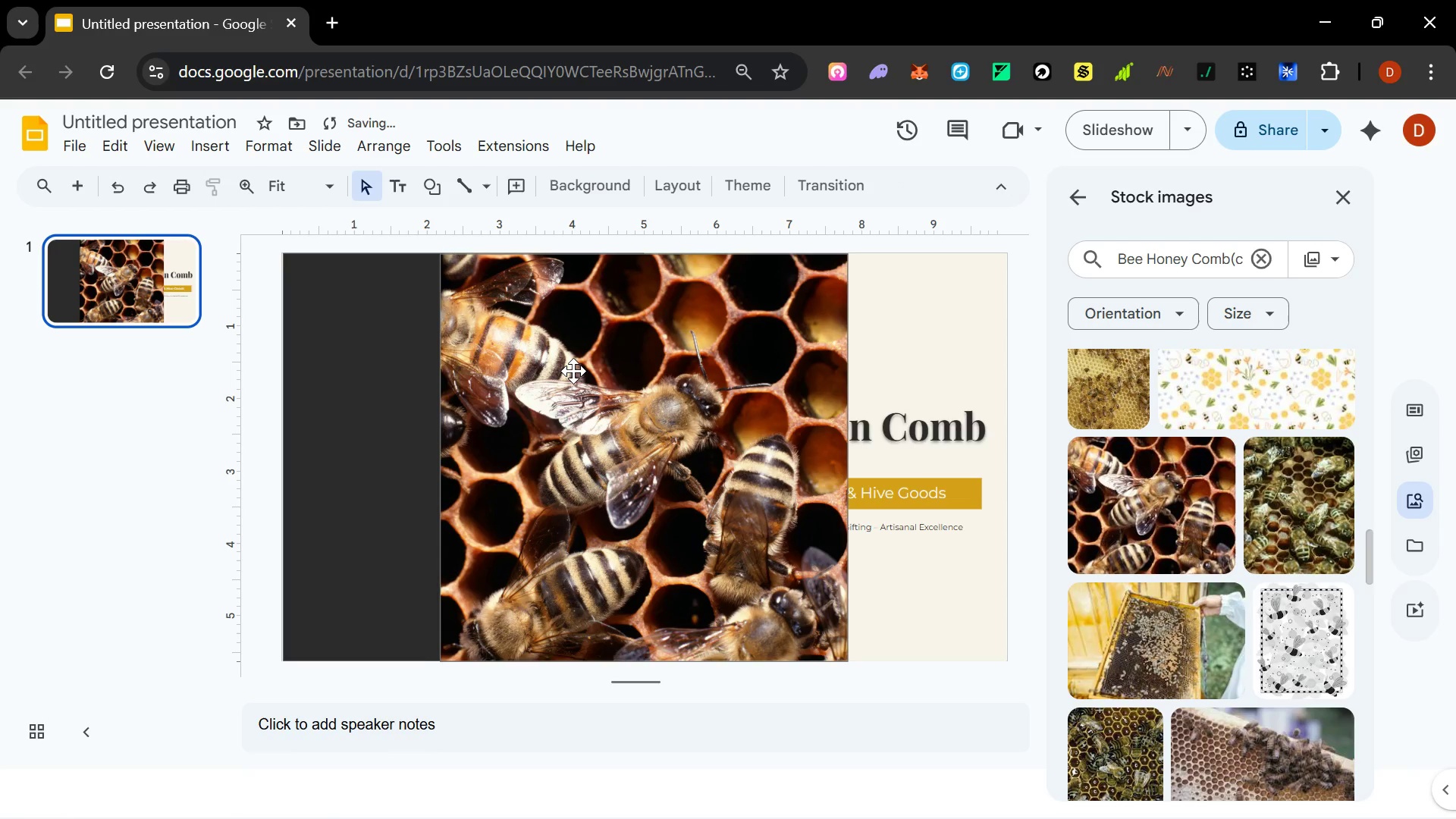 
left_click([573, 371])
 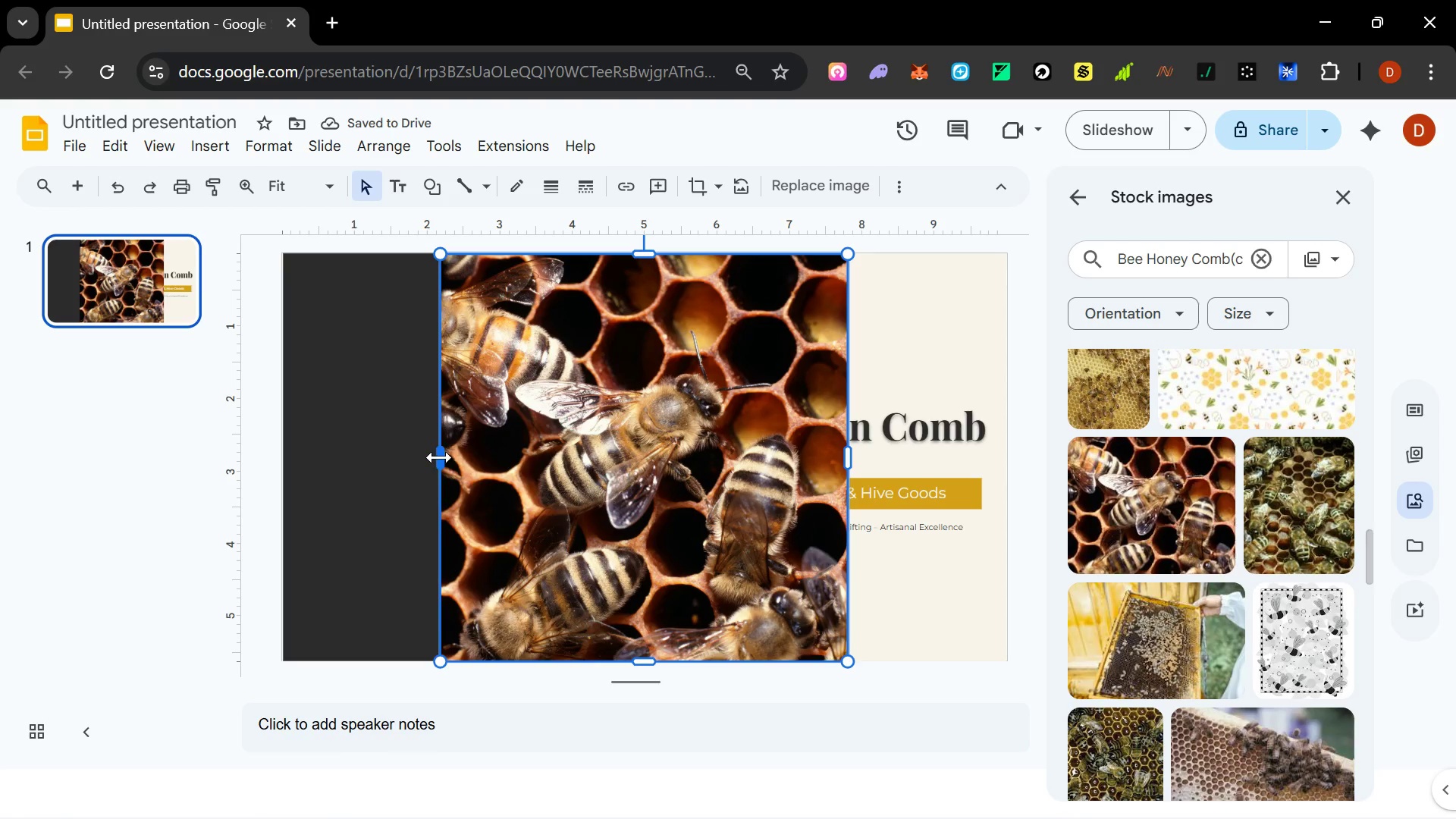 
left_click_drag(start_coordinate=[441, 458], to_coordinate=[281, 457])
 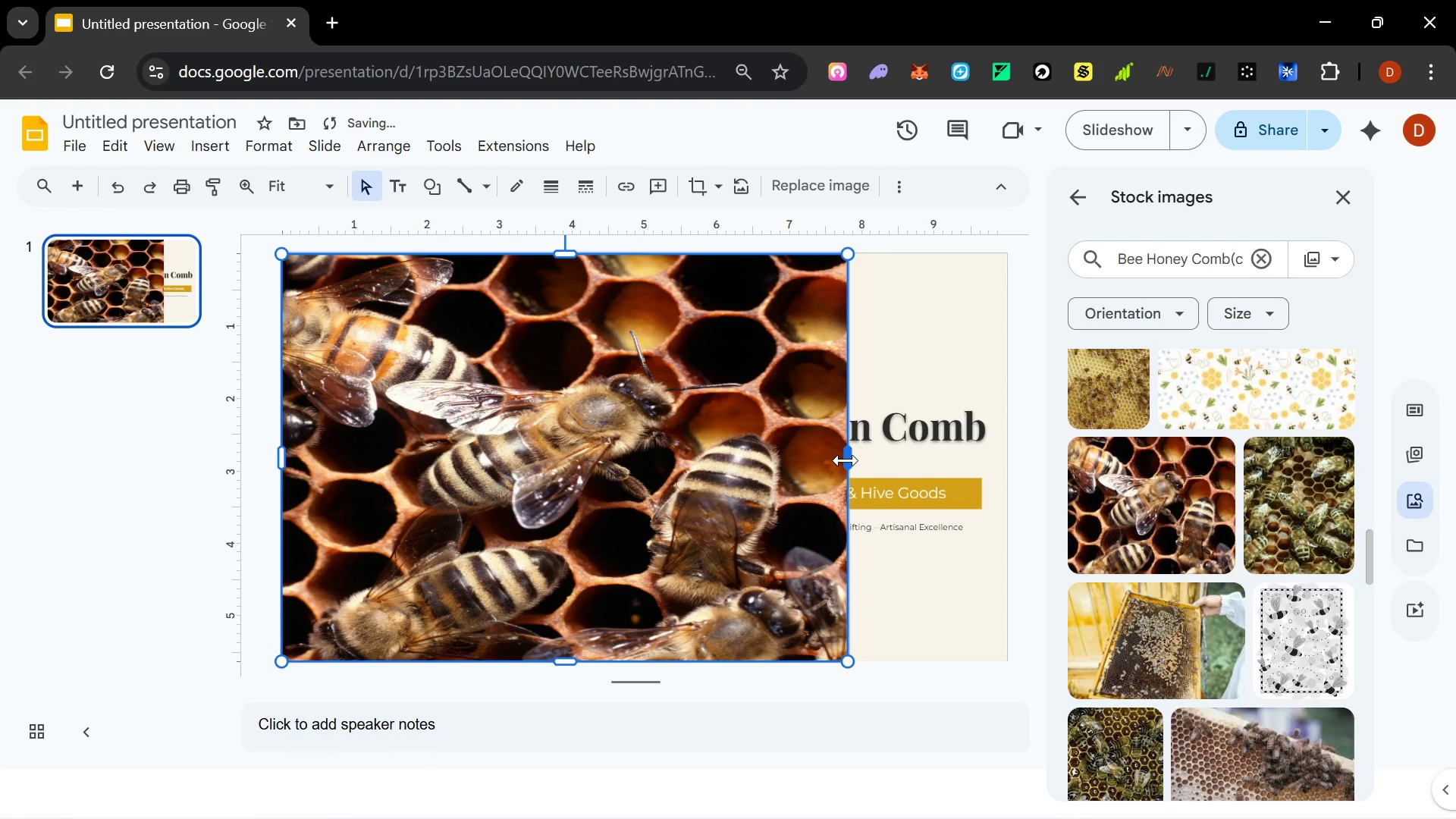 
left_click_drag(start_coordinate=[846, 460], to_coordinate=[621, 451])
 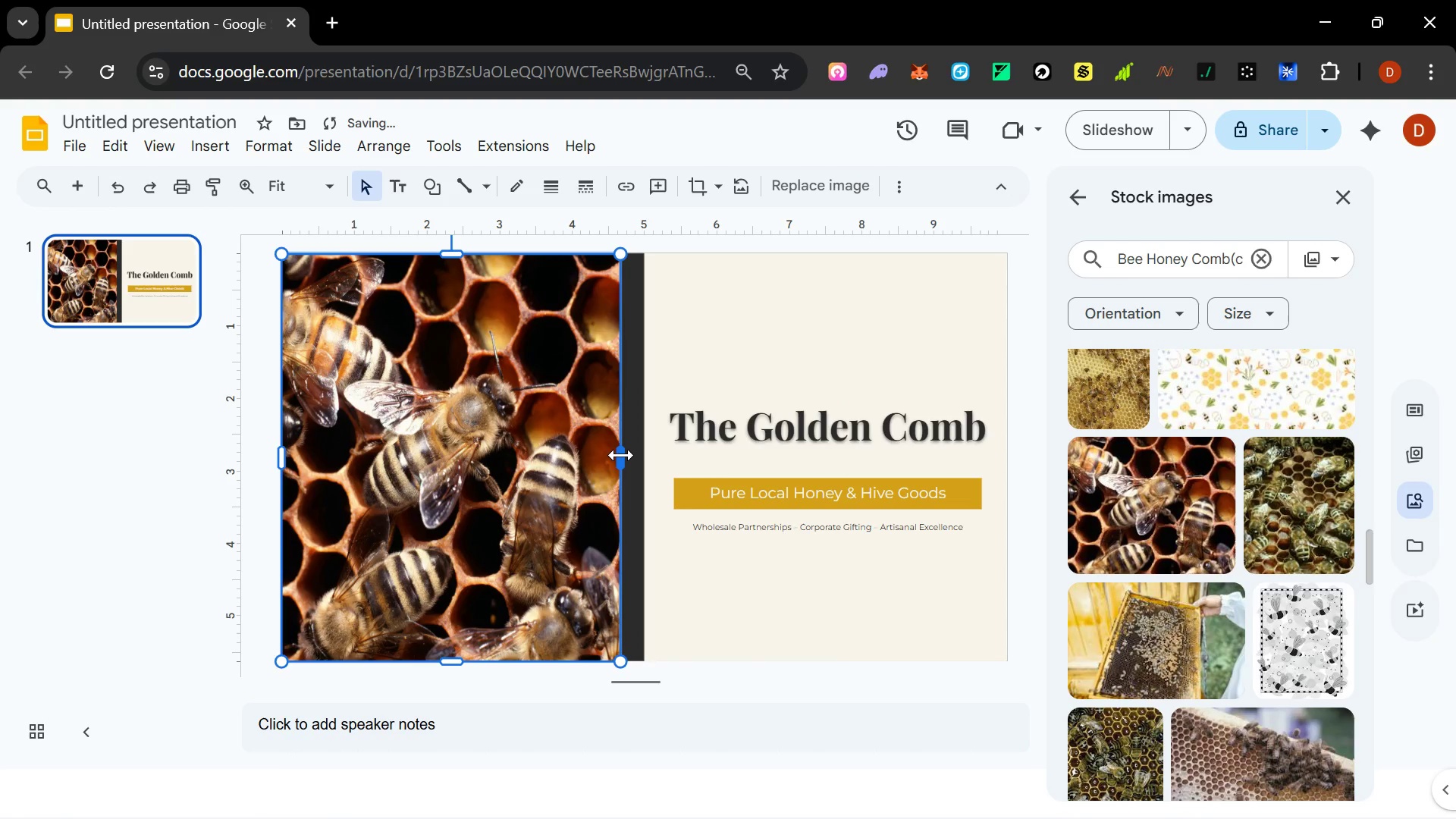 
left_click_drag(start_coordinate=[621, 455], to_coordinate=[642, 456])
 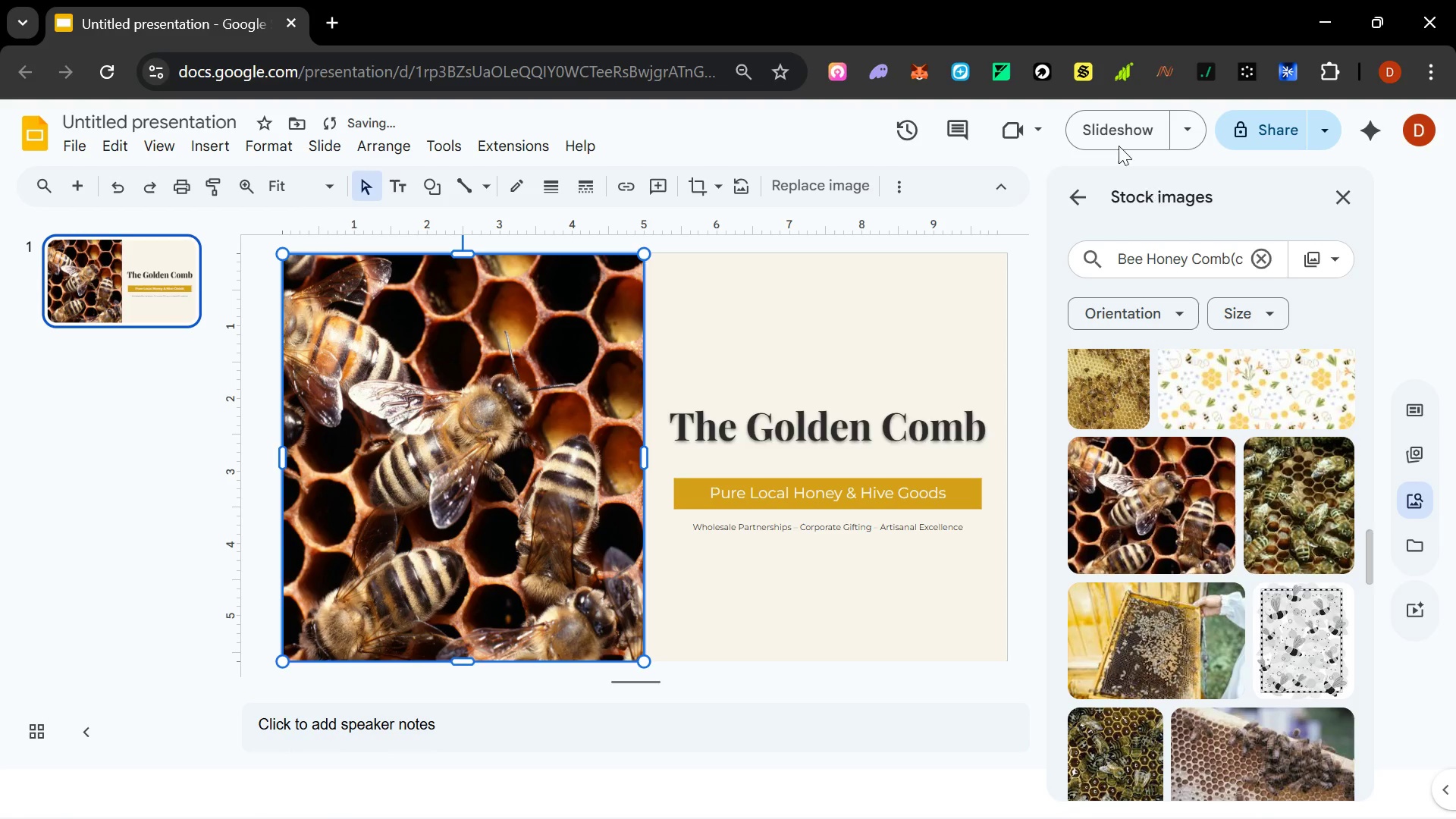 
left_click([1106, 133])
 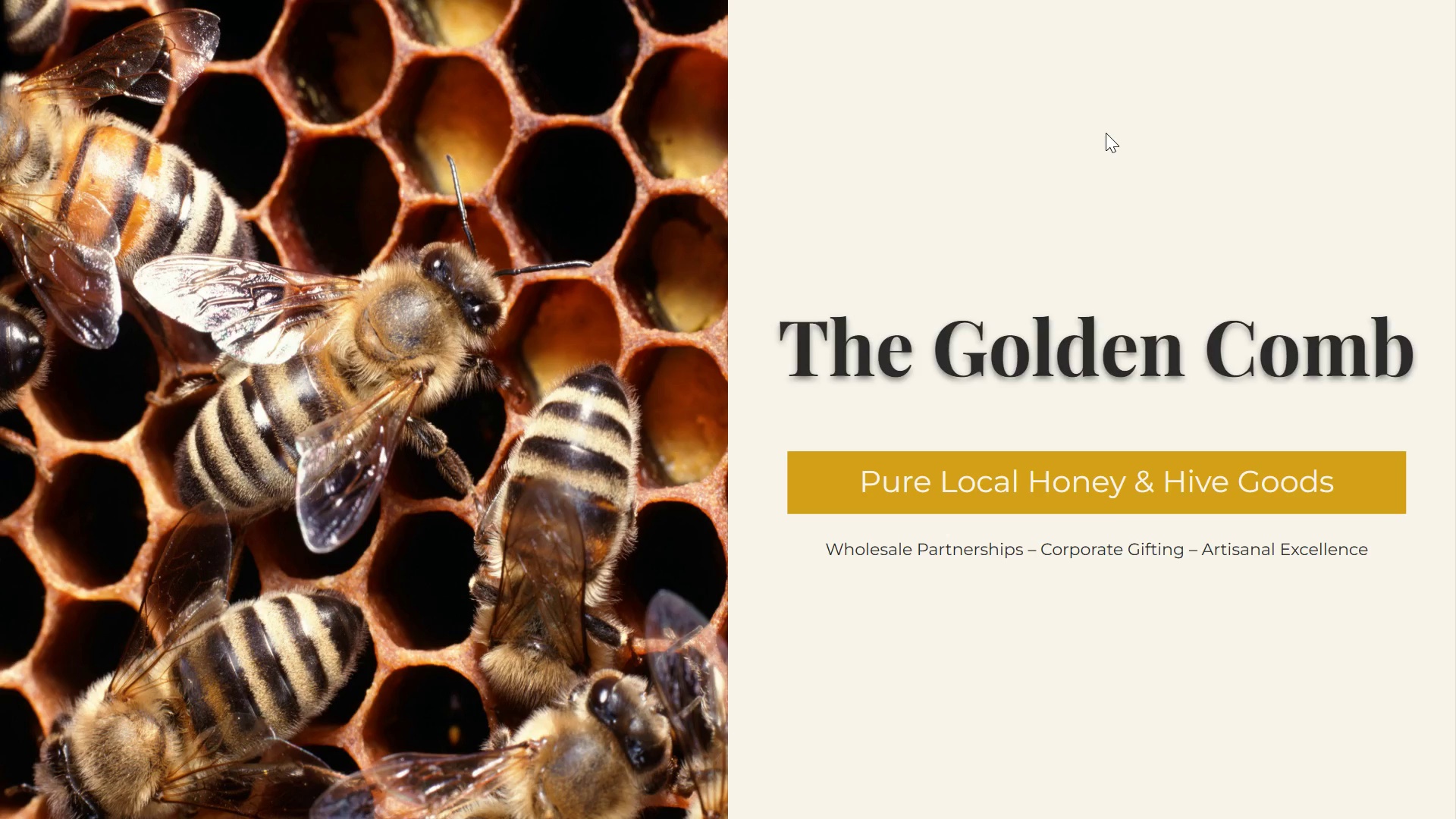 
wait(12.45)
 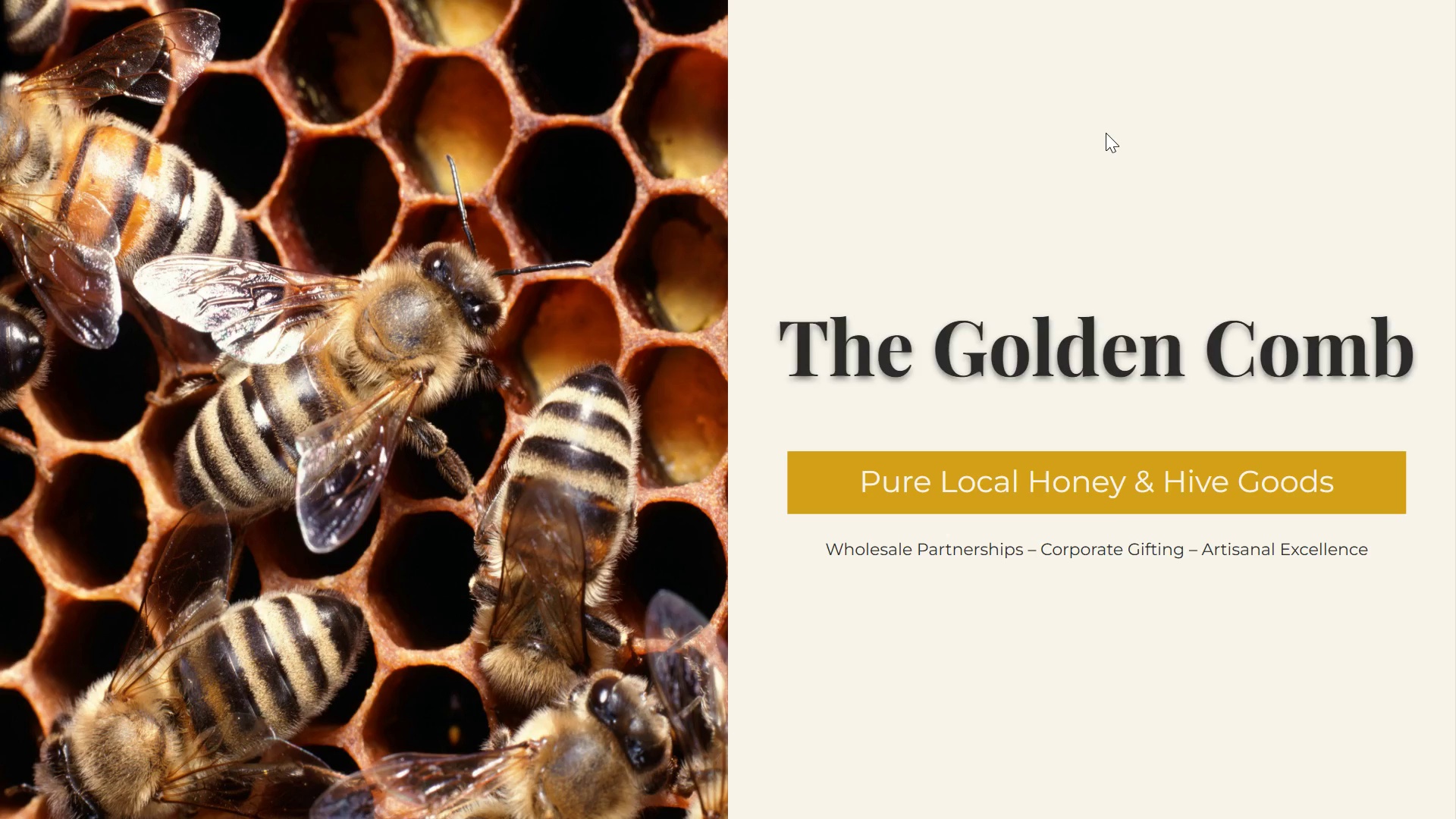 
key(Escape)
 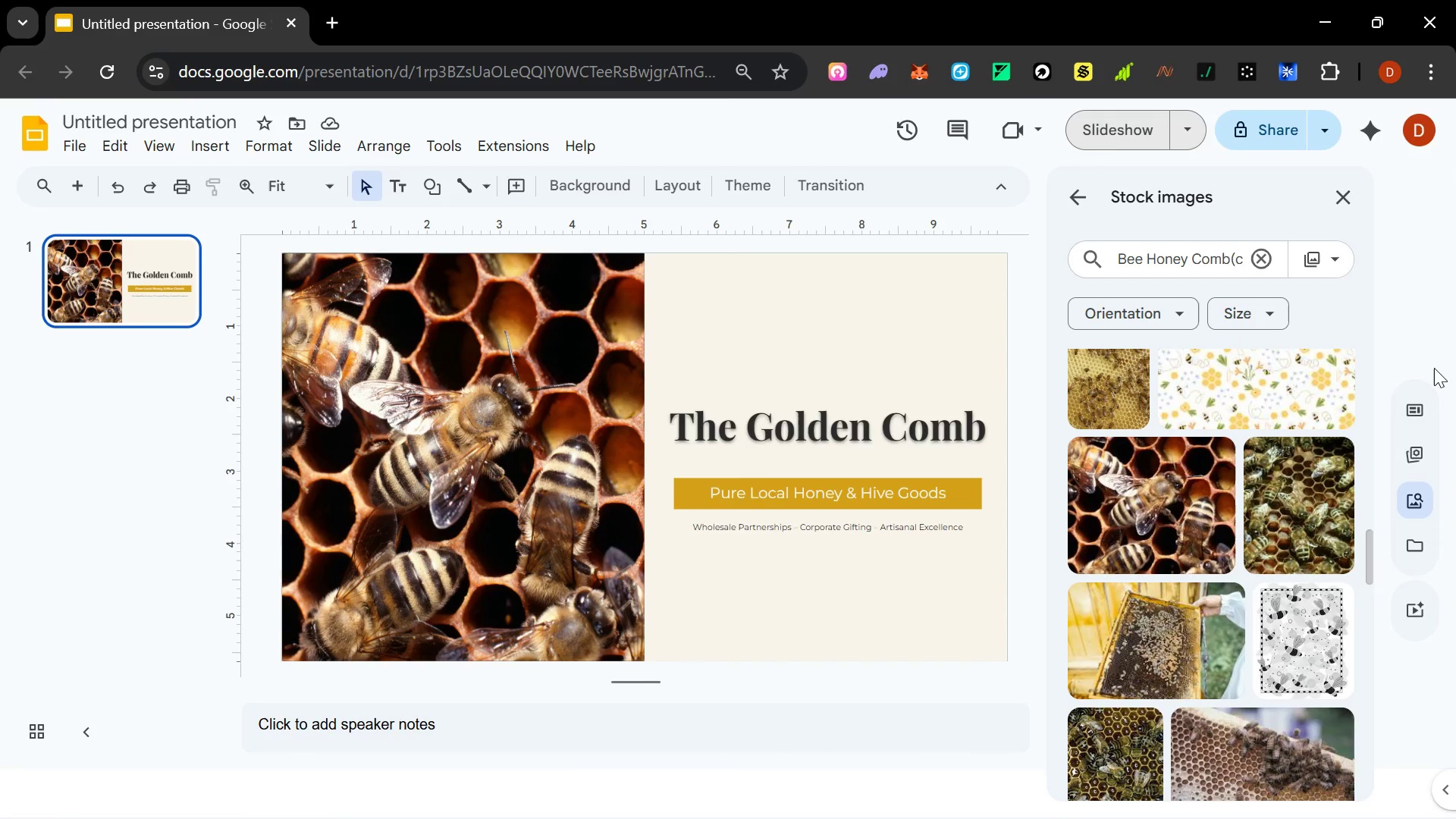 
mouse_move([1219, 601])
 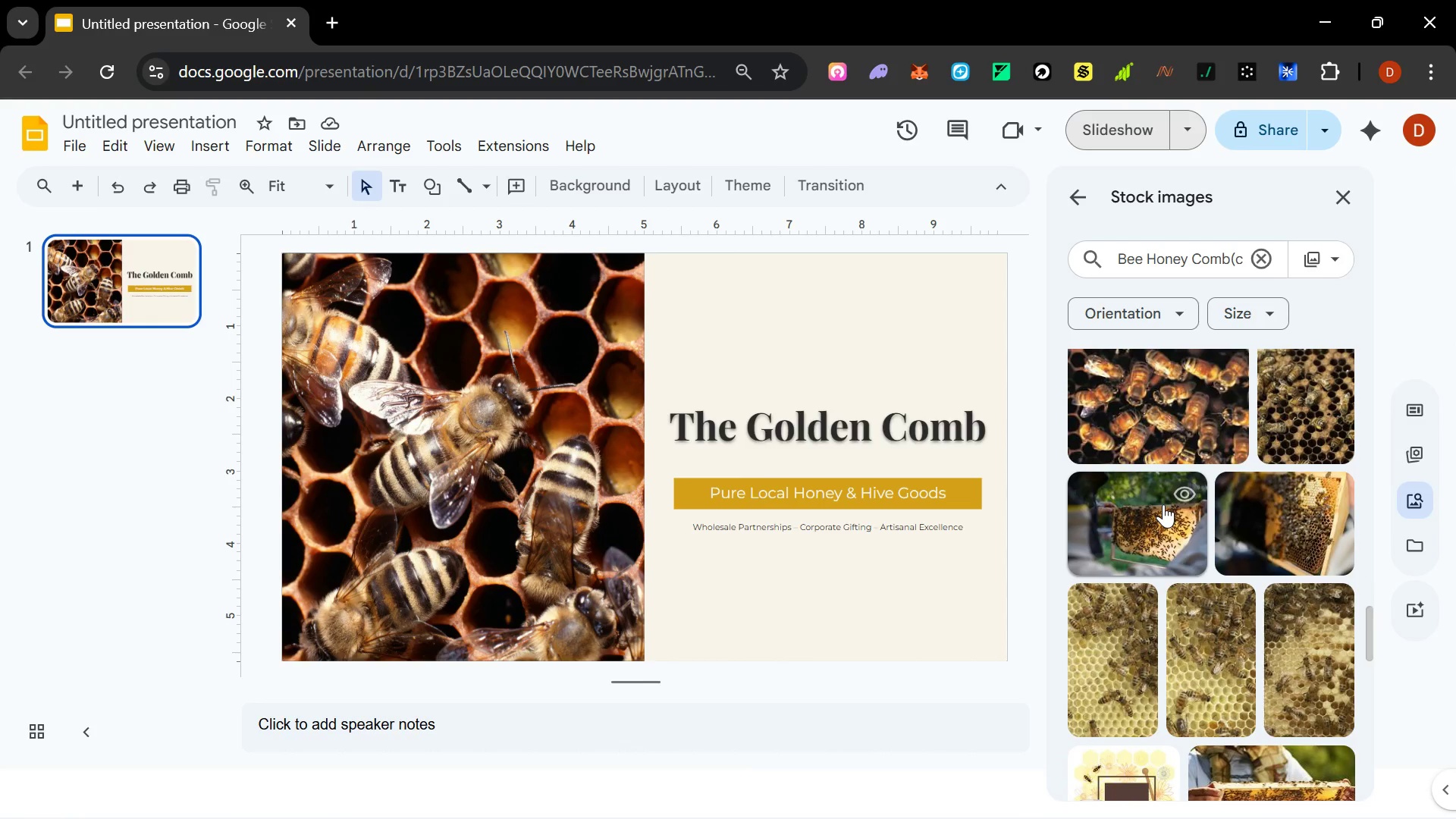 
left_click([1163, 504])
 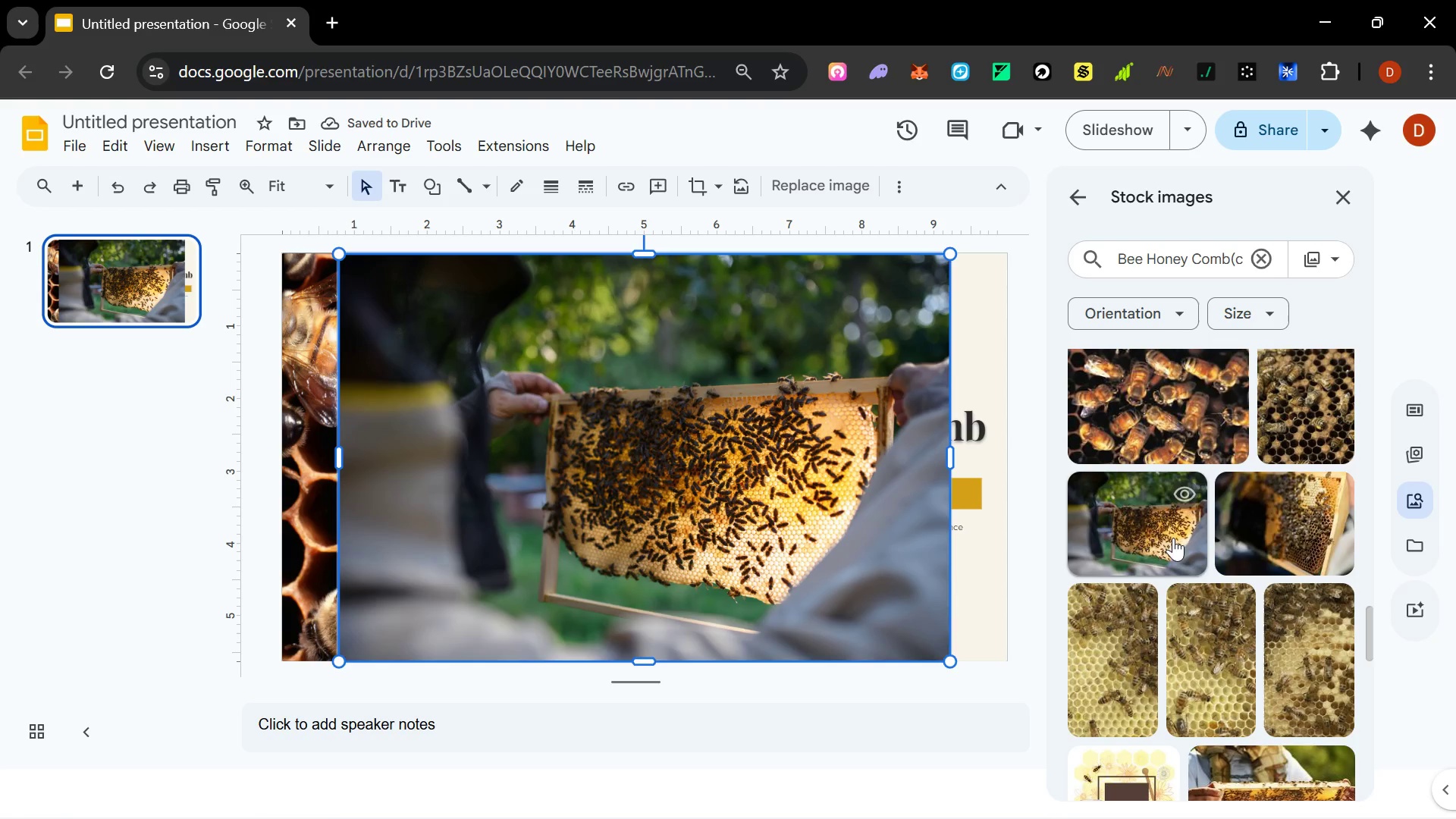 
left_click([1144, 676])
 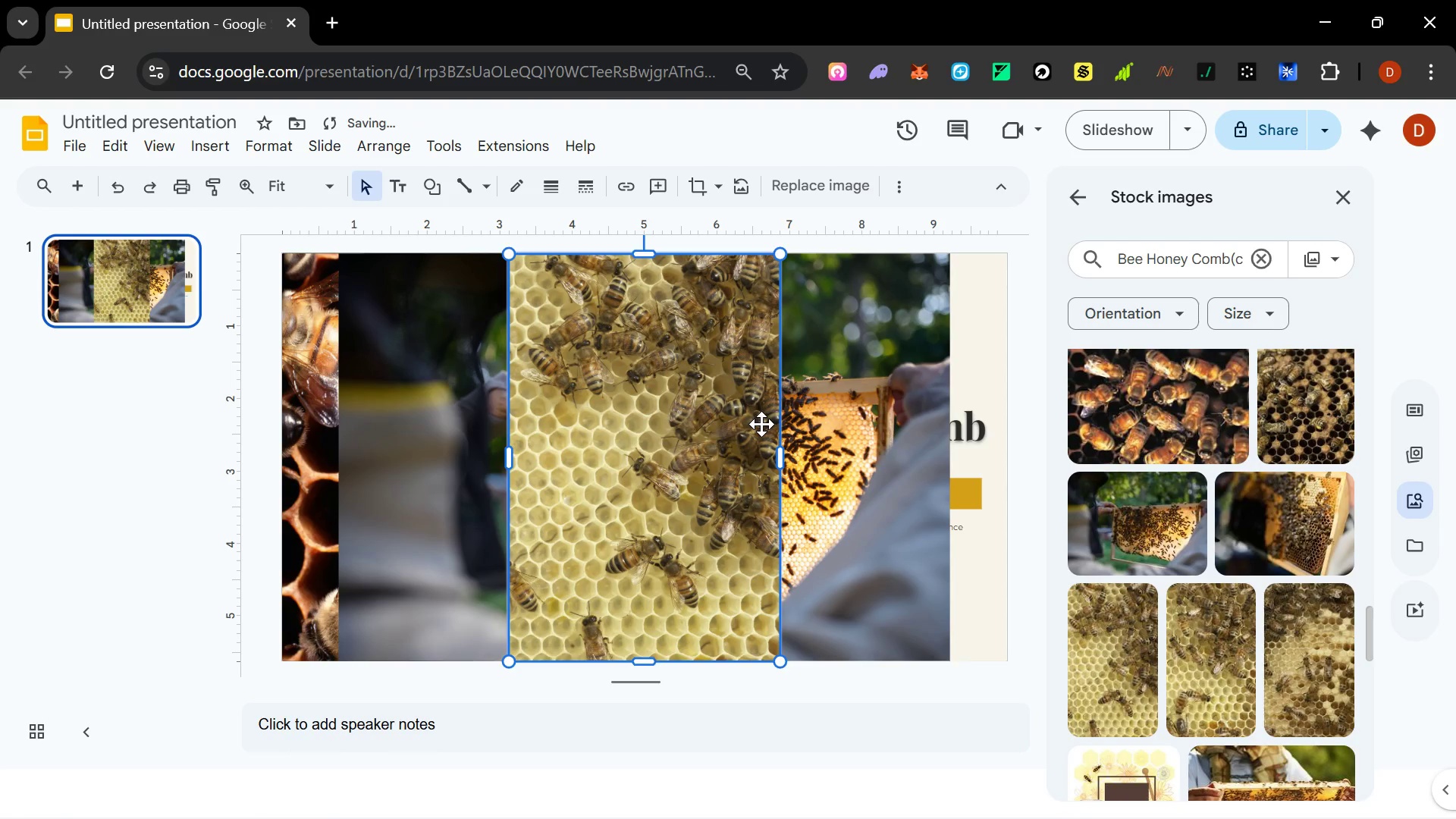 
key(Delete)
 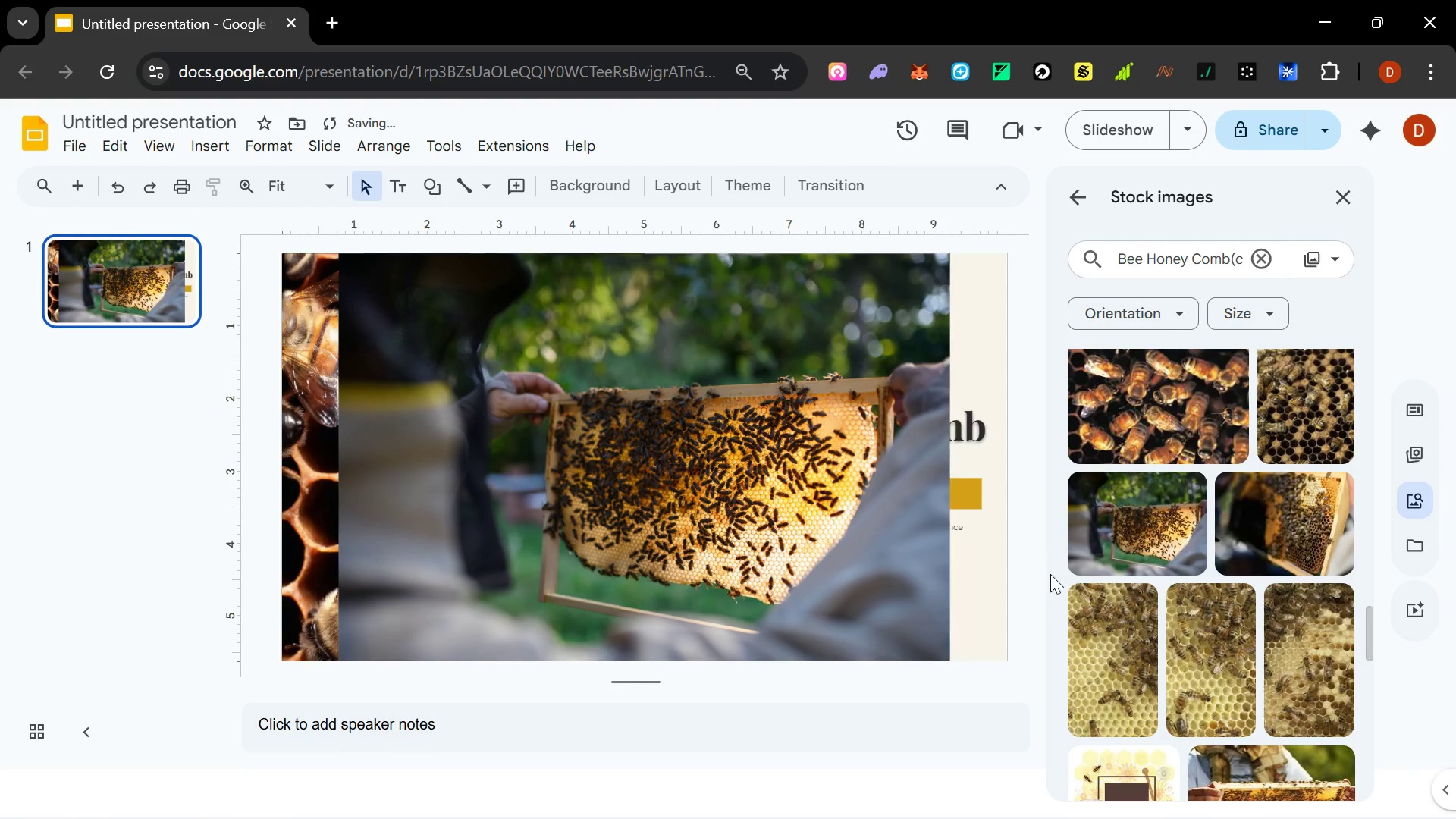 
mouse_move([1191, 616])
 